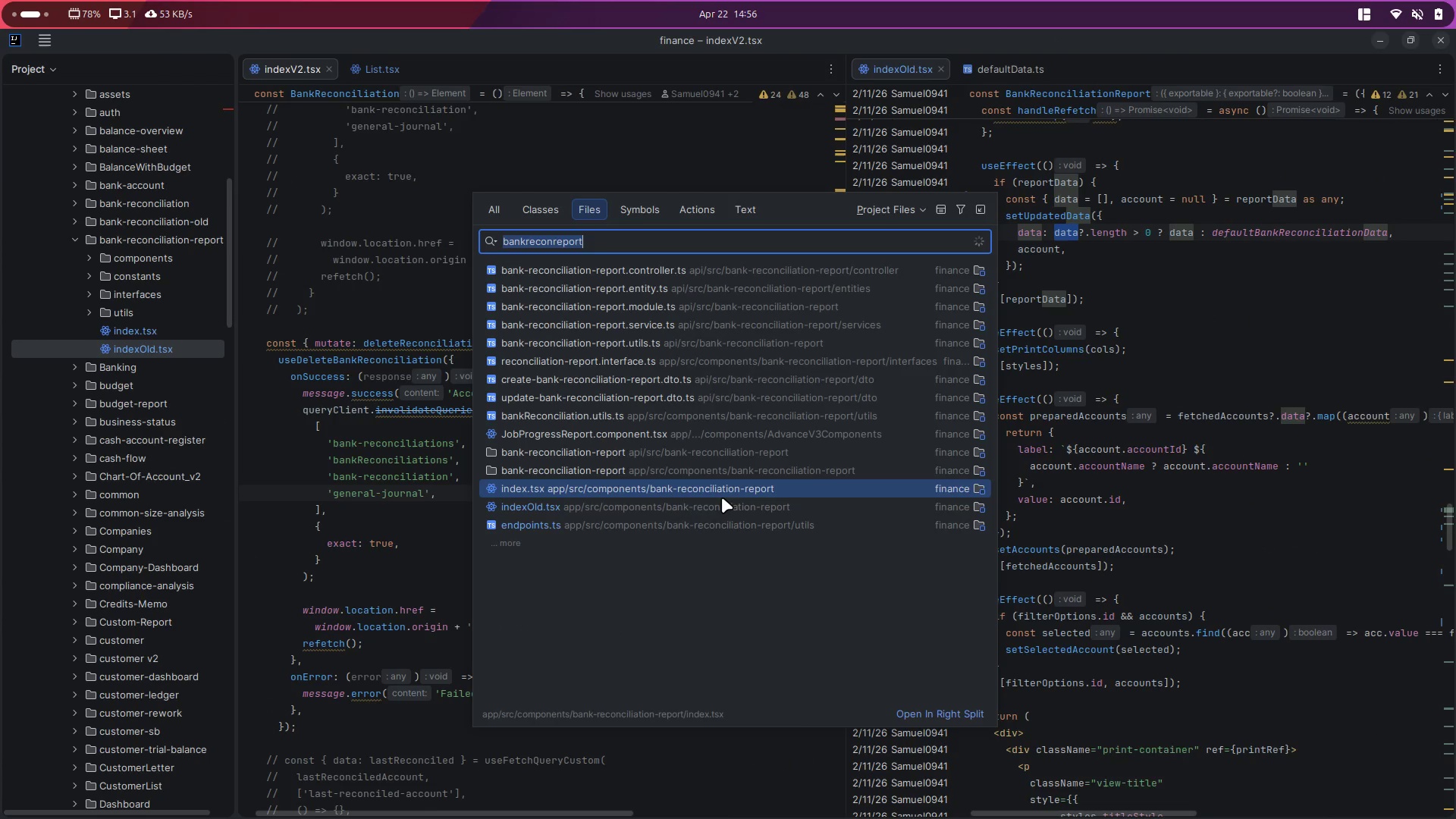 
type(routes.tx)
key(Backspace)
type(sx)
 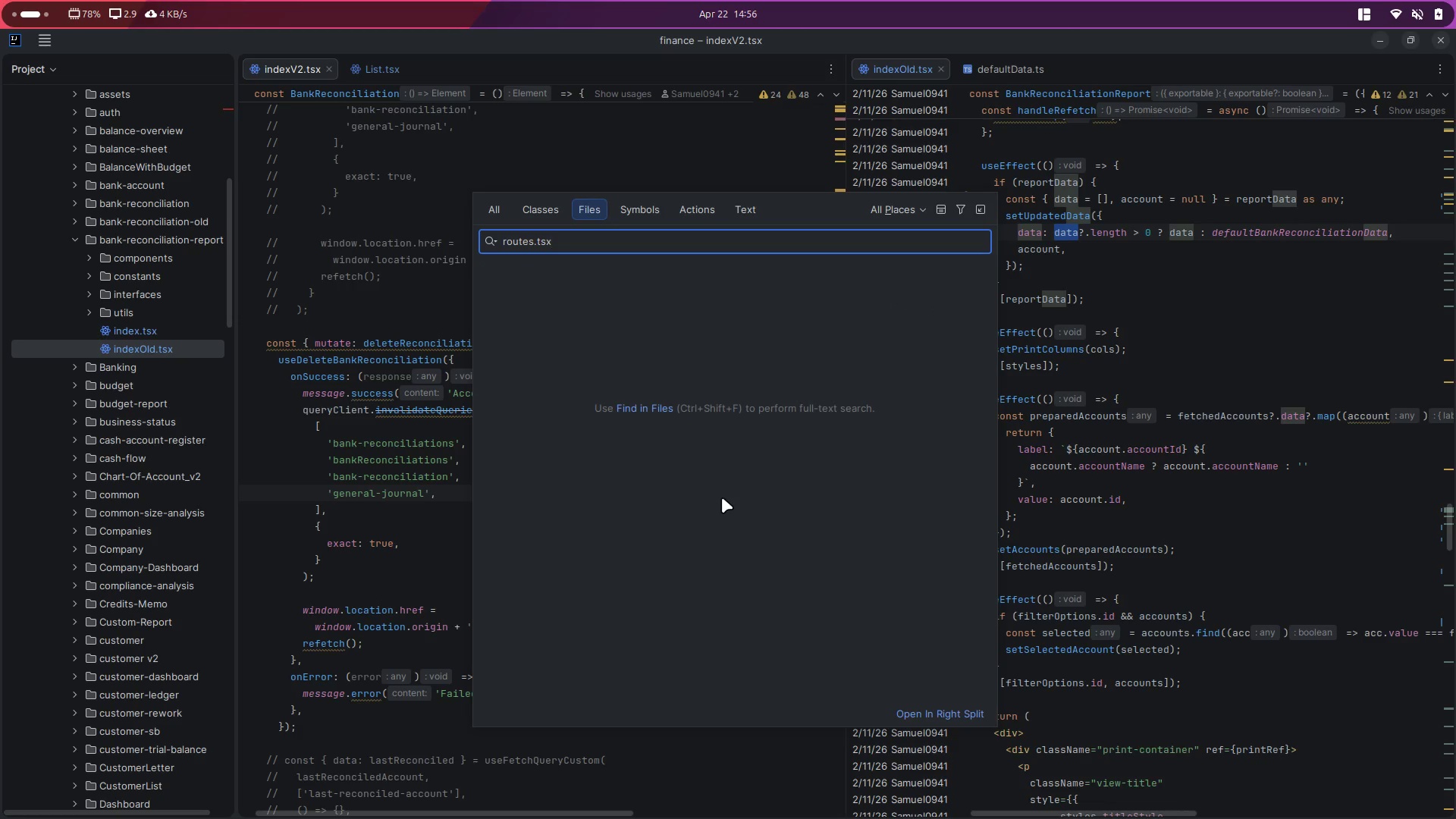 
key(Control+A)
 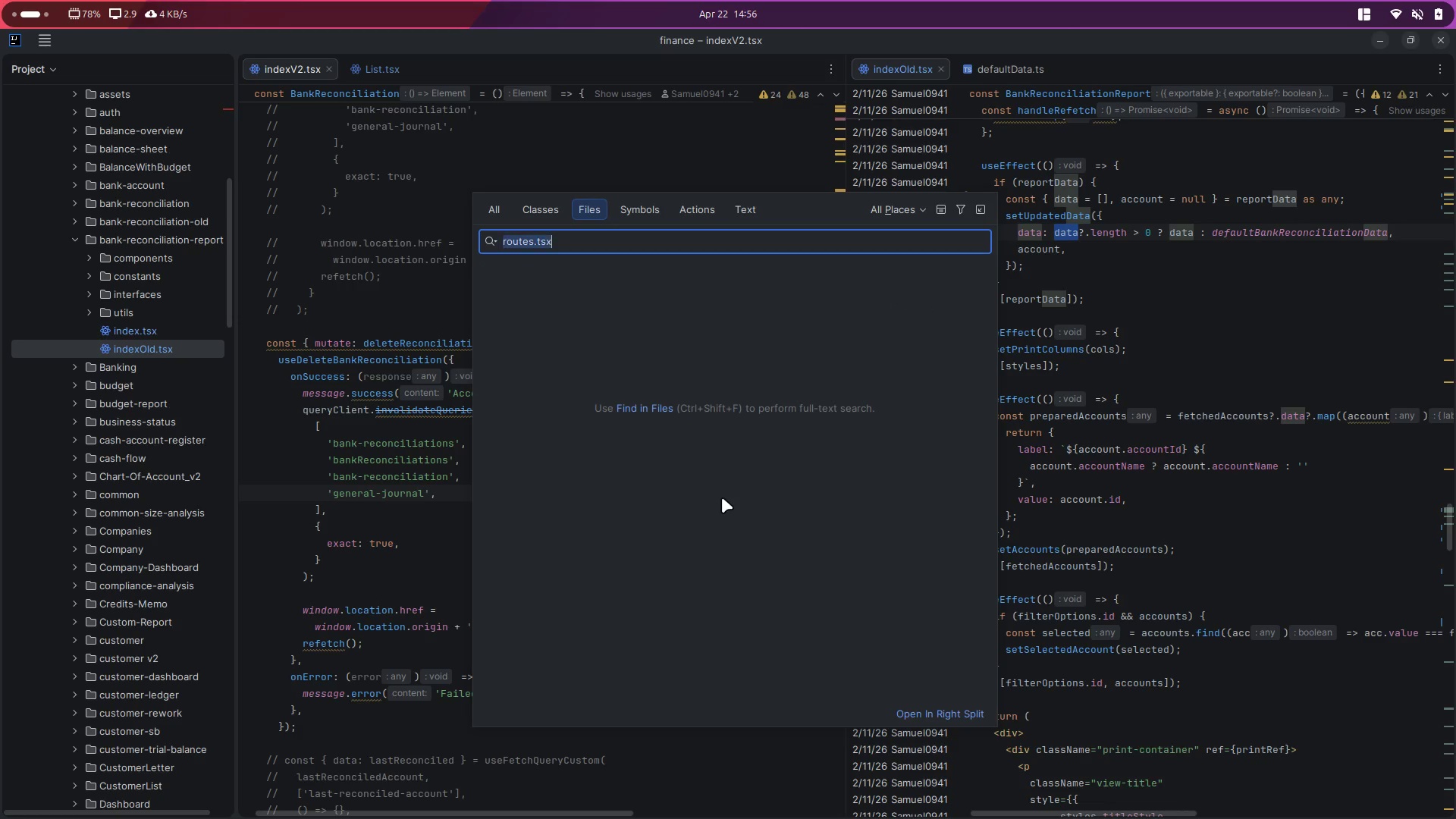 
type(index.tsx)
 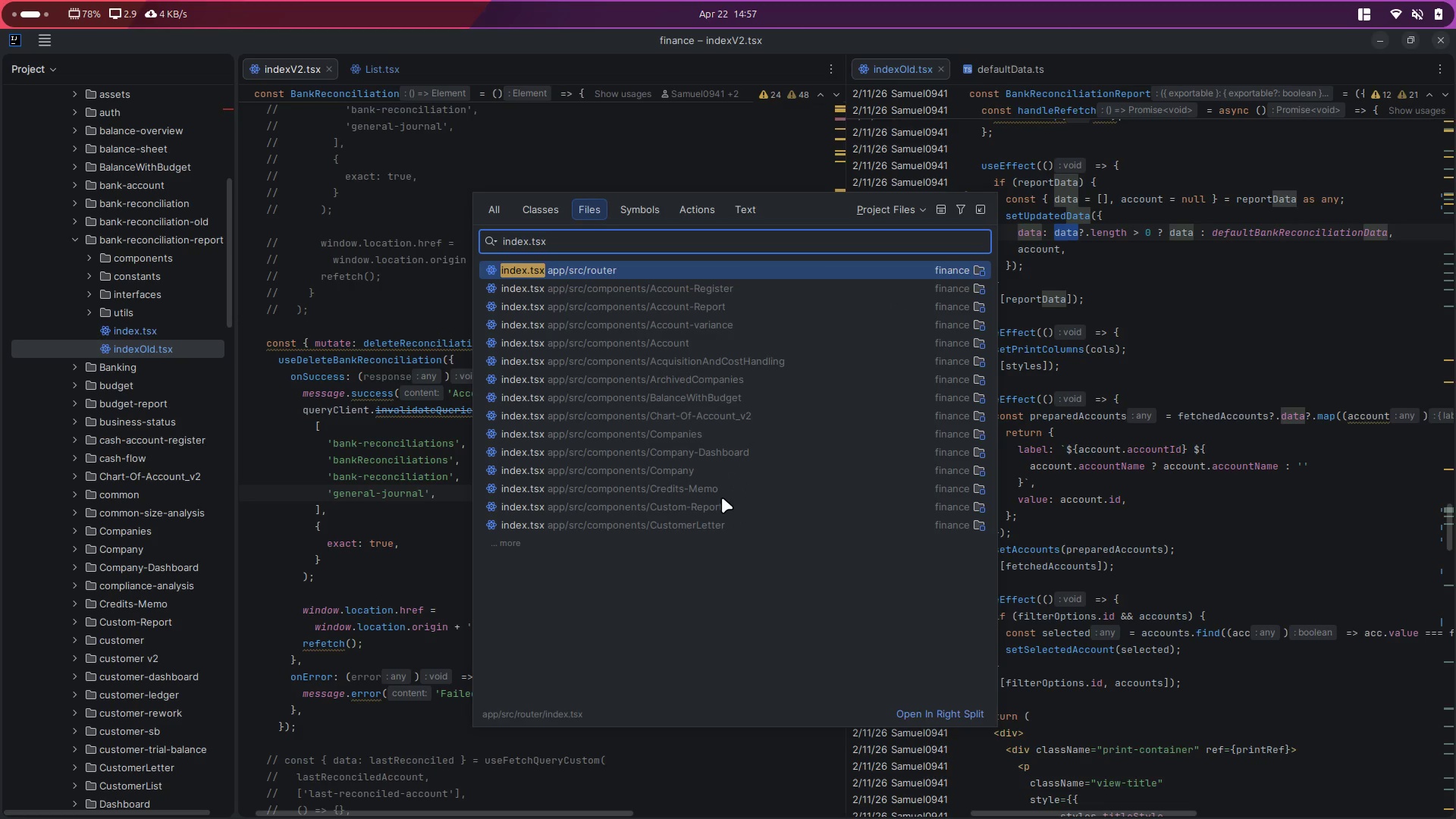 
key(Enter)
 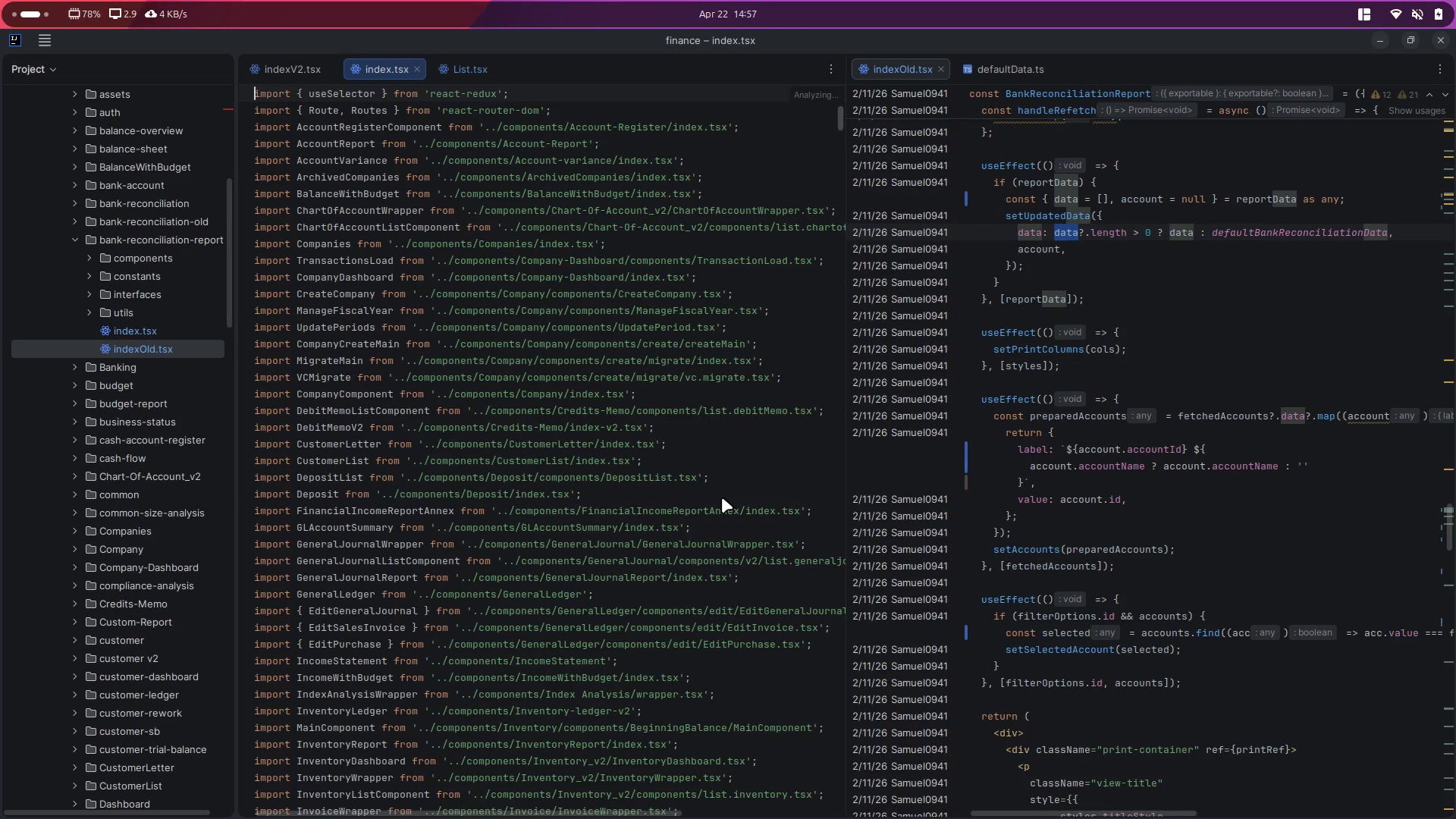 
key(Control+F)
 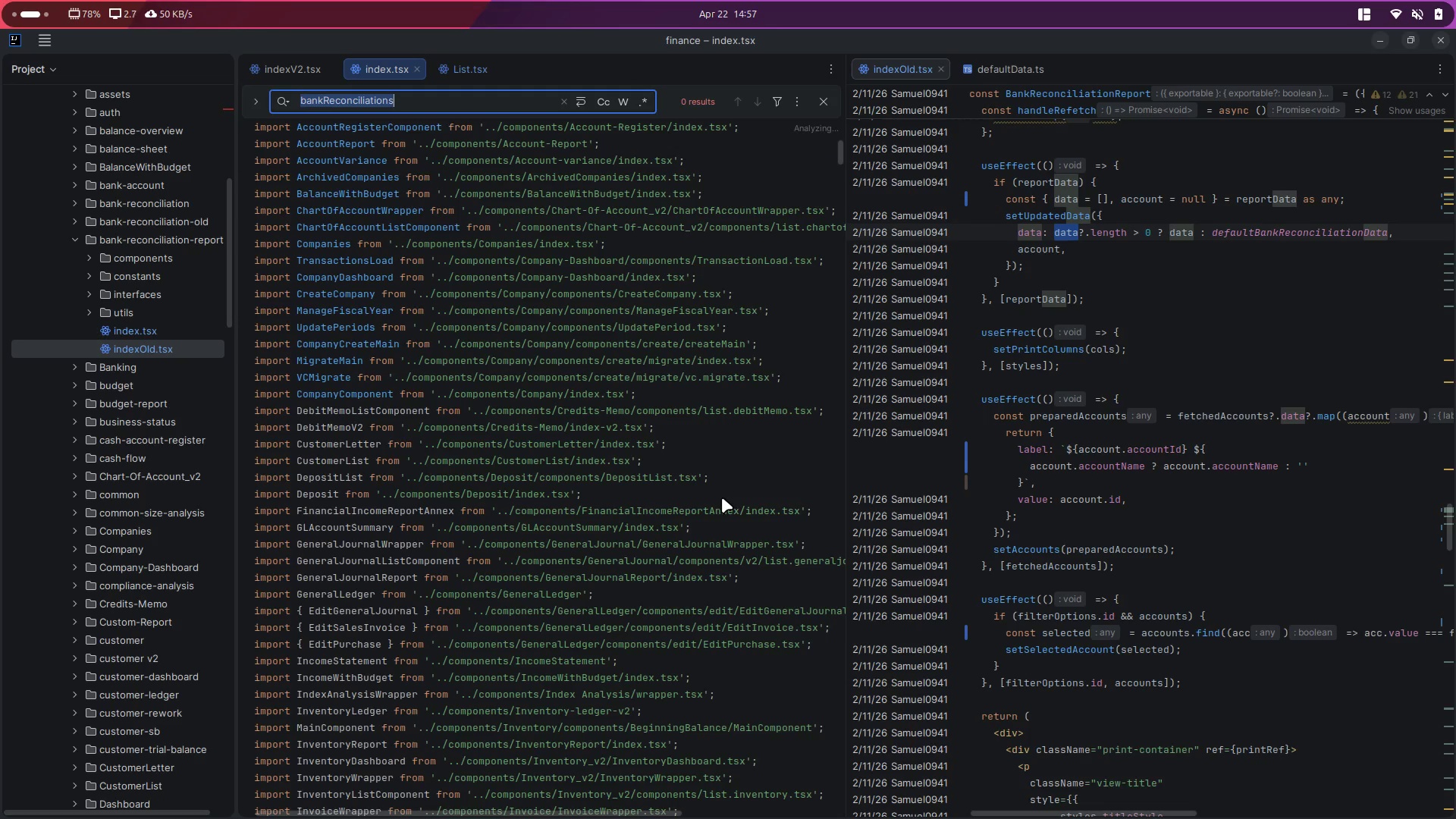 
type(Bank)
key(Escape)
 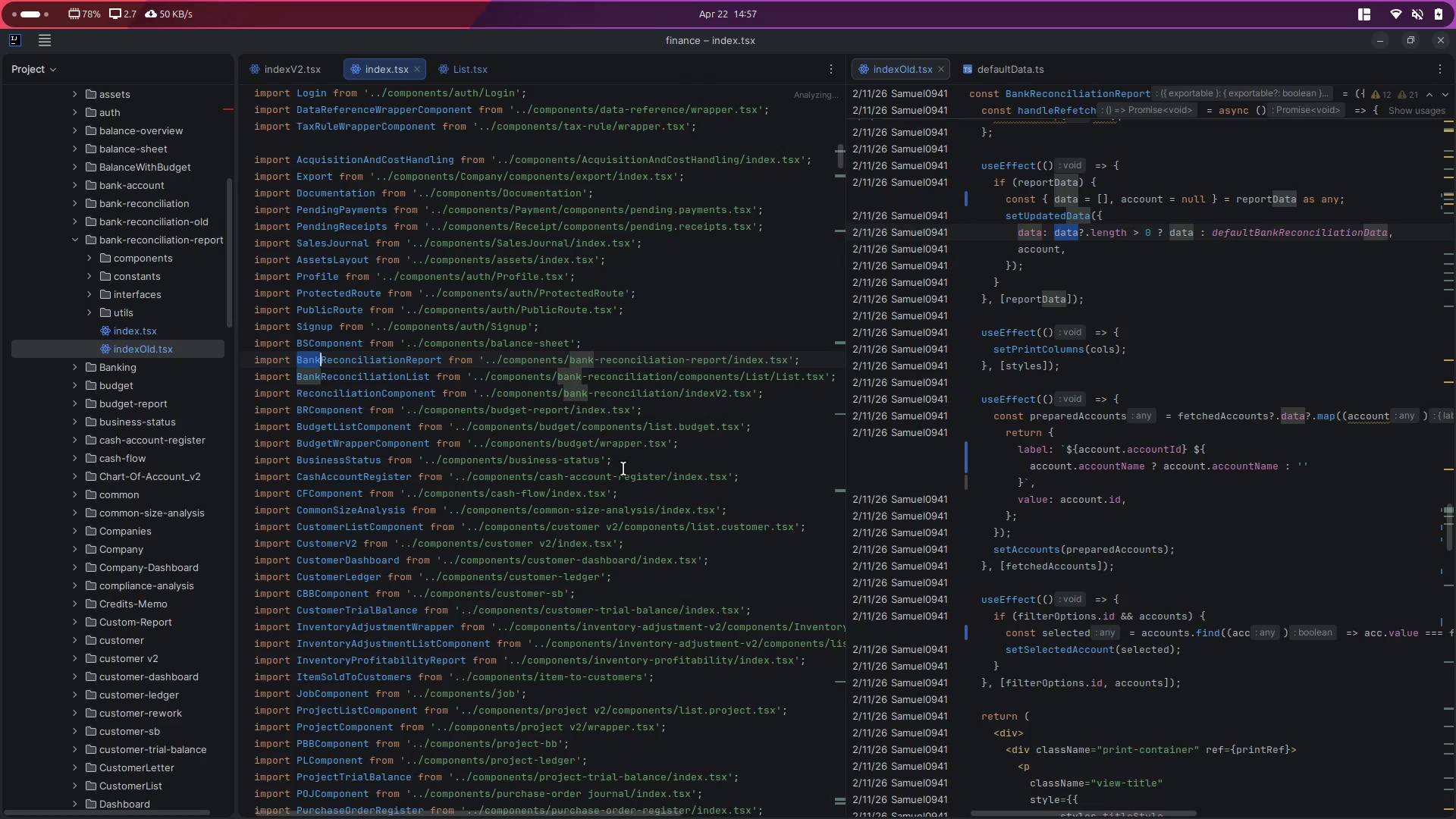 
hold_key(key=ControlLeft, duration=3.1)
left_click([700, 362])
 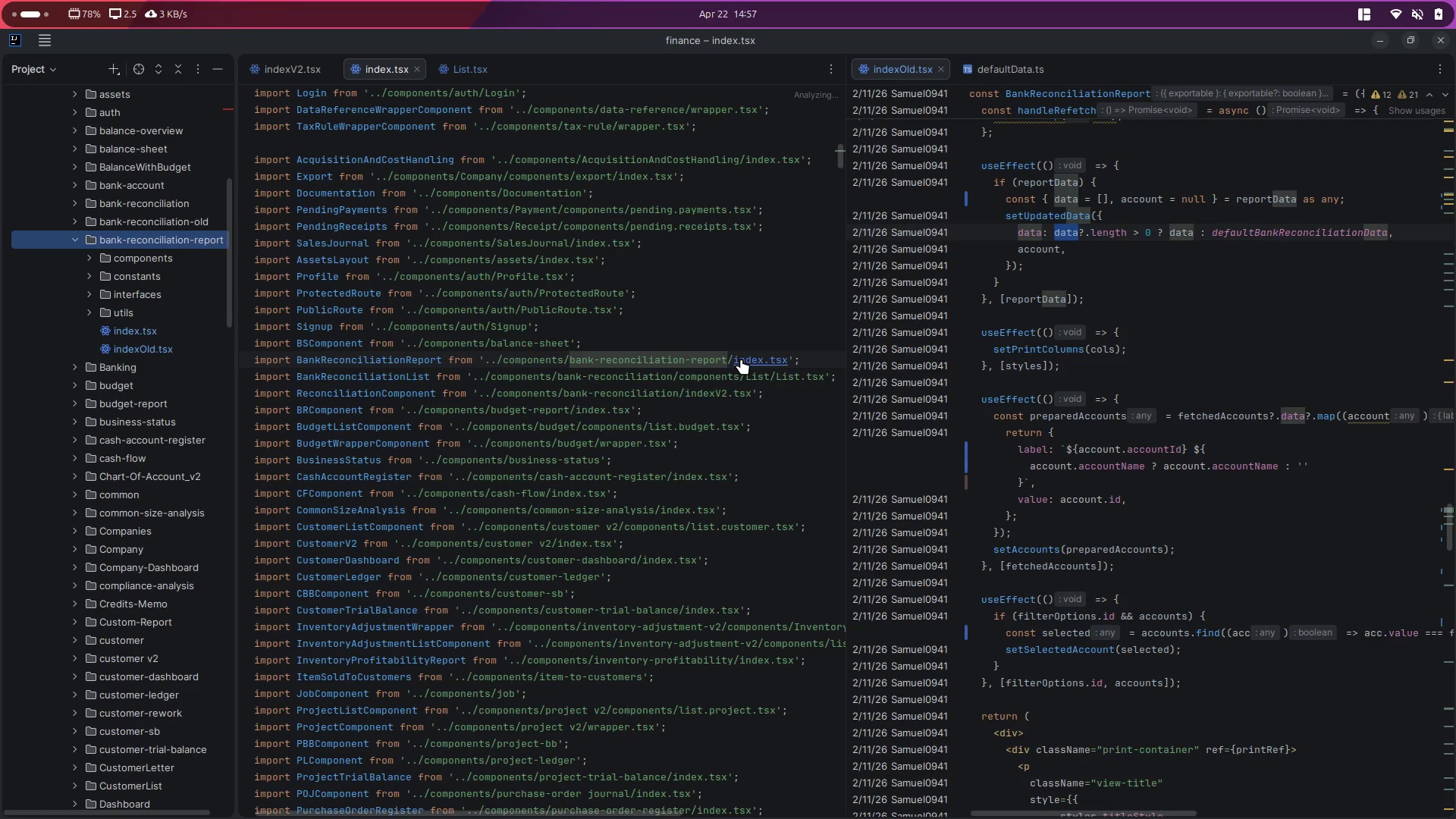 
left_click([752, 356])
 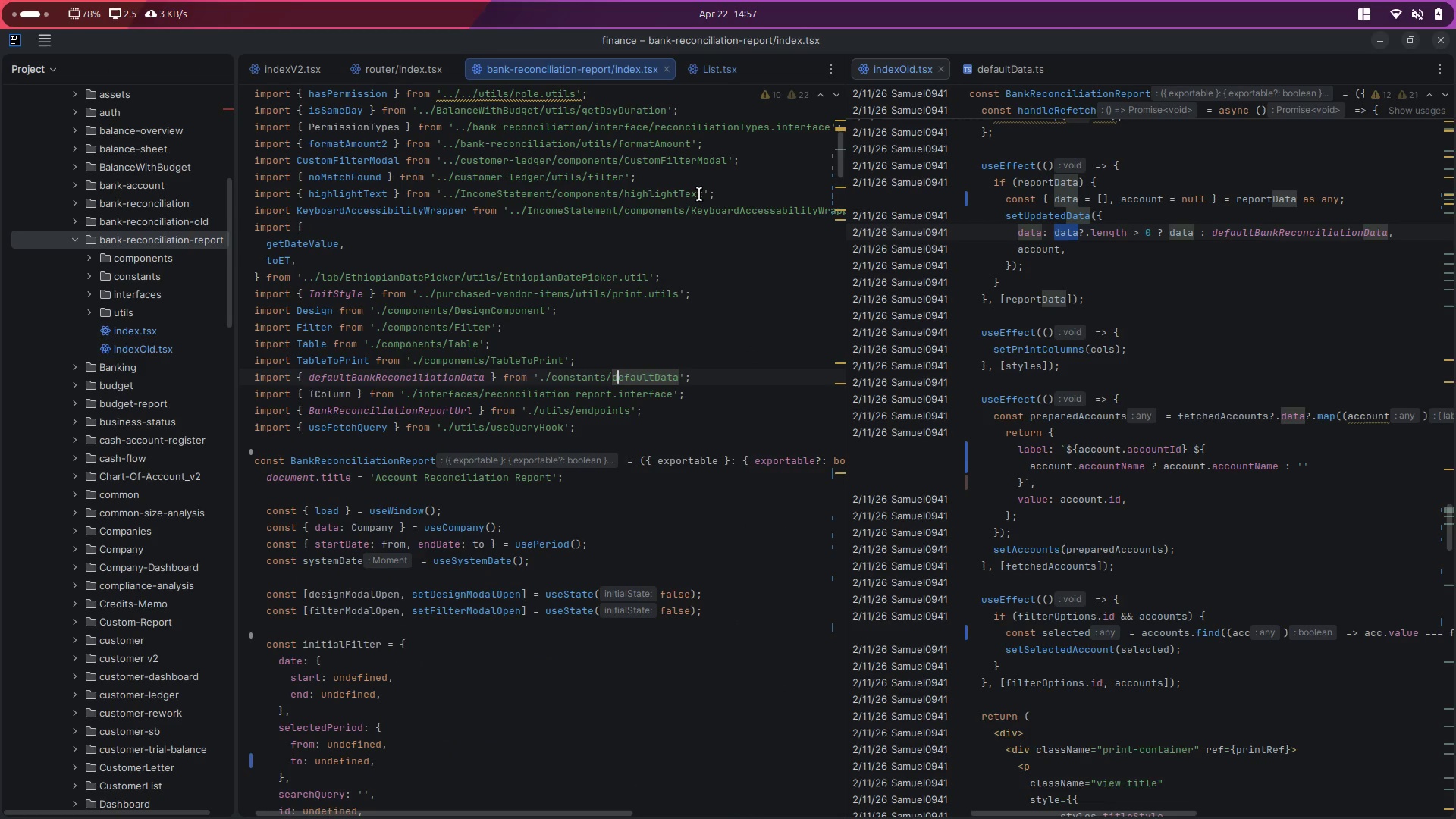 
left_click([699, 194])
 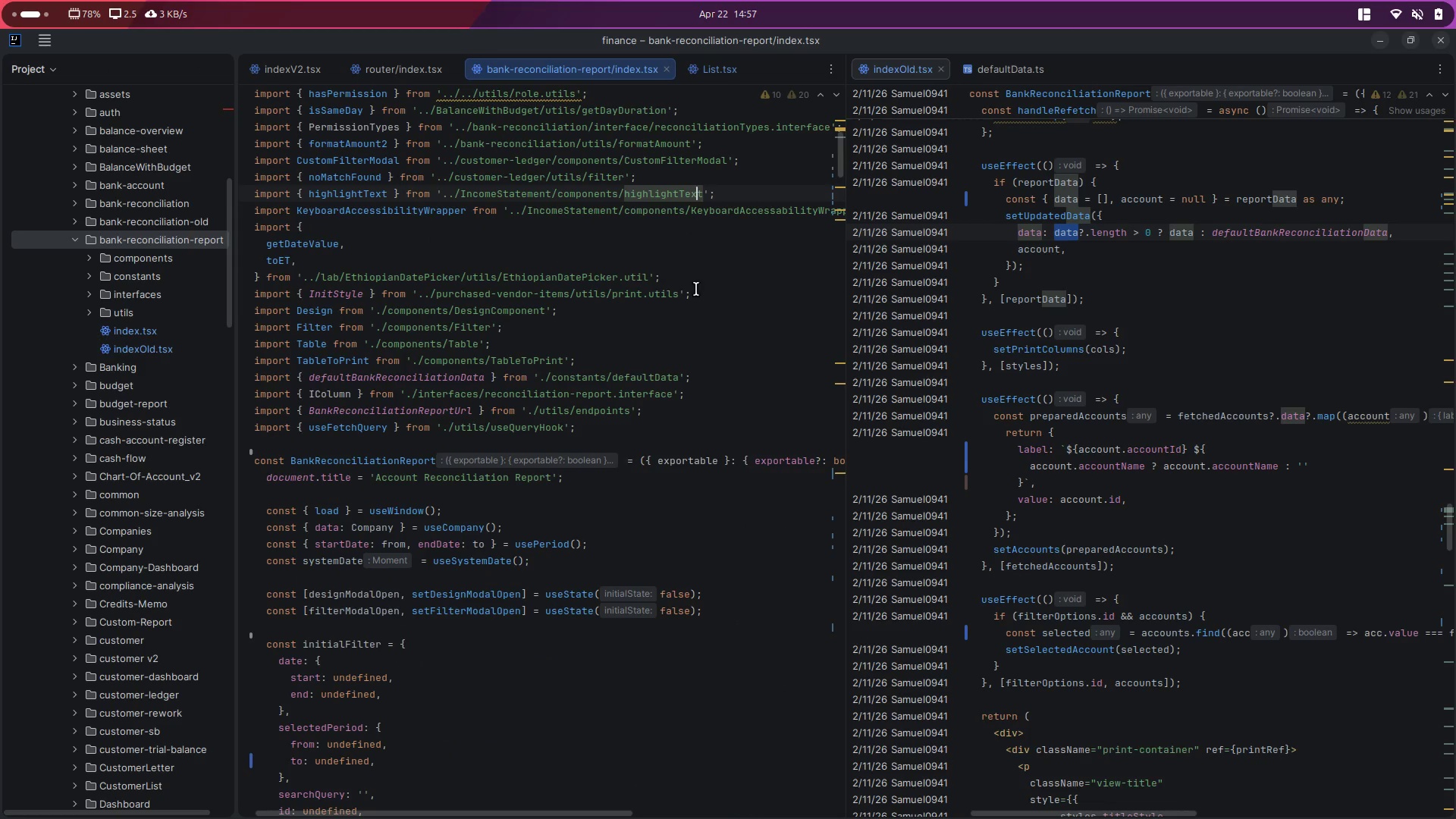 
hold_key(key=ControlLeft, duration=0.87)
 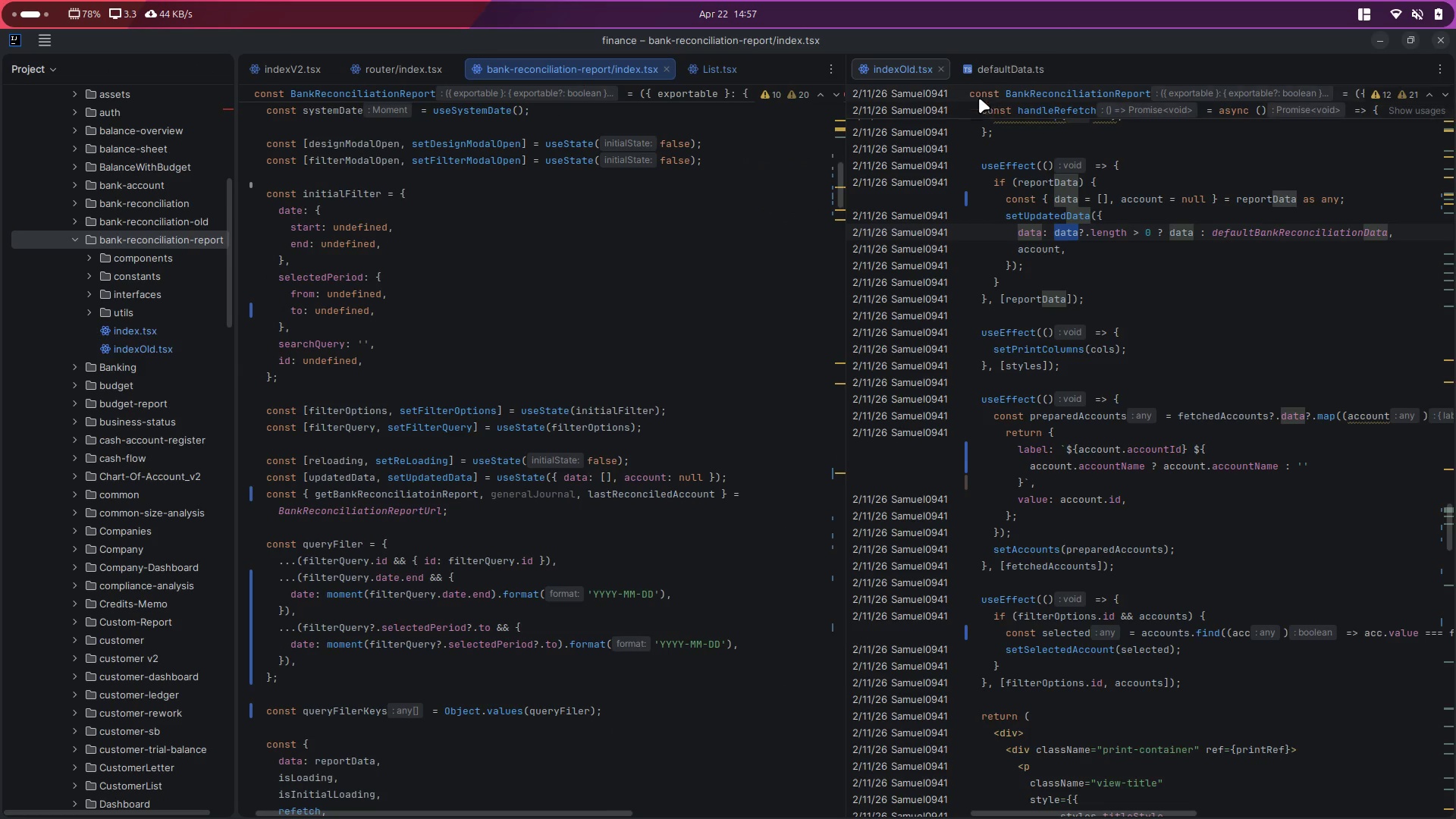 
hold_key(key=AltLeft, duration=0.74)
 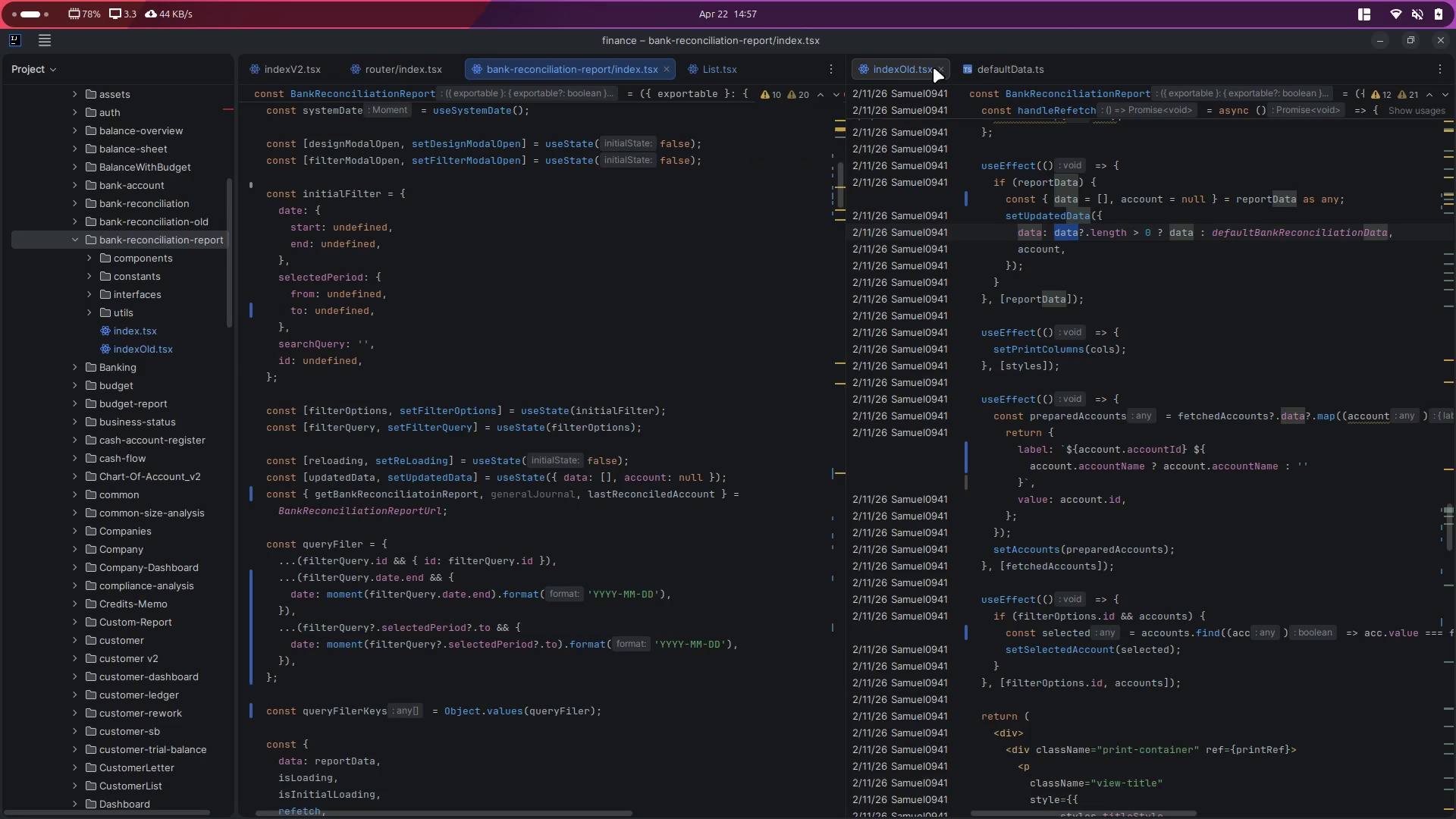 
scroll: coordinate [696, 297], scroll_direction: down, amount: 9.0
 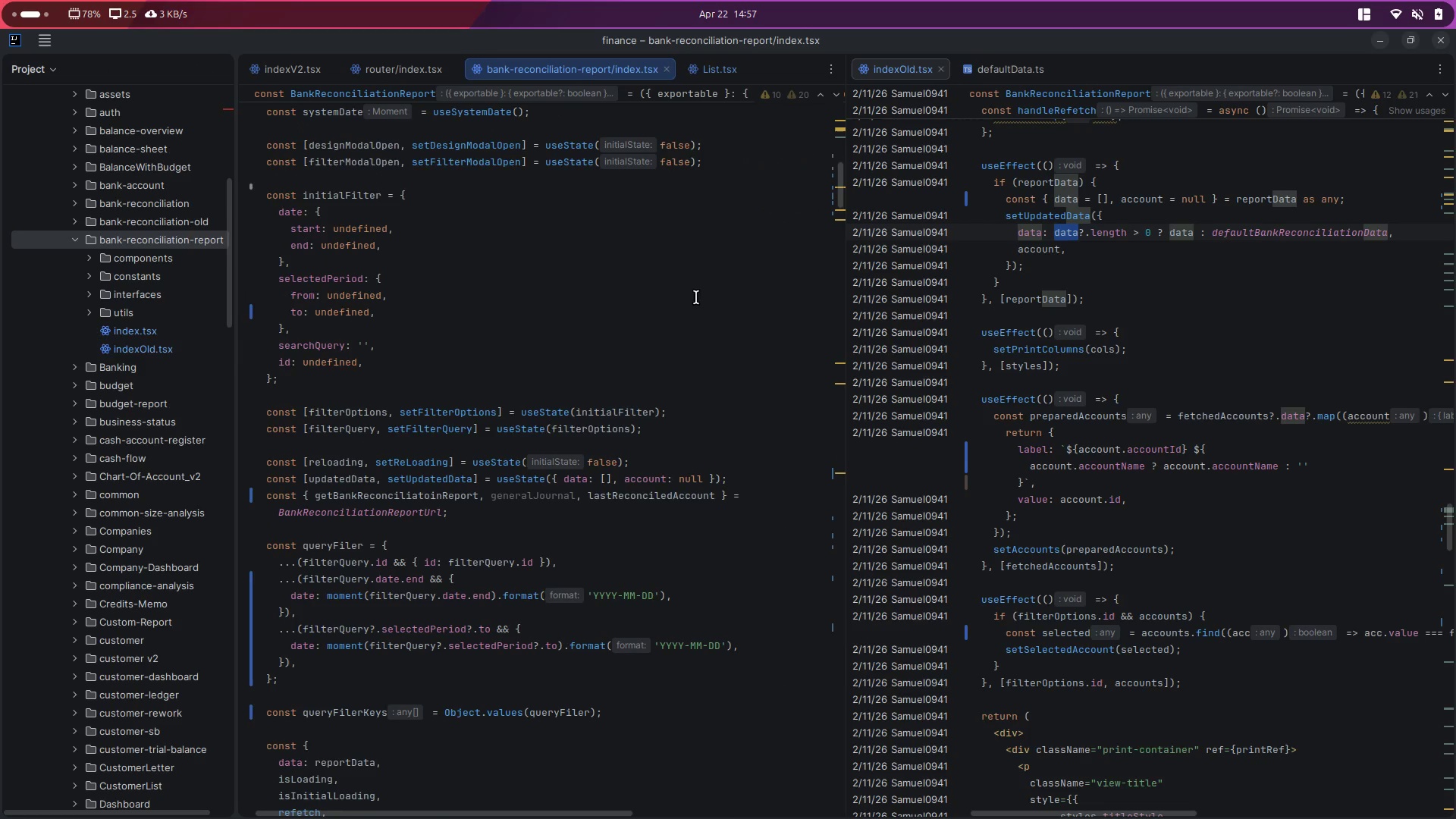 
left_click([940, 71])
 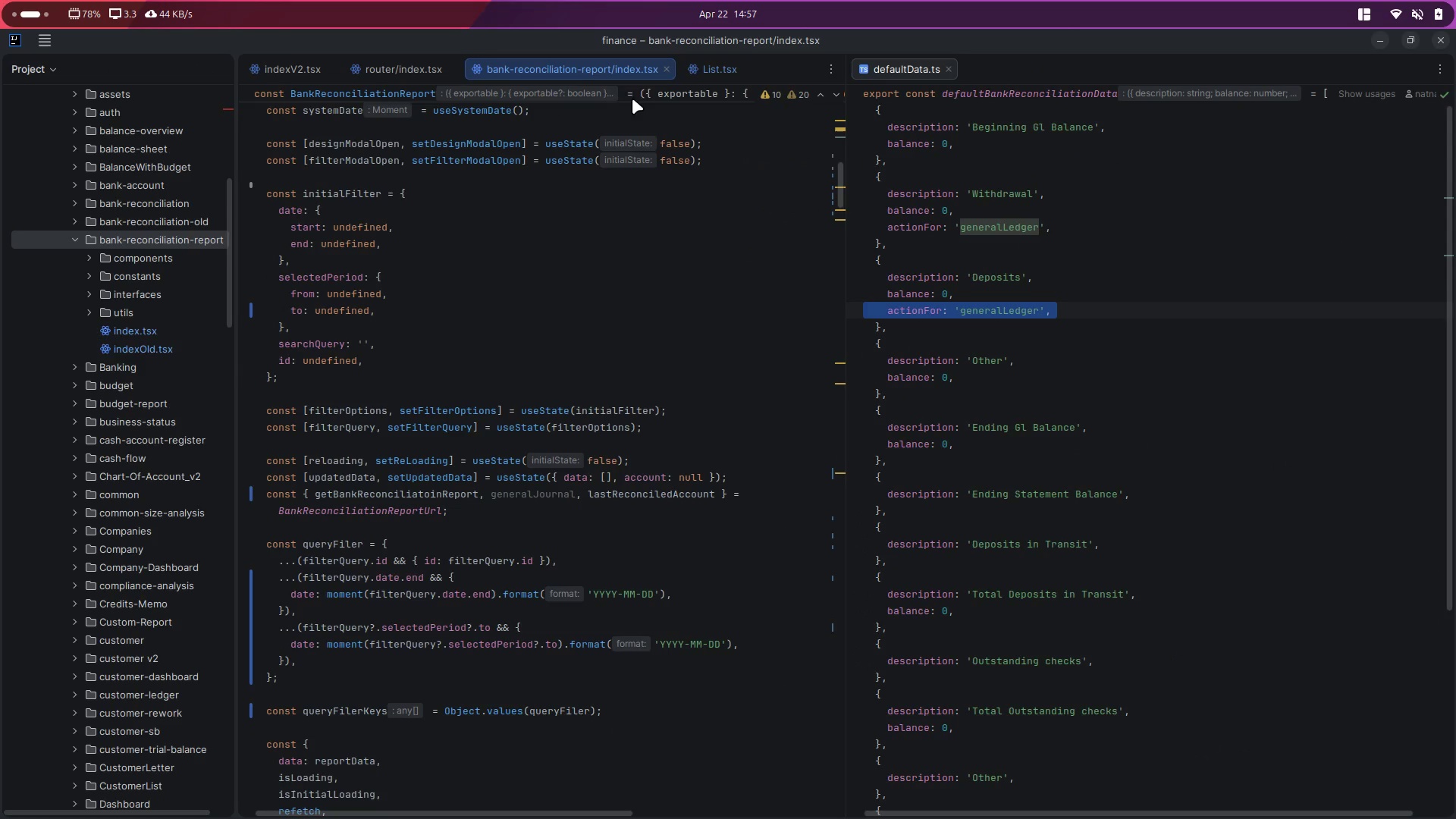 
left_click_drag(start_coordinate=[611, 67], to_coordinate=[999, 63])
 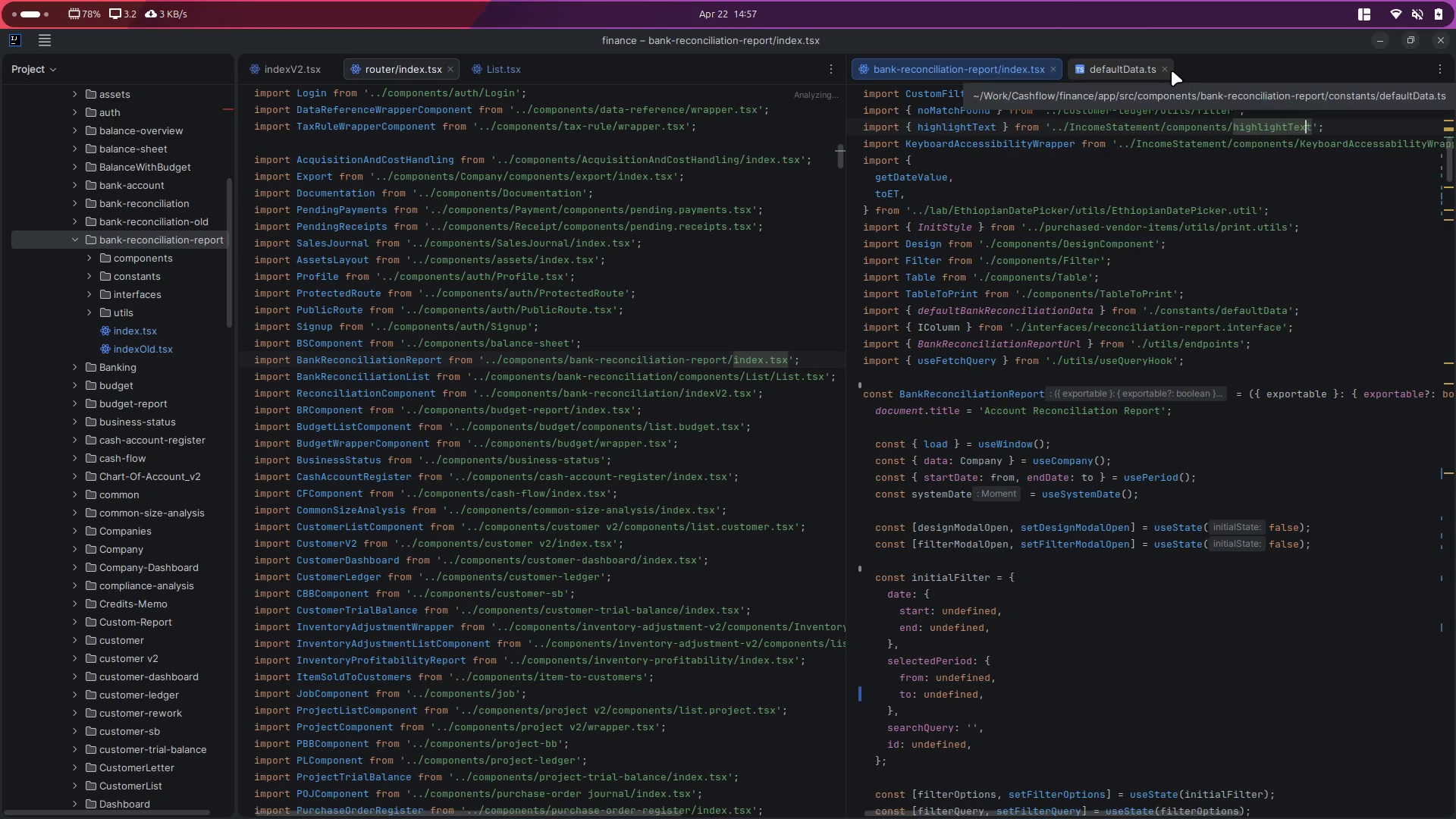 
left_click([1168, 71])
 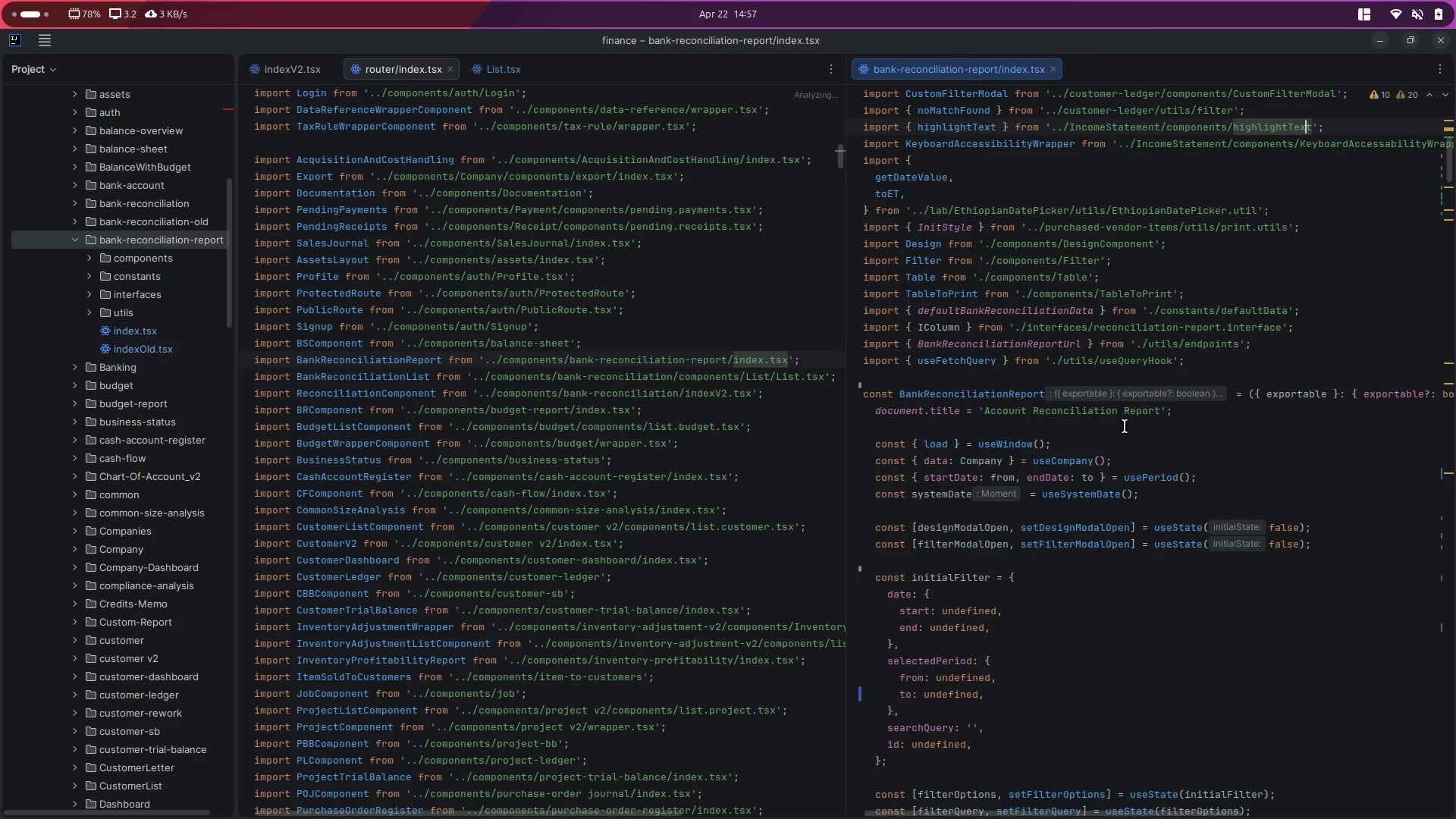 
scroll: coordinate [1125, 426], scroll_direction: down, amount: 22.0
 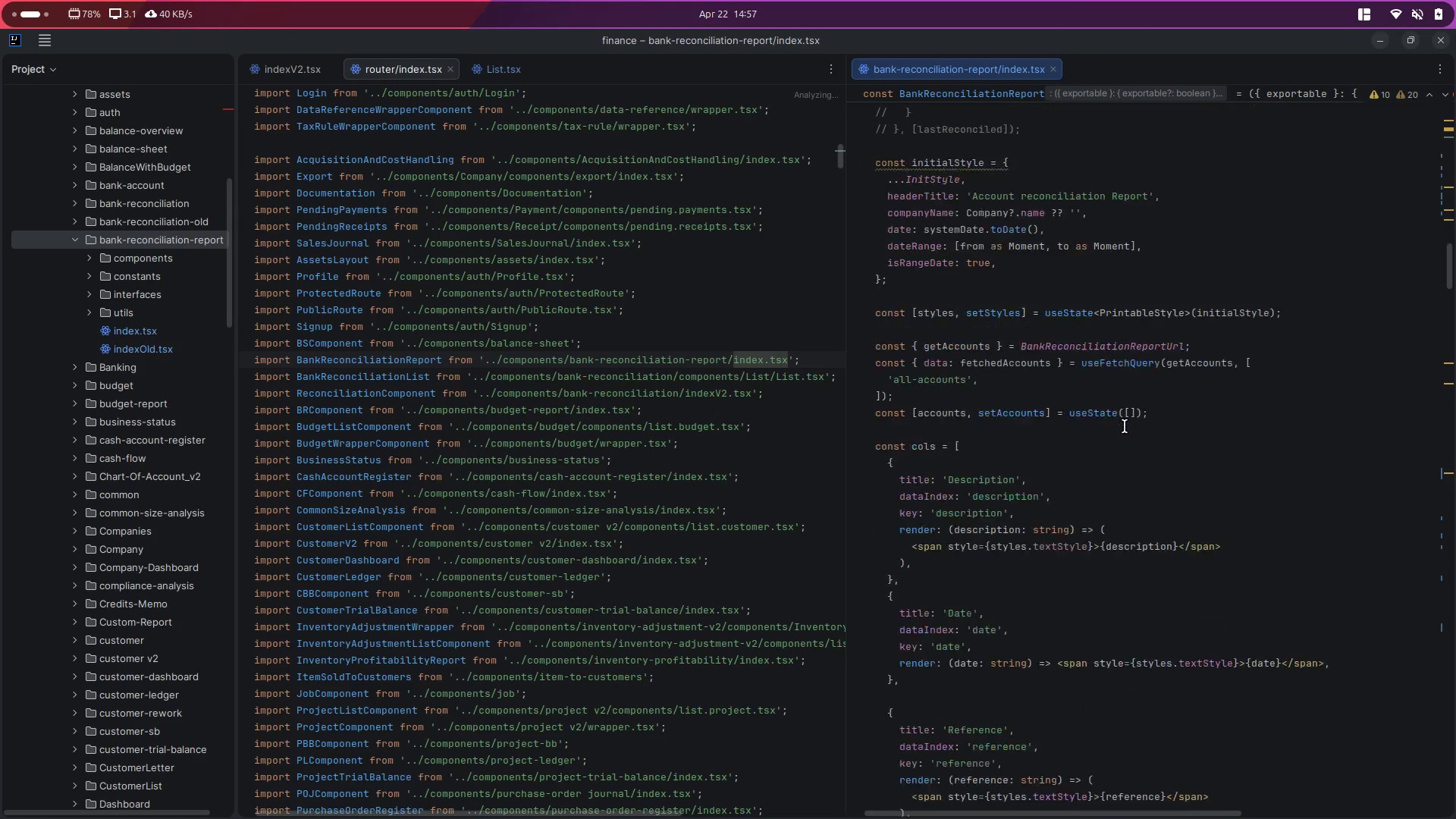 
key(Alt+Control+ArrowLeft)
 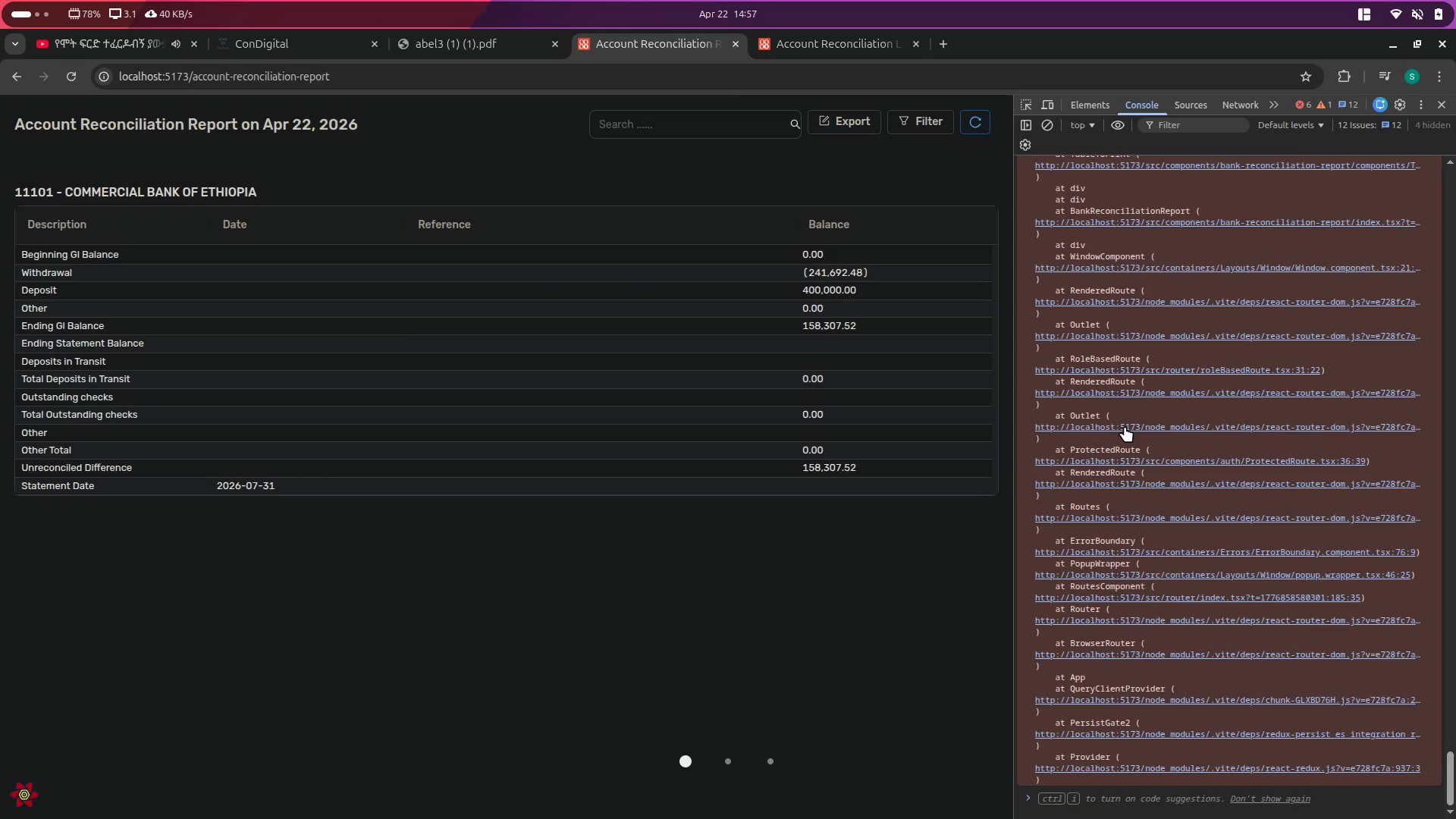 
key(Alt+Control+ArrowRight)
 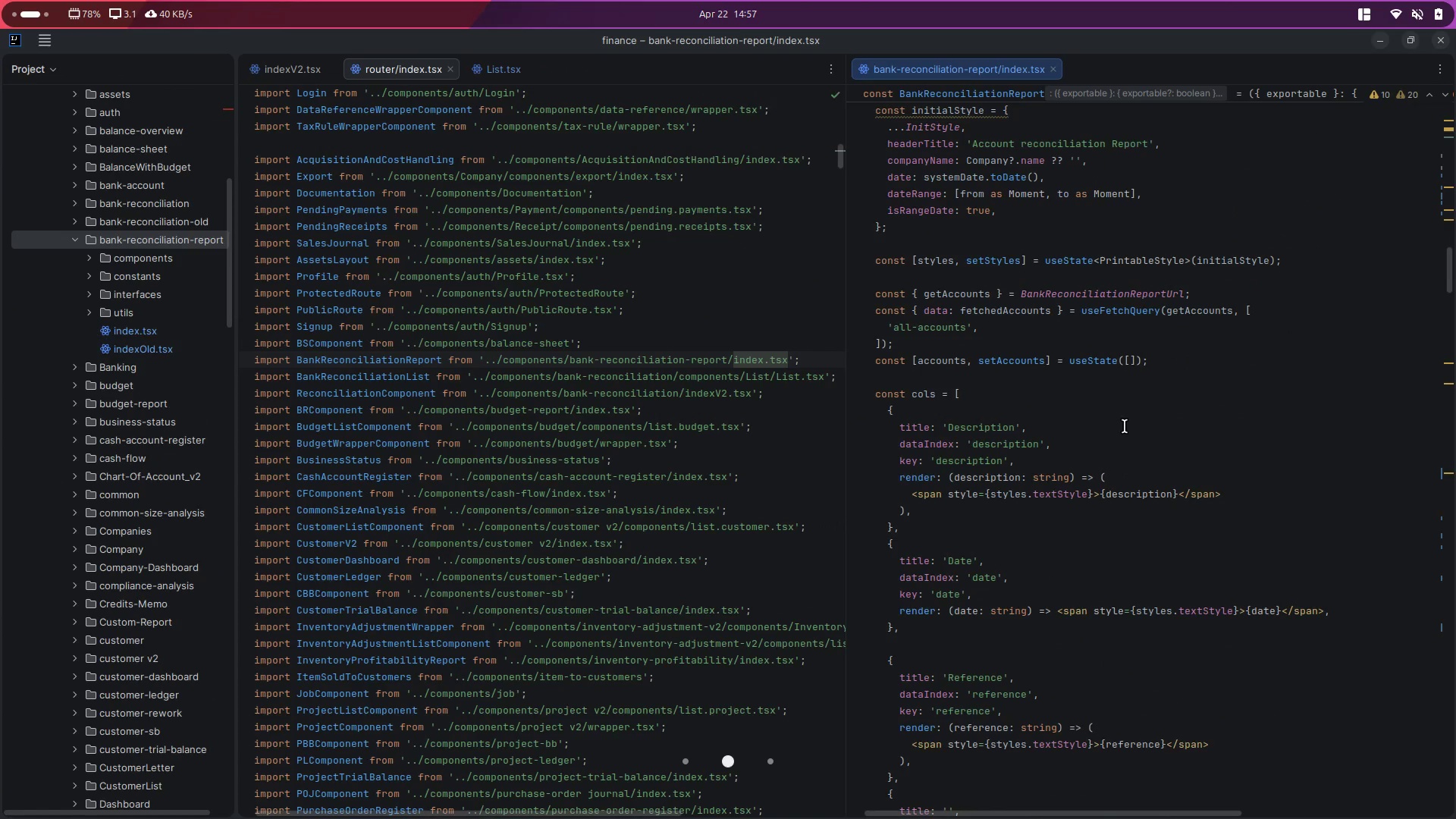 
left_click([1125, 426])
 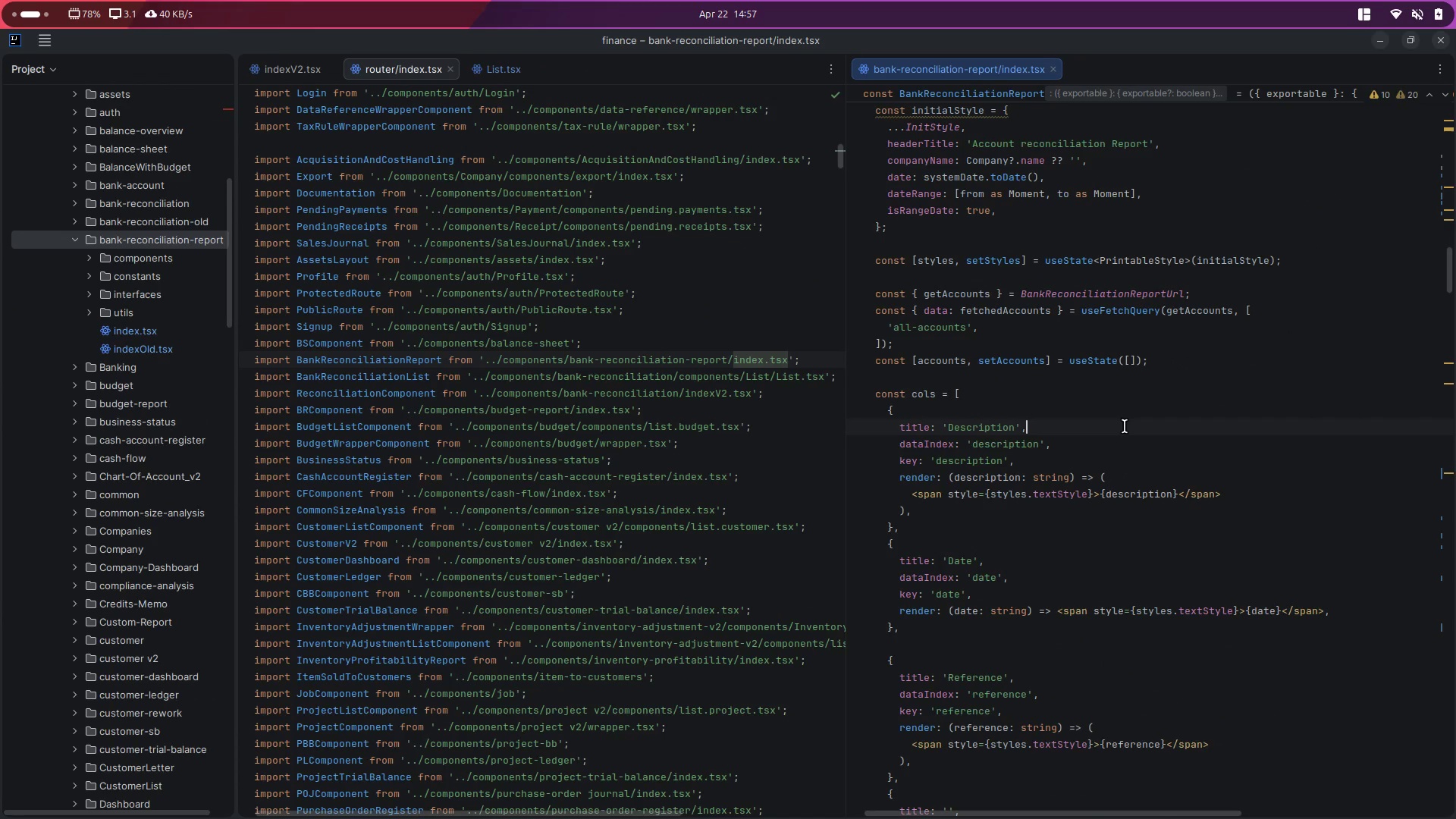 
scroll: coordinate [1125, 426], scroll_direction: down, amount: 27.0
 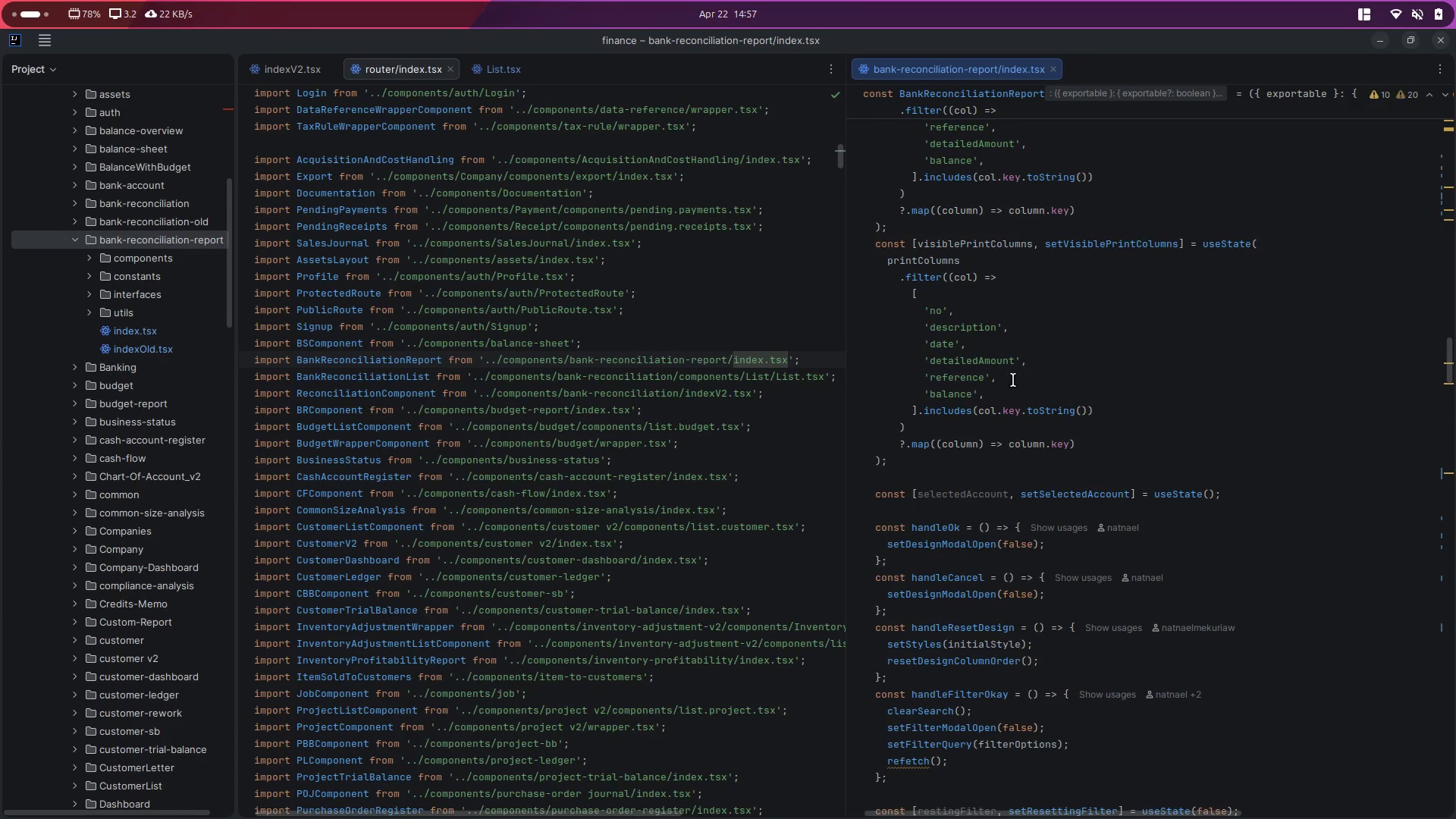 
scroll: coordinate [763, 221], scroll_direction: up, amount: 139.0
 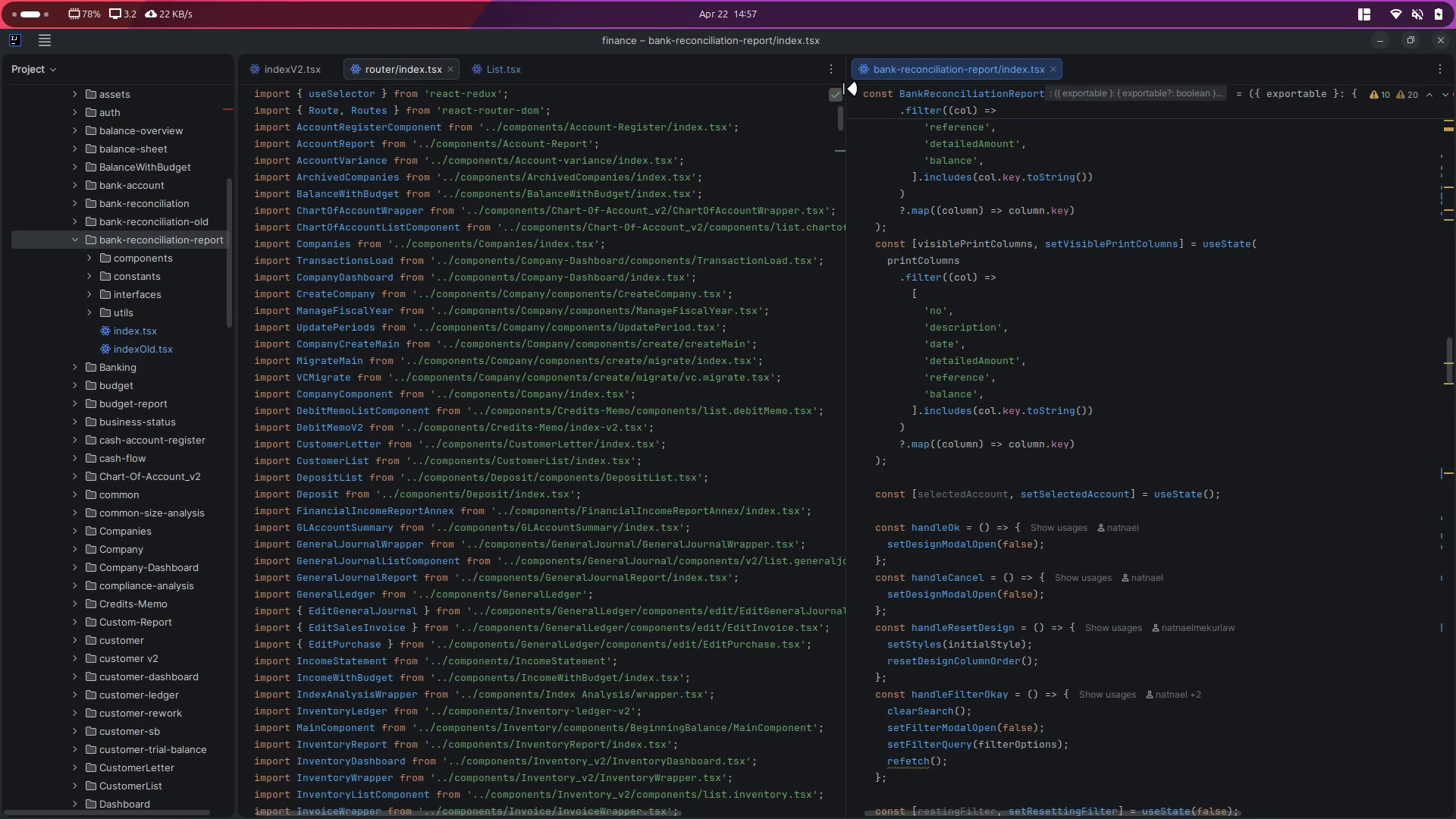 
mouse_move([819, 104])
 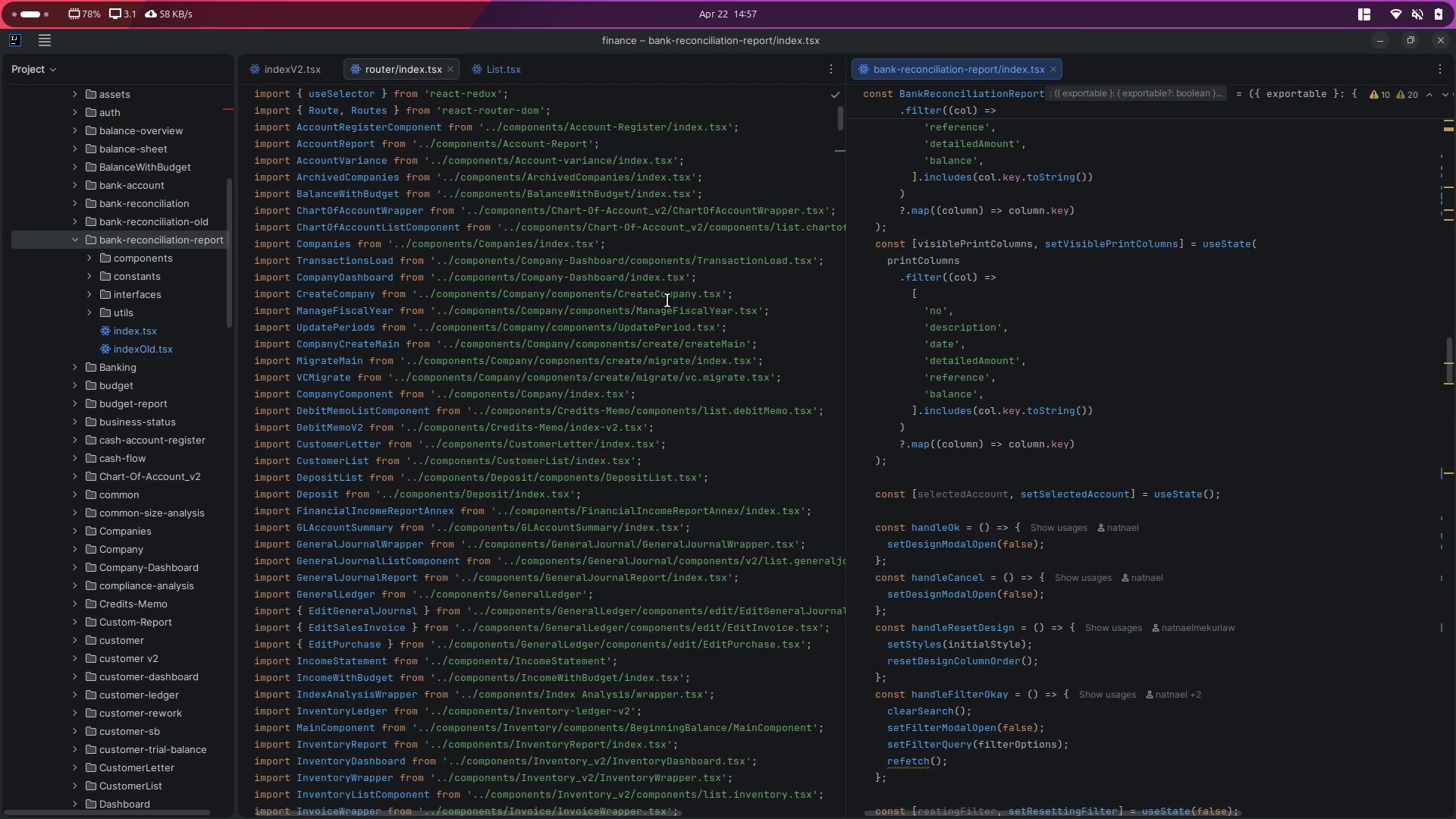 
left_click([667, 300])
 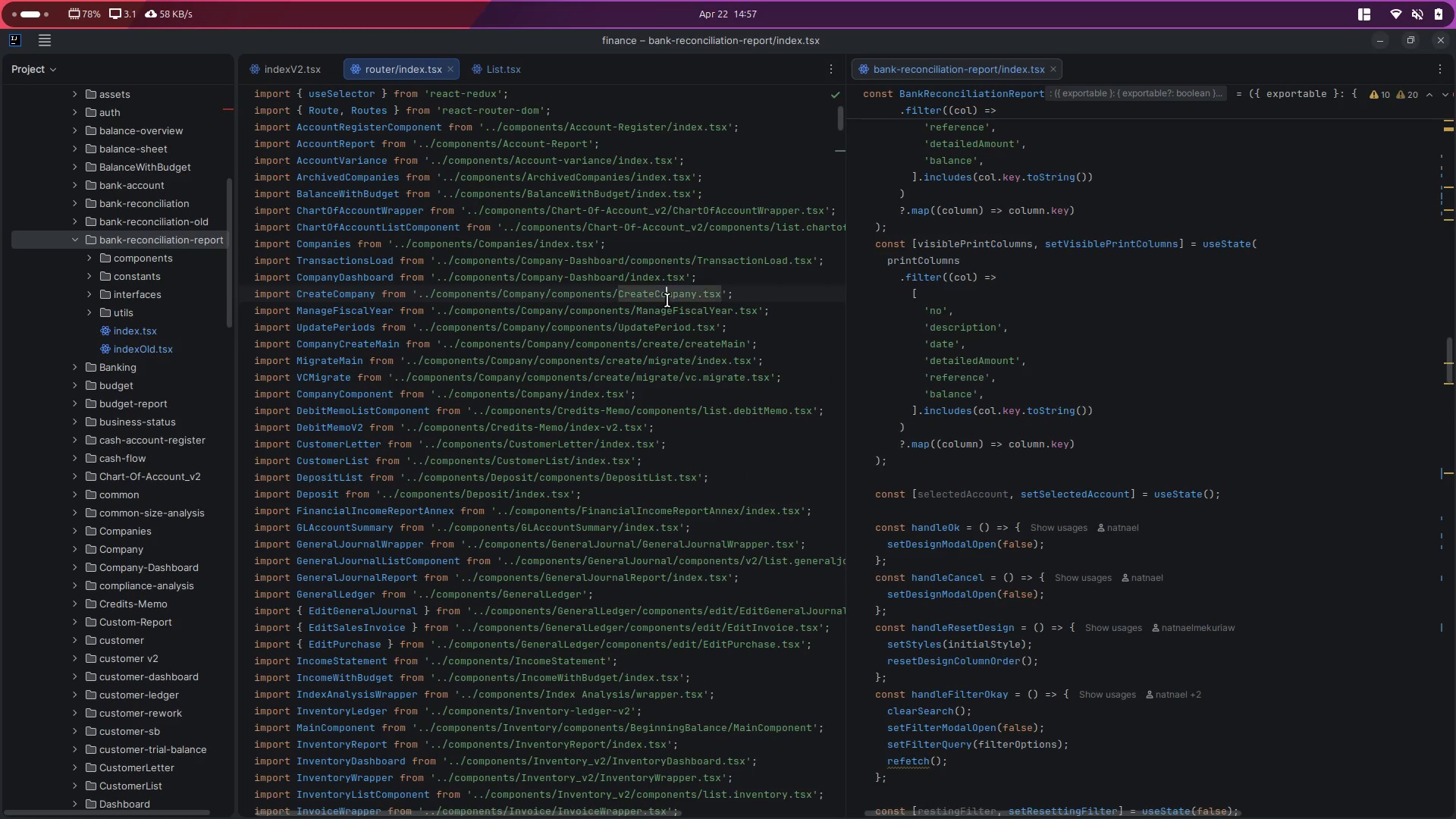 
key(Control+ControlLeft)
 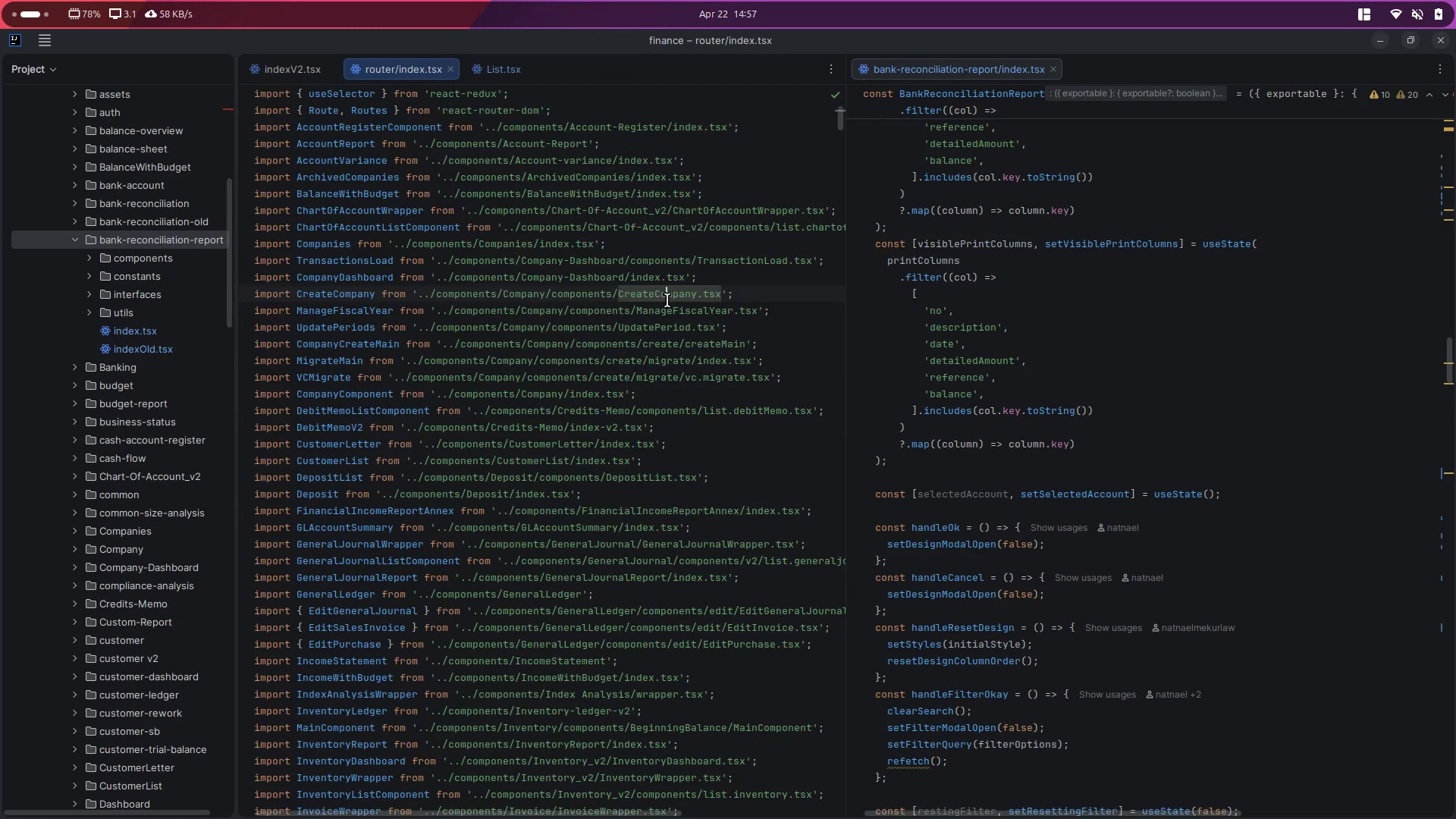 
key(Control+W)
 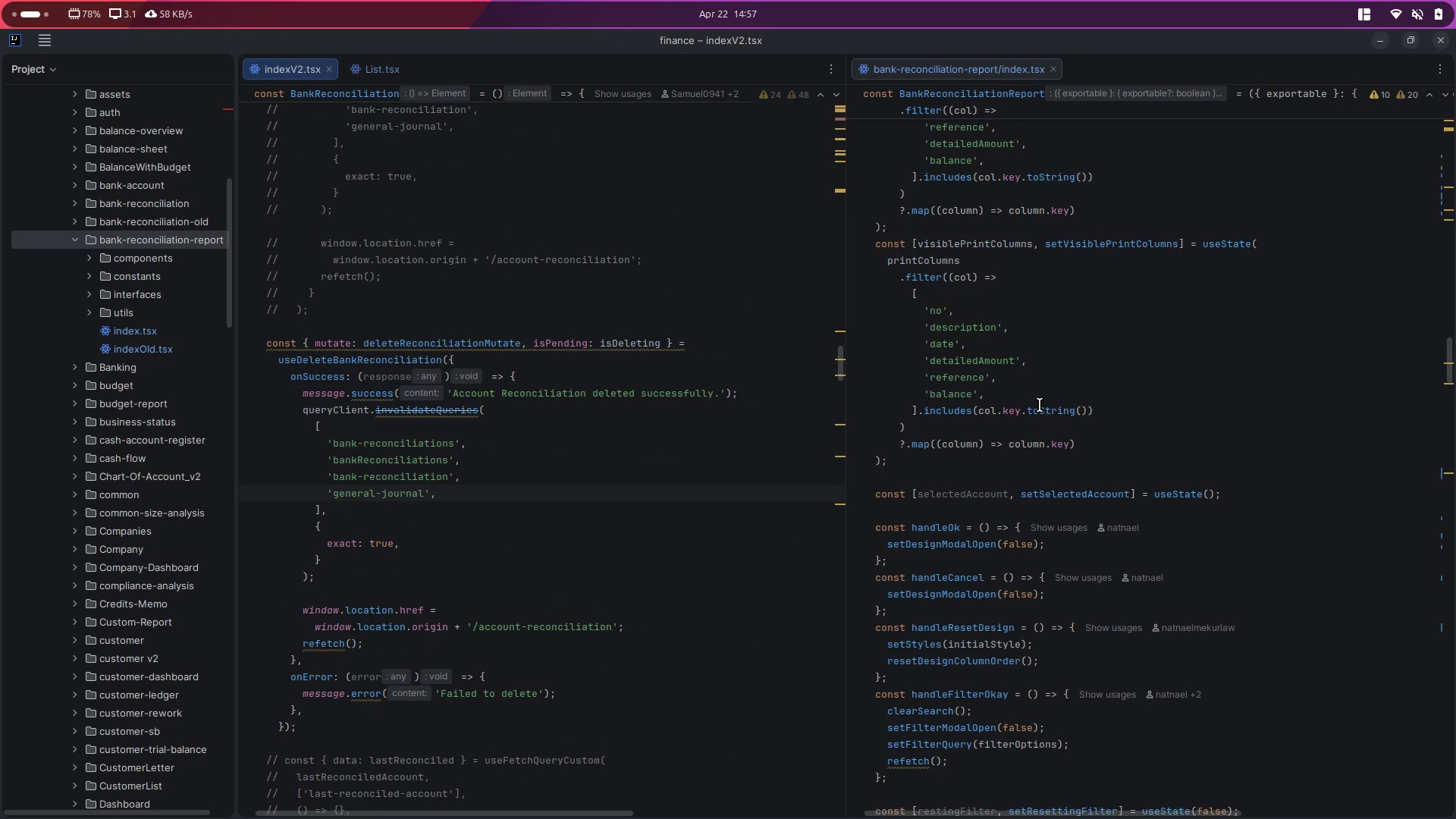 
left_click([1133, 408])
 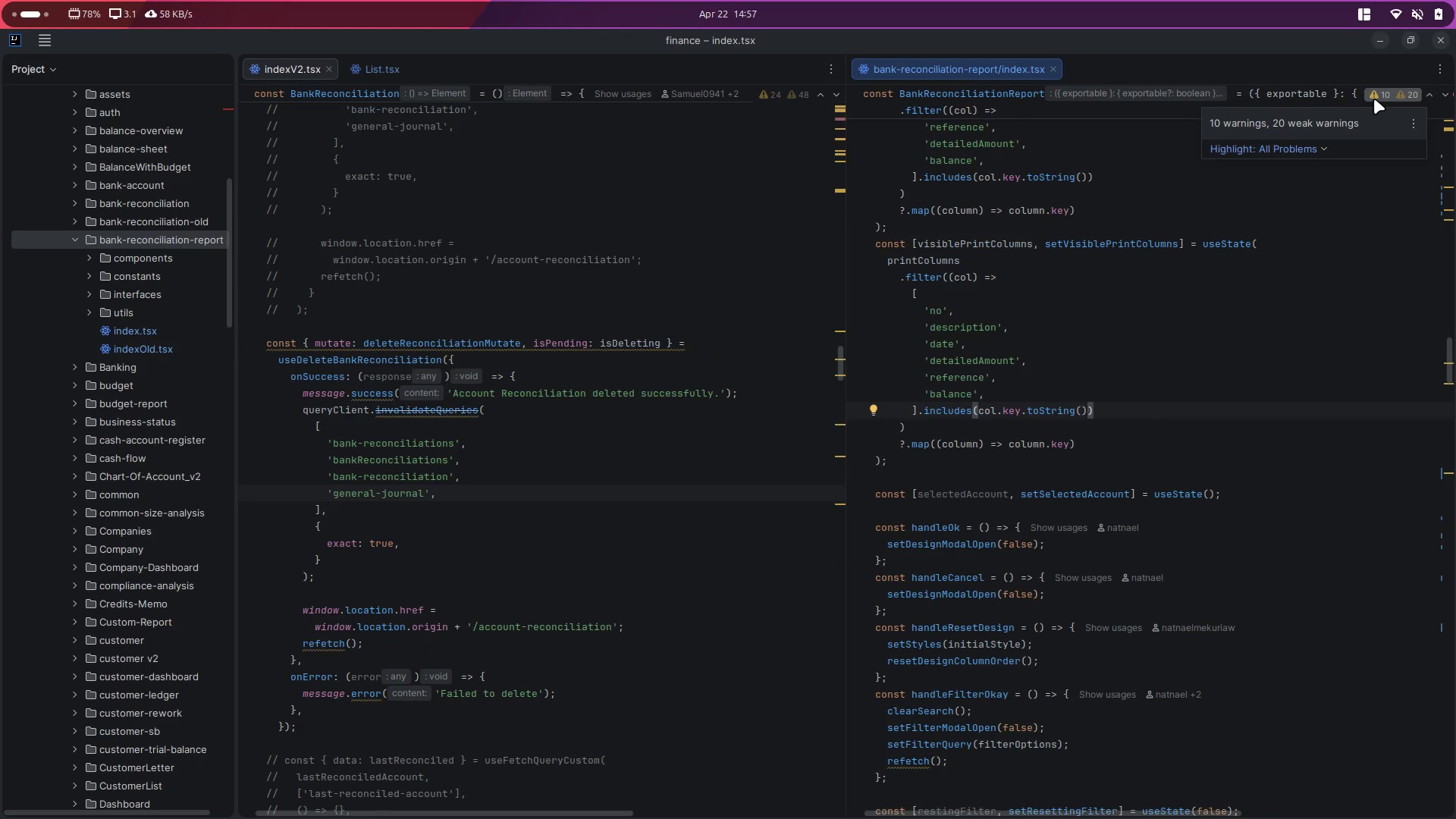 
left_click([1222, 370])
 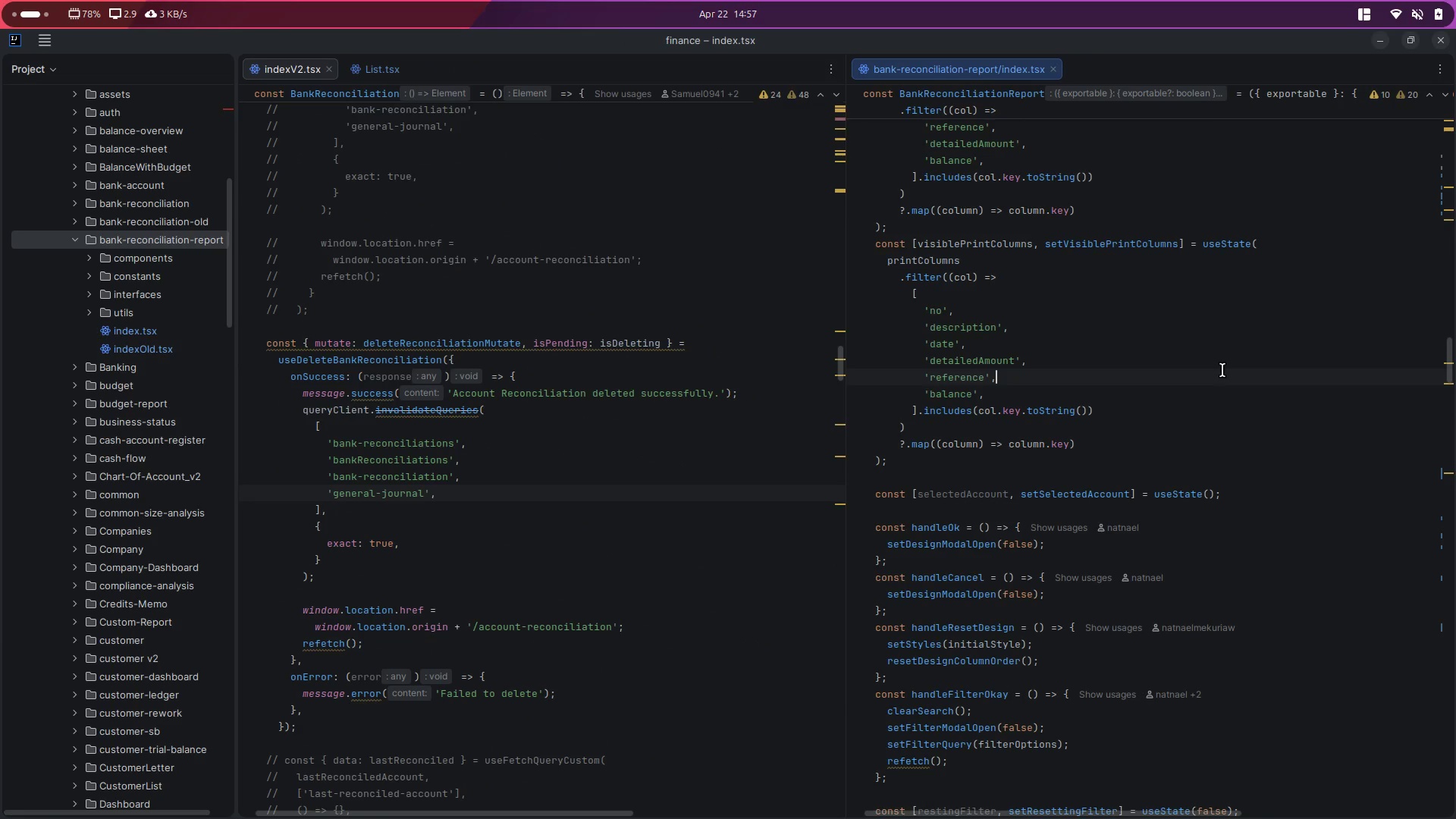 
key(Alt+Control+ArrowLeft)
 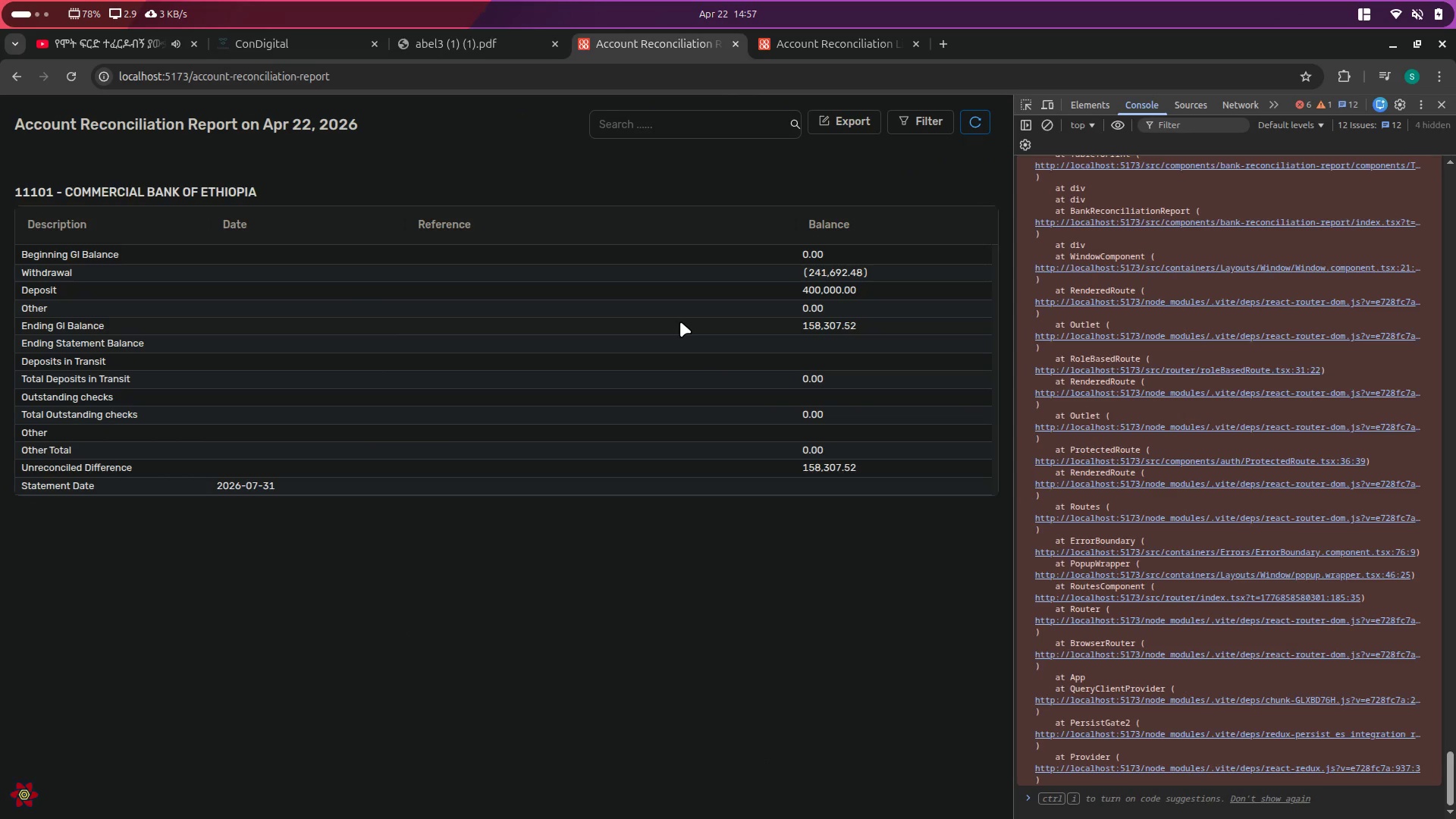 
key(Mute)
 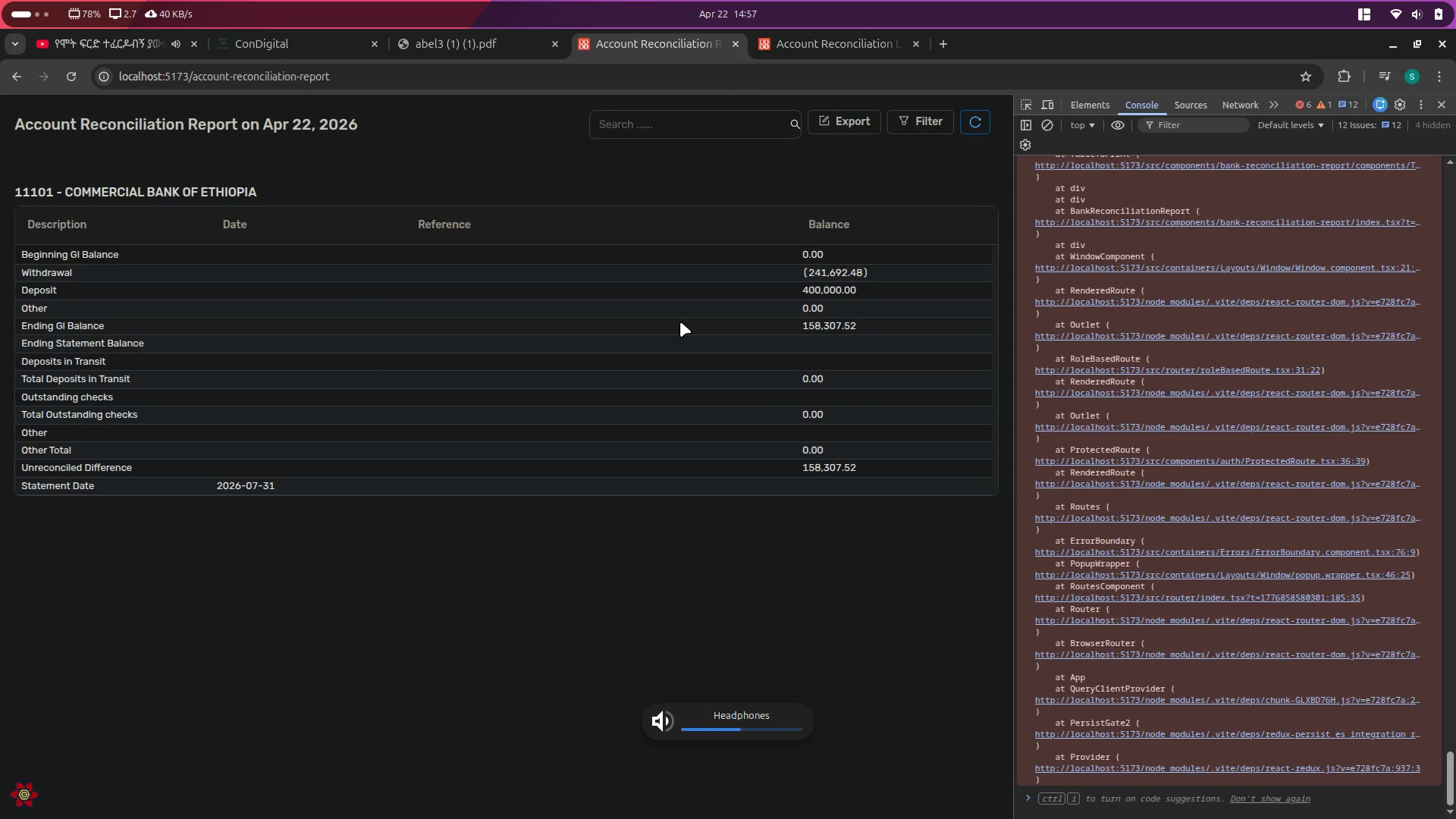 
key(Alt+Control+ArrowRight)
 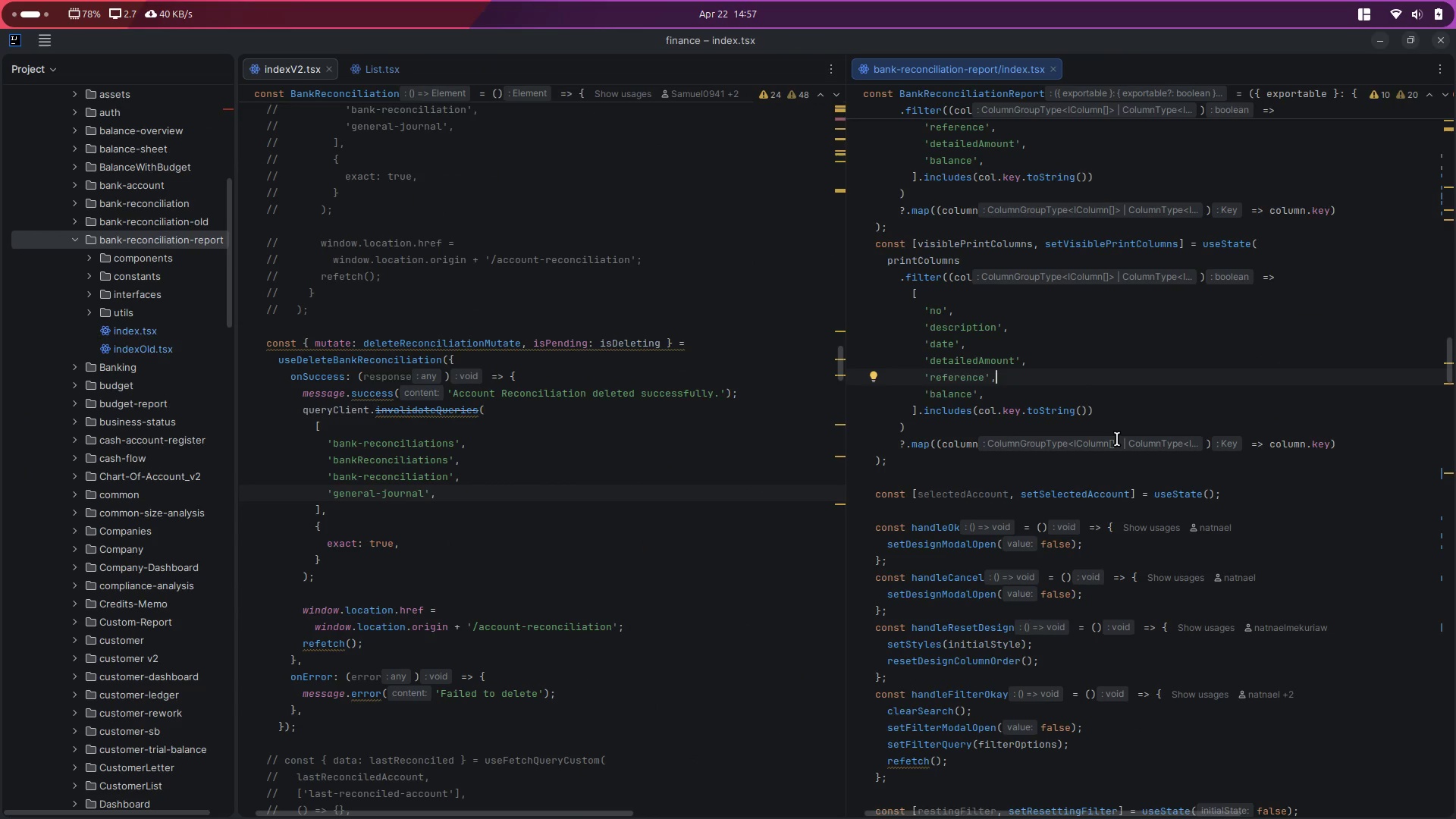 
left_click([1125, 370])
 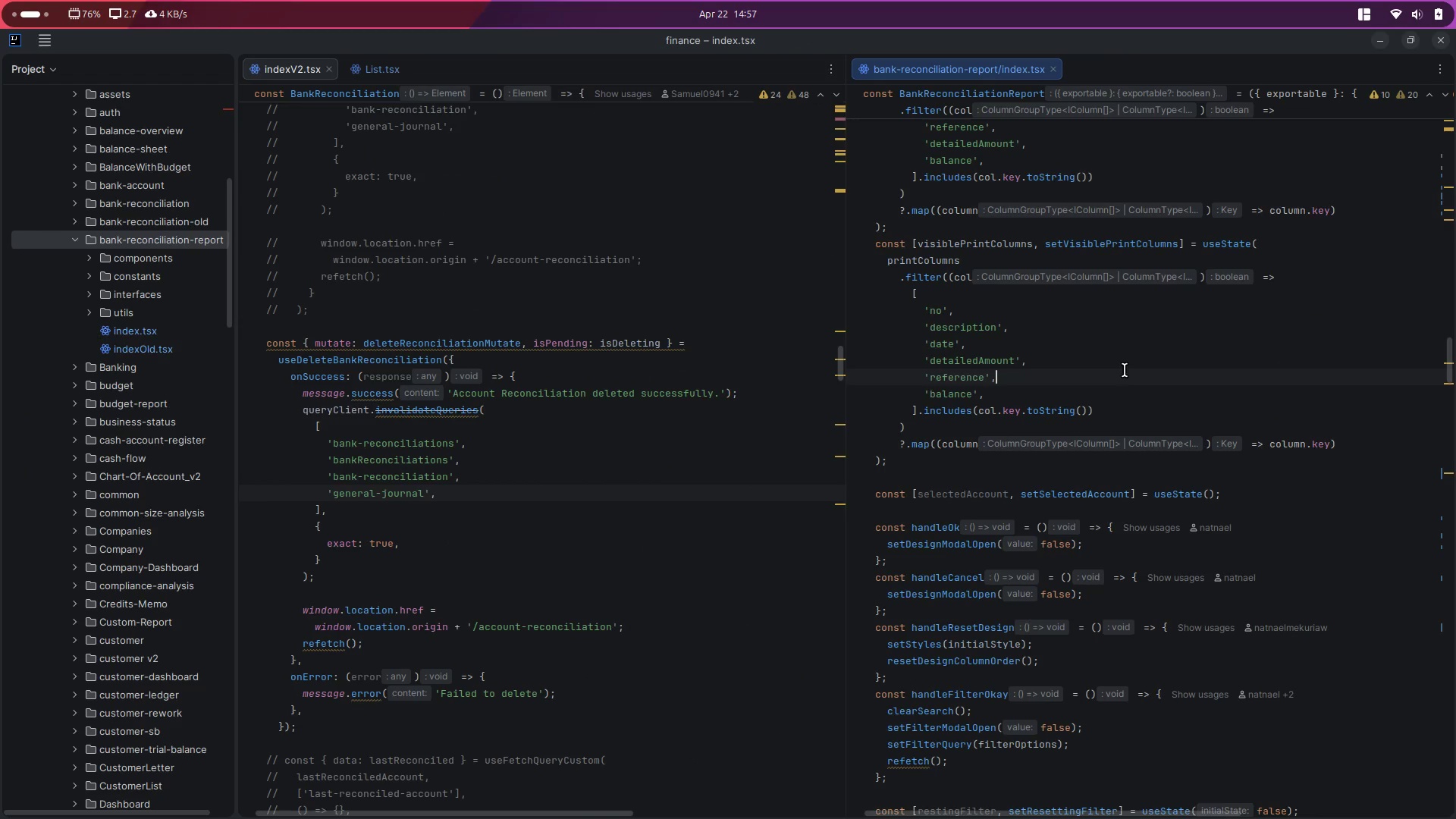 
scroll: coordinate [1125, 370], scroll_direction: up, amount: 18.0
 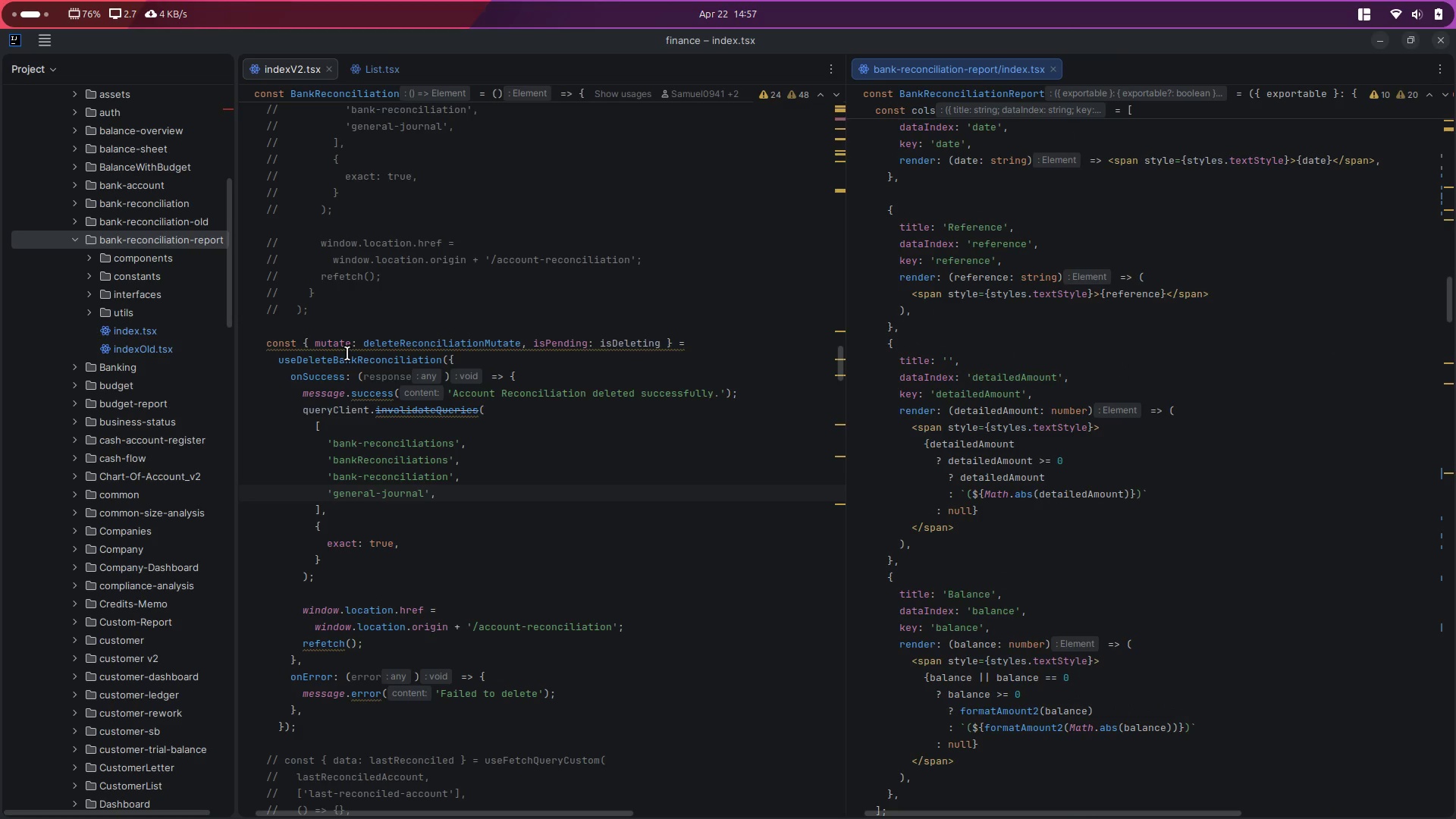 
key(Control+B)
 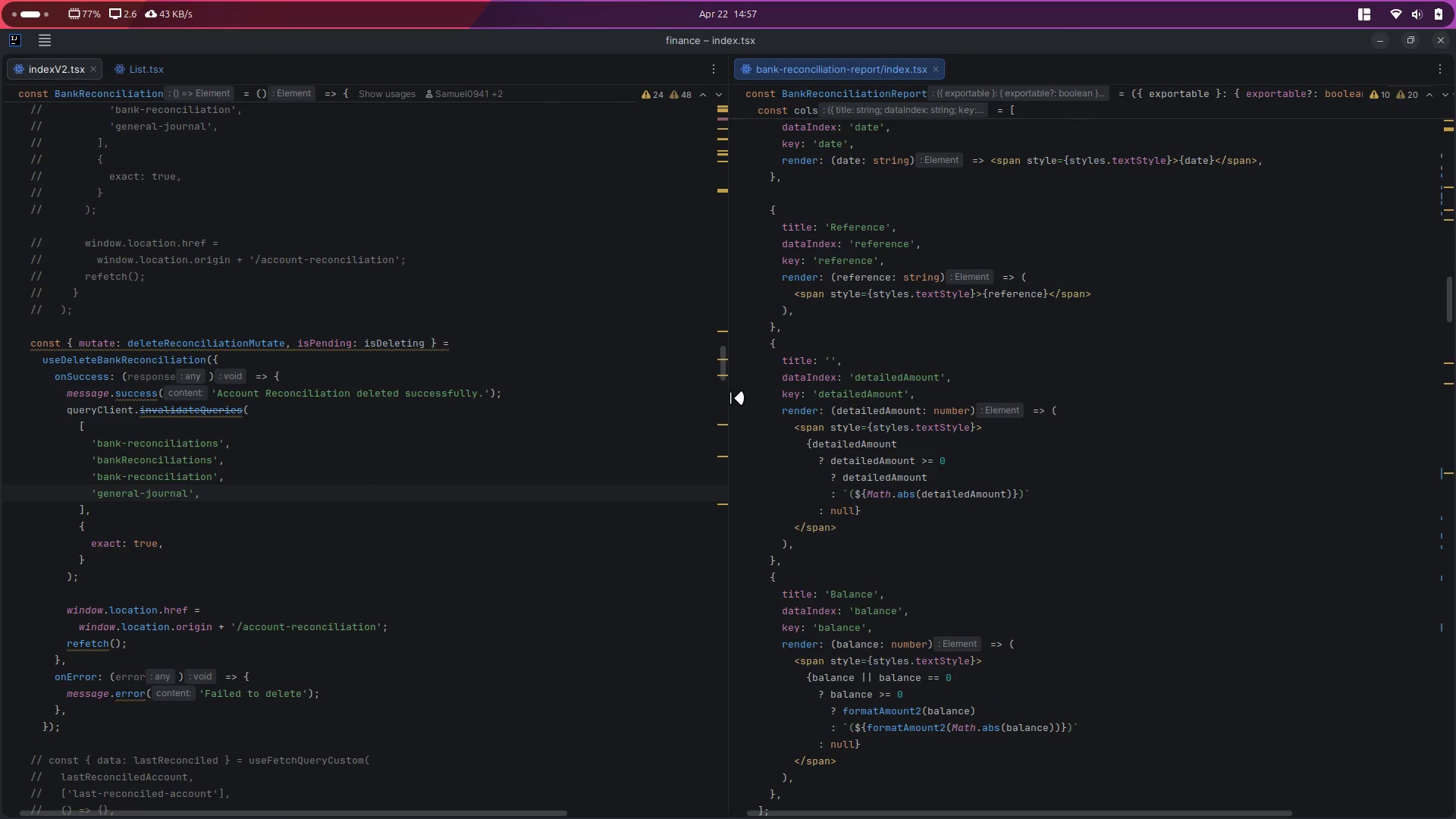 
left_click_drag(start_coordinate=[730, 398], to_coordinate=[724, 400])
 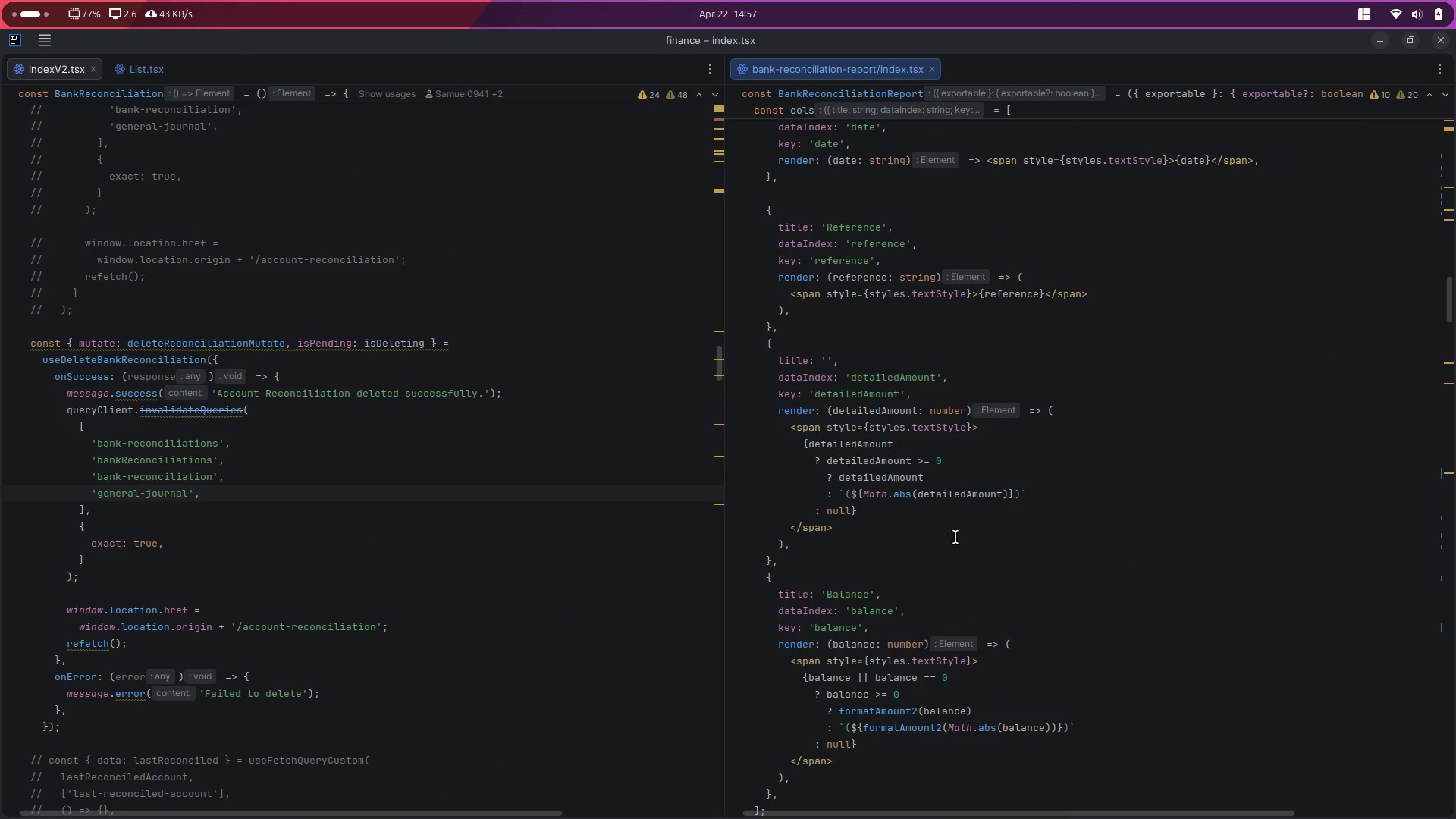 
scroll: coordinate [940, 292], scroll_direction: up, amount: 15.0
 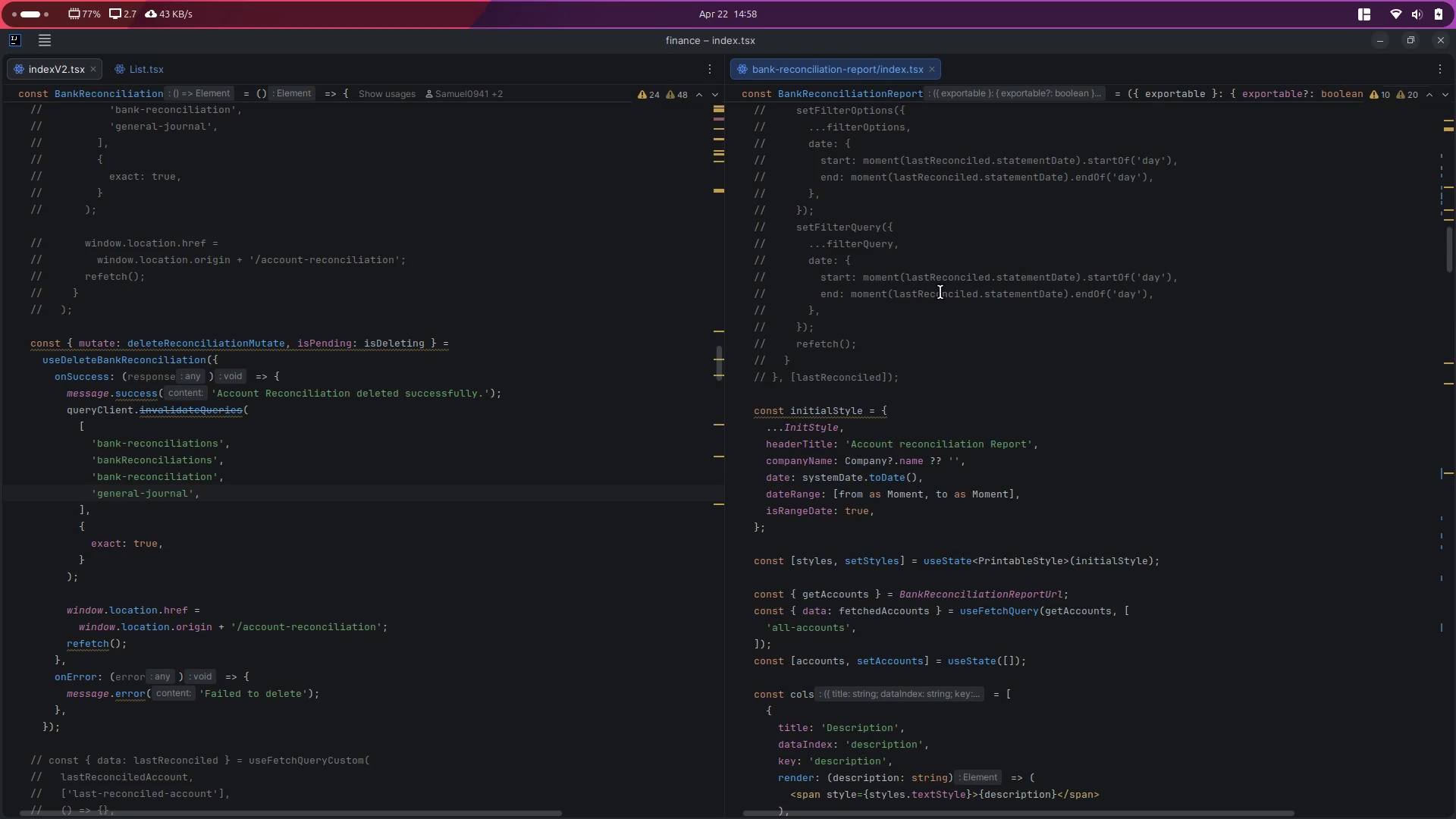 
key(Alt+Control+ArrowLeft)
 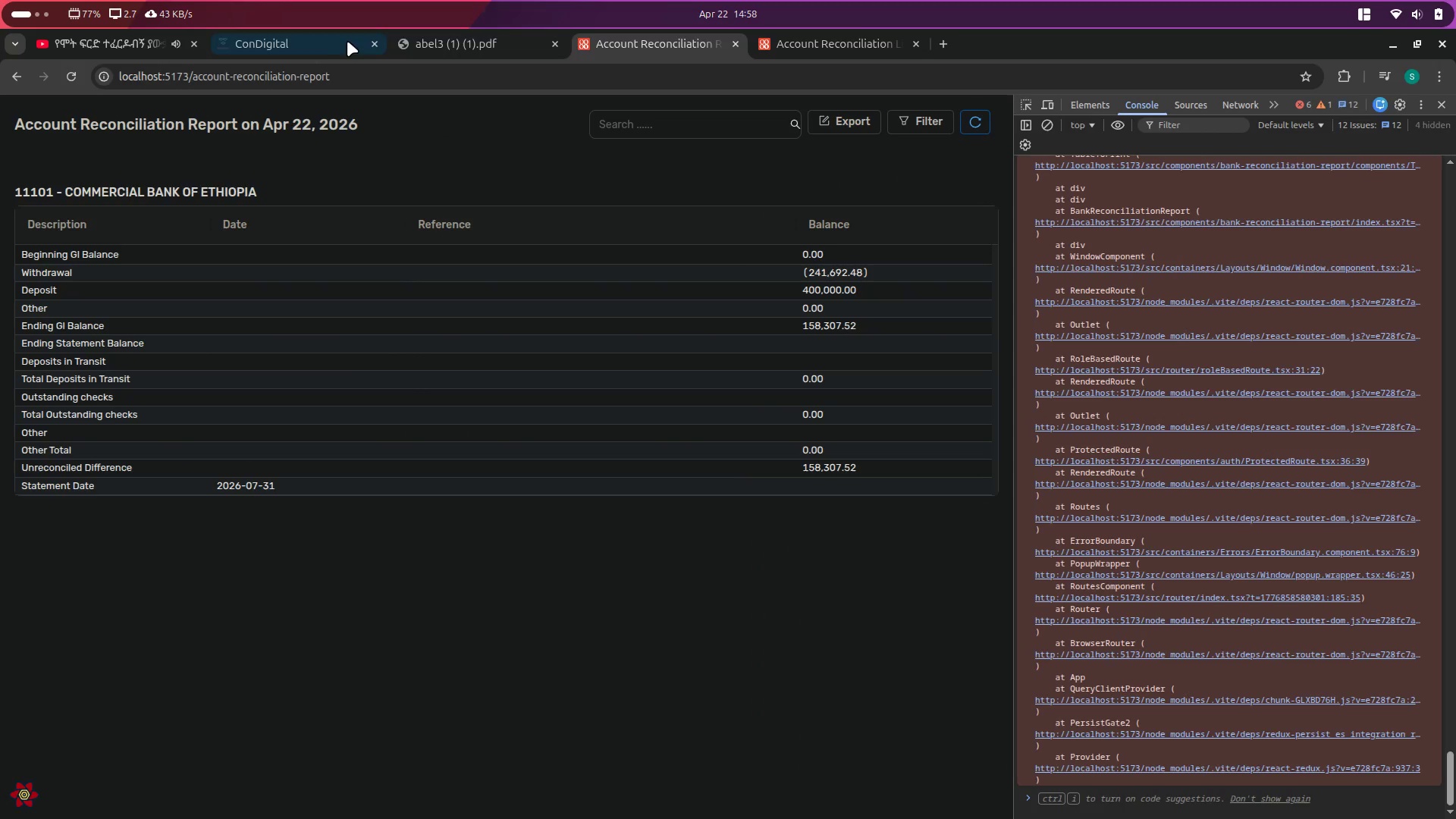 
left_click([315, 35])
 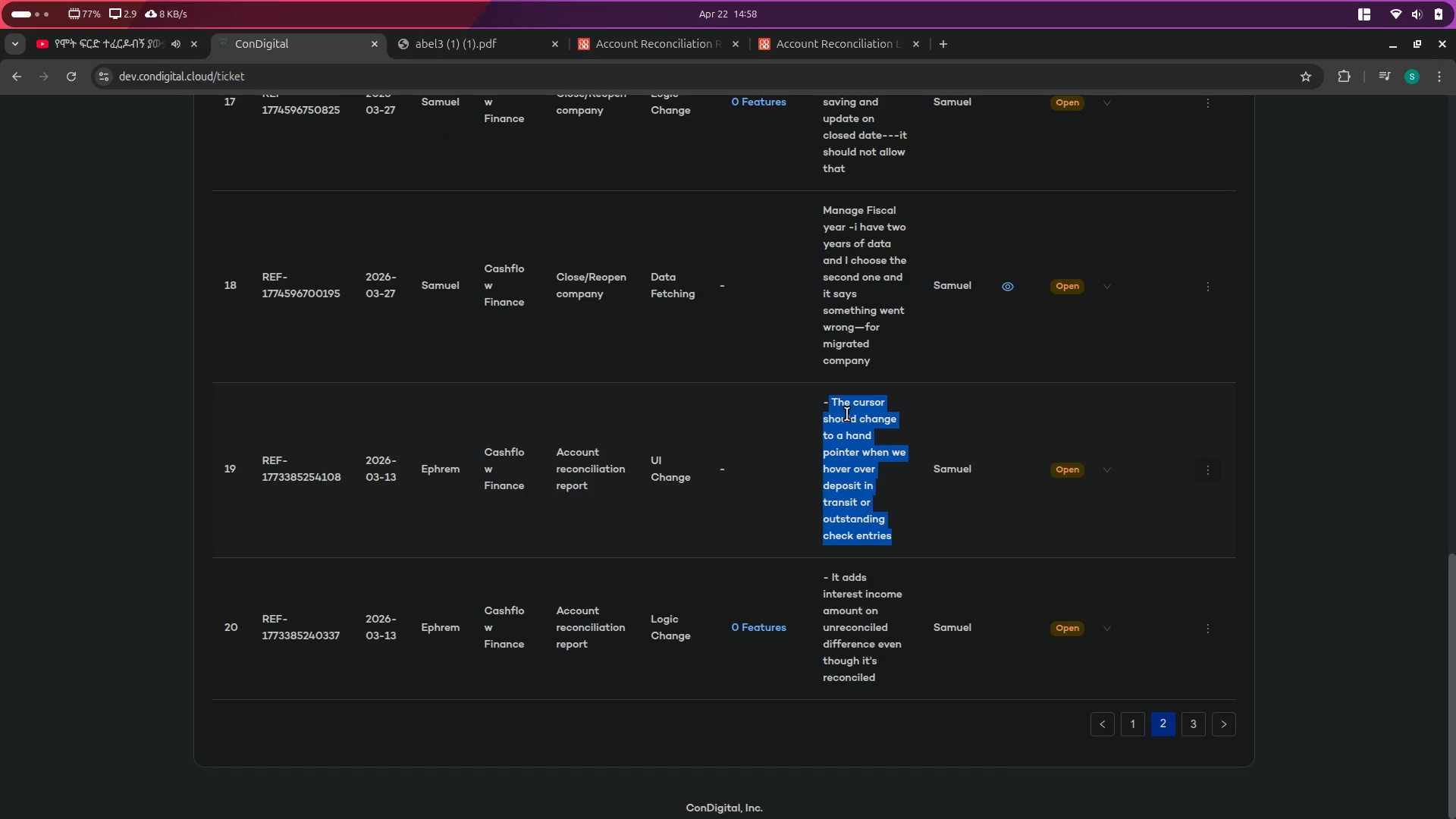 
key(Alt+Control+ArrowRight)
 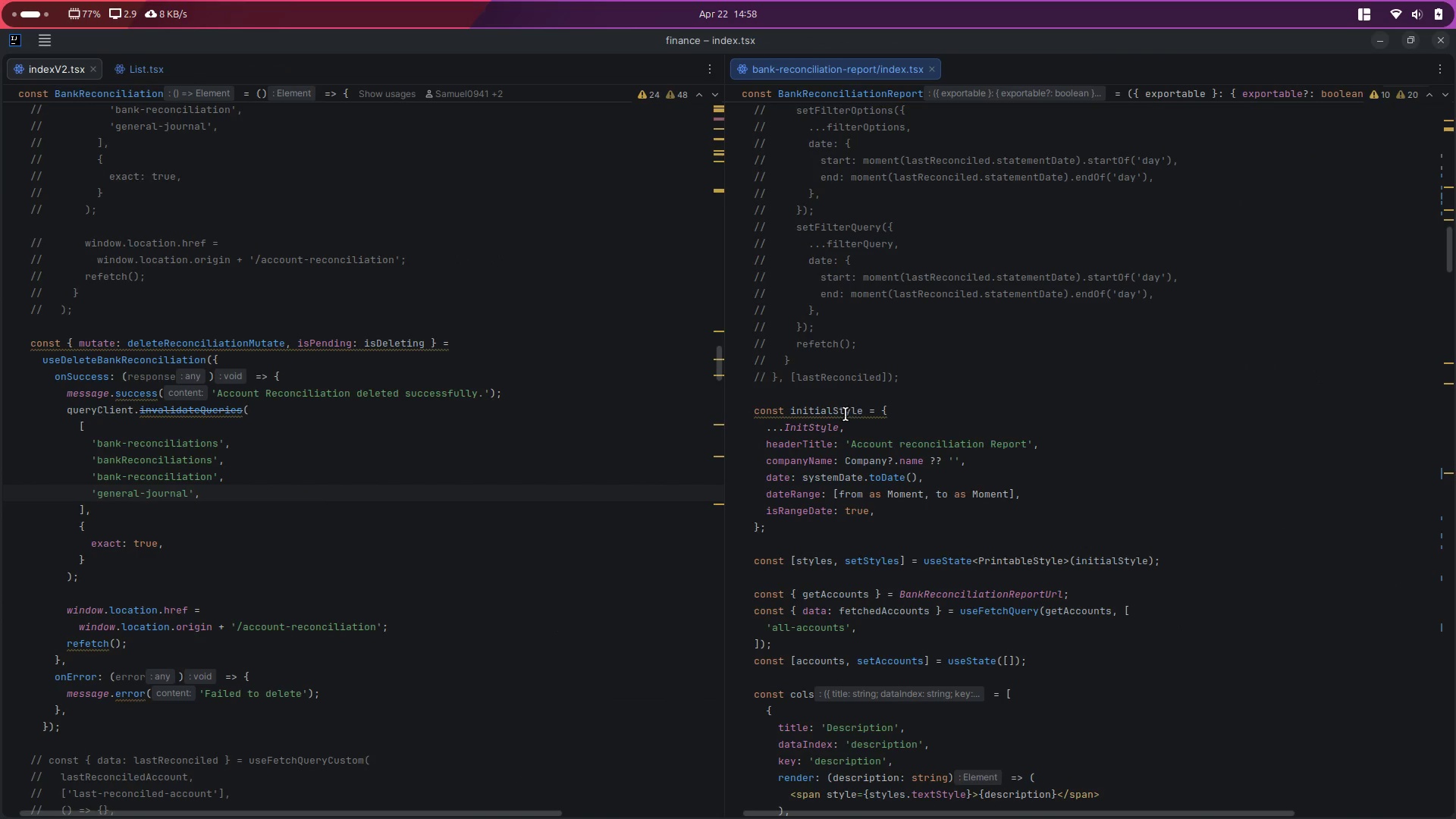 
double_click([836, 415])
 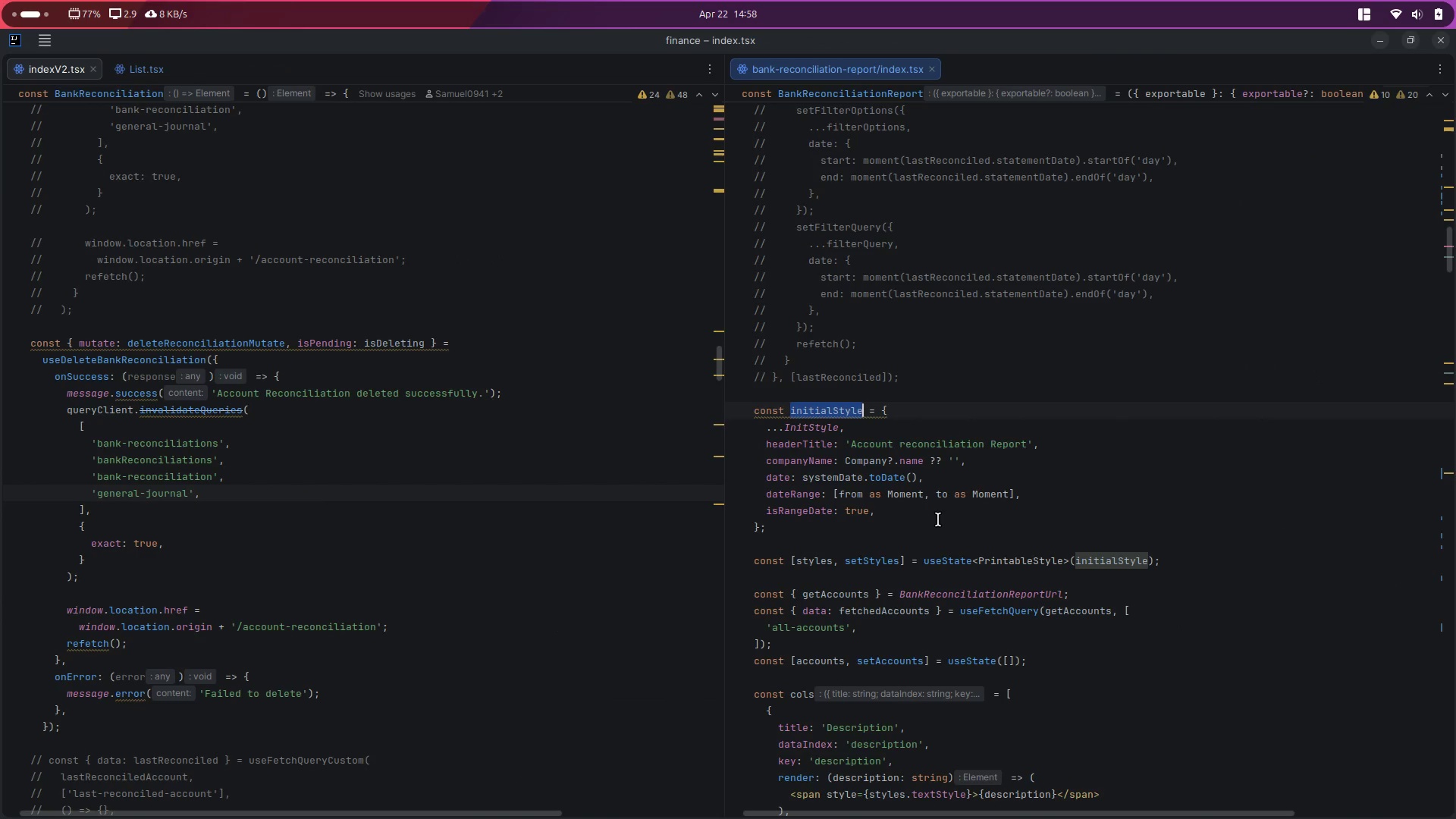 
scroll: coordinate [938, 519], scroll_direction: down, amount: 159.0
 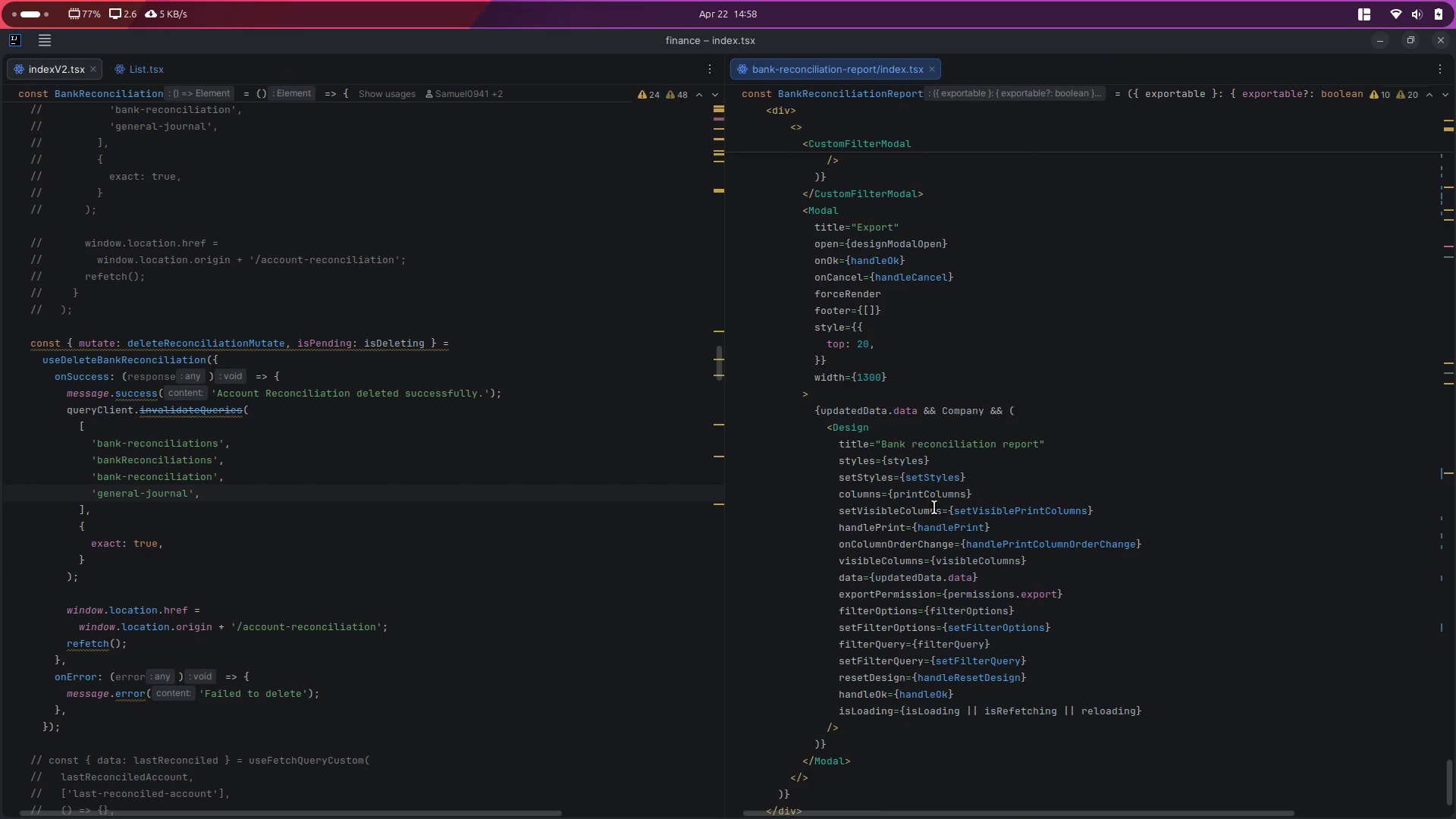 
double_click([855, 424])
 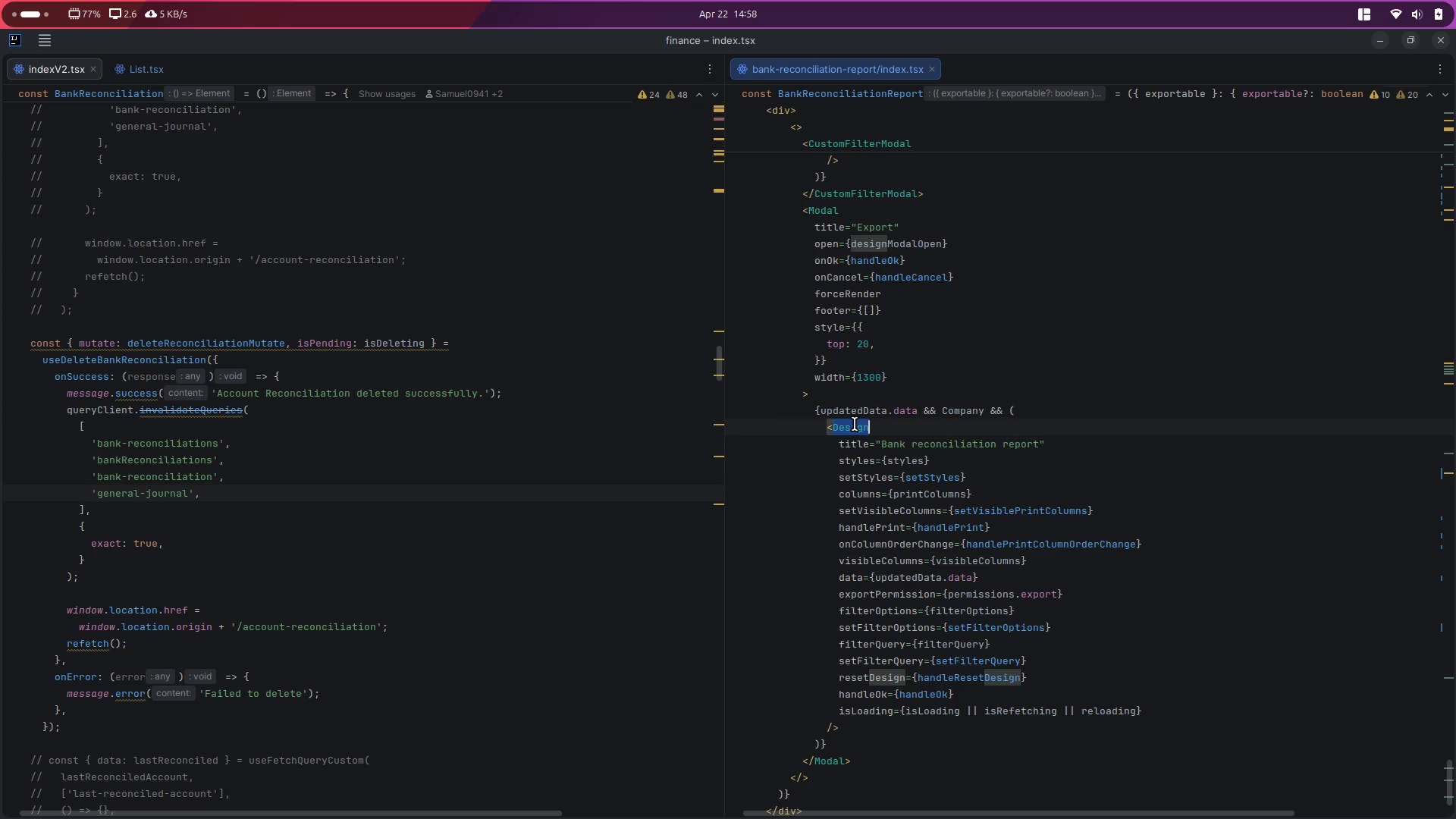 
key(Alt+Control+ArrowLeft)
 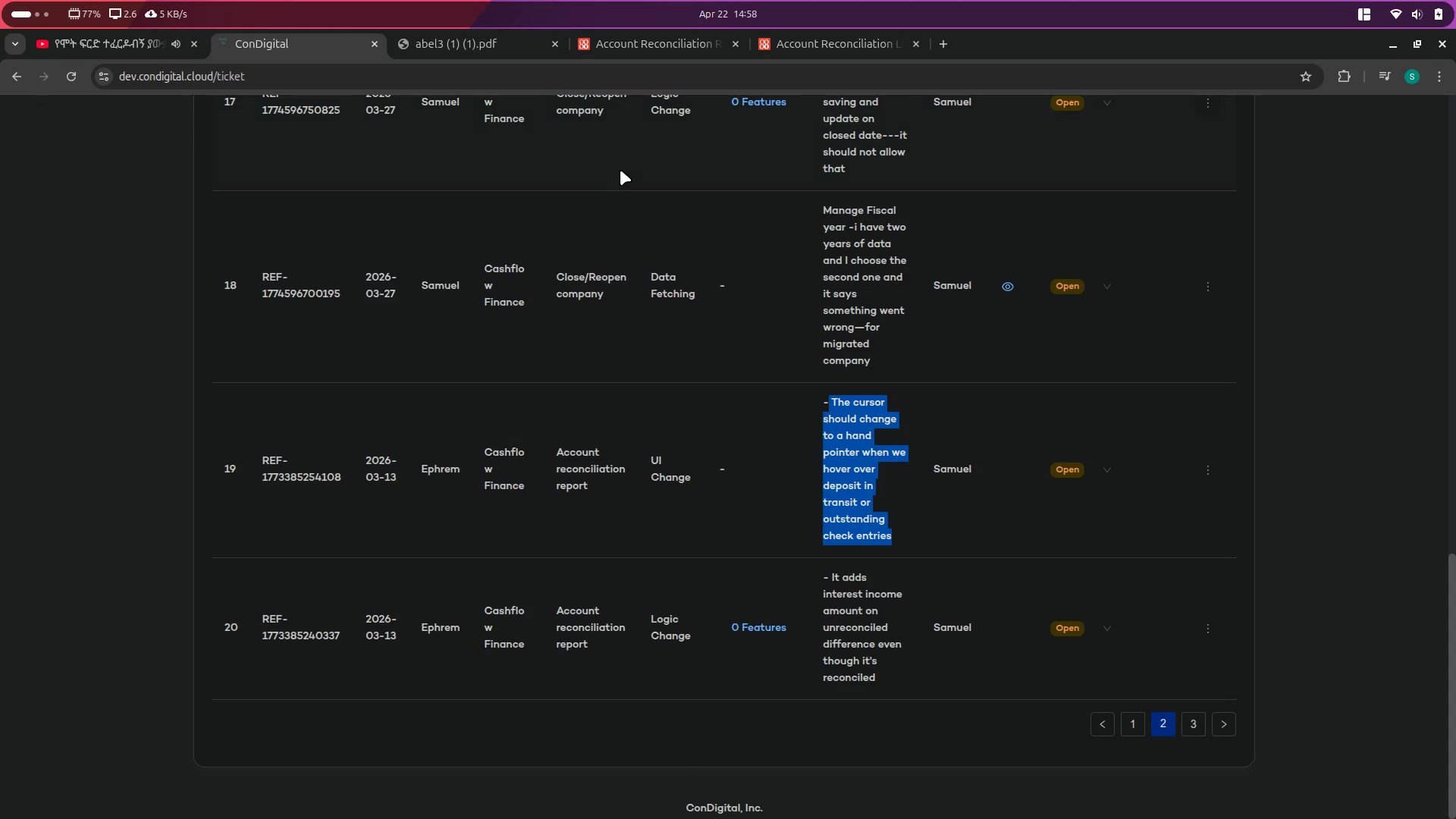 
left_click([789, 44])
 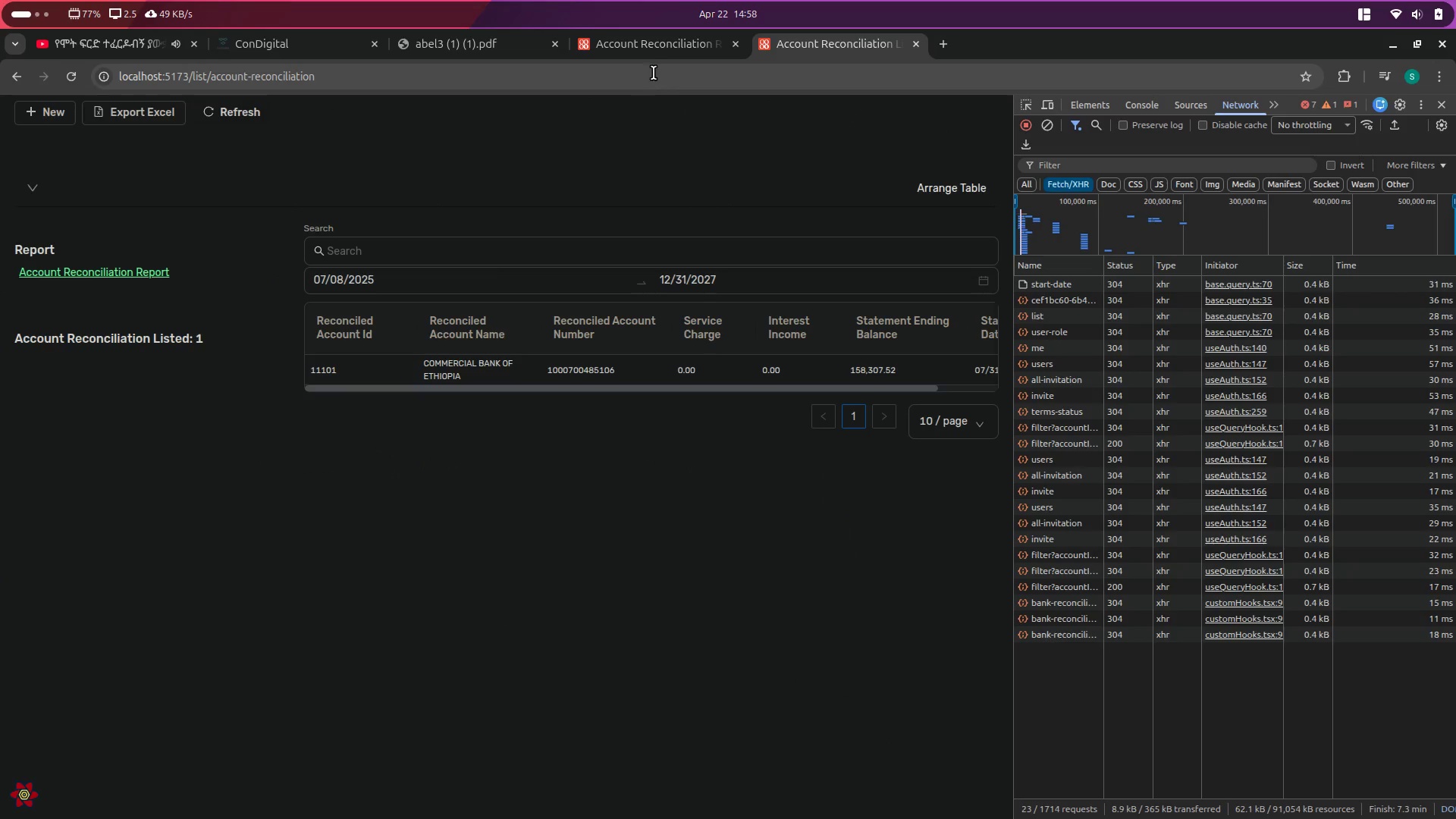 
left_click([672, 45])
 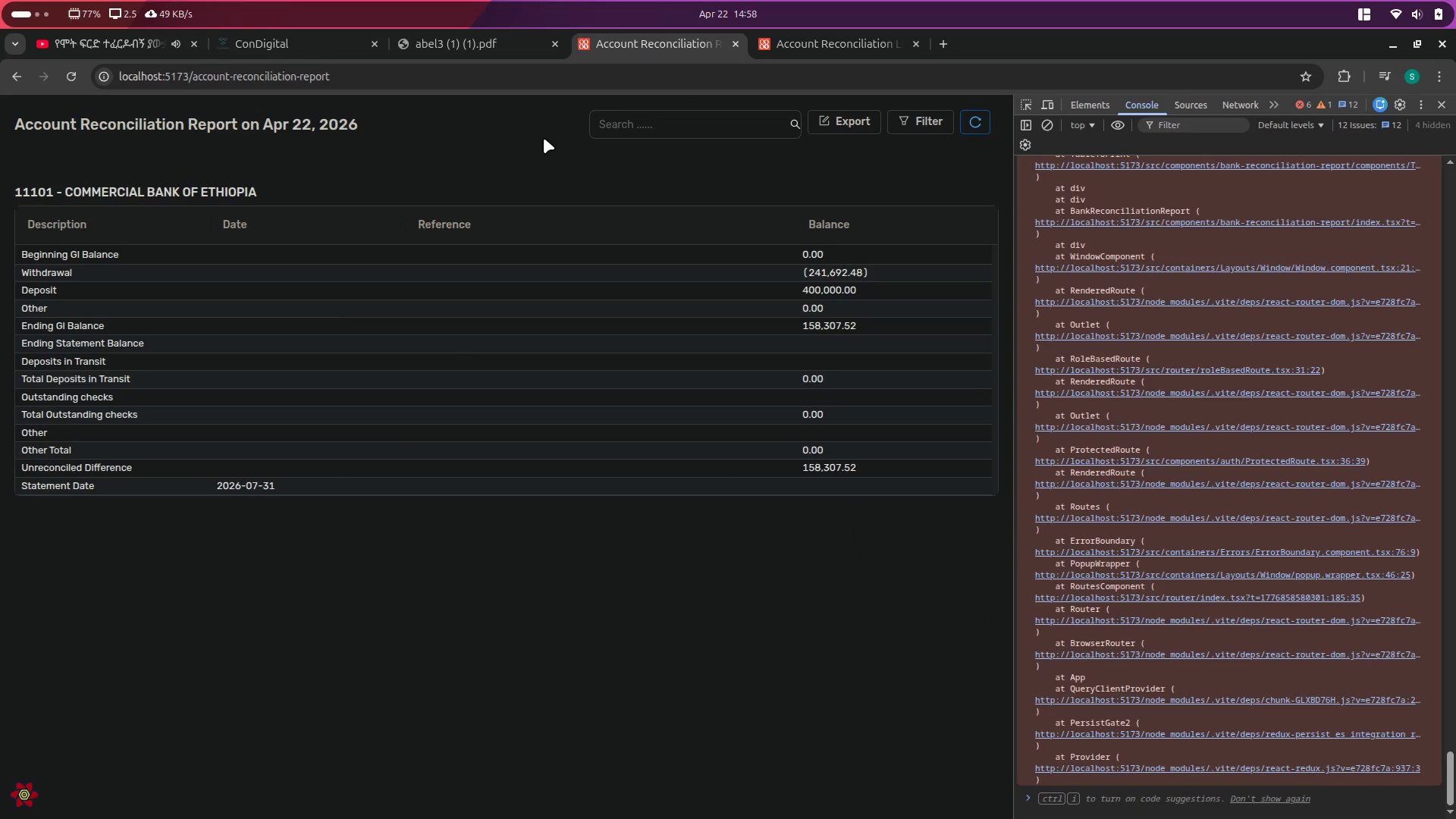 
key(Alt+Control+ArrowRight)
 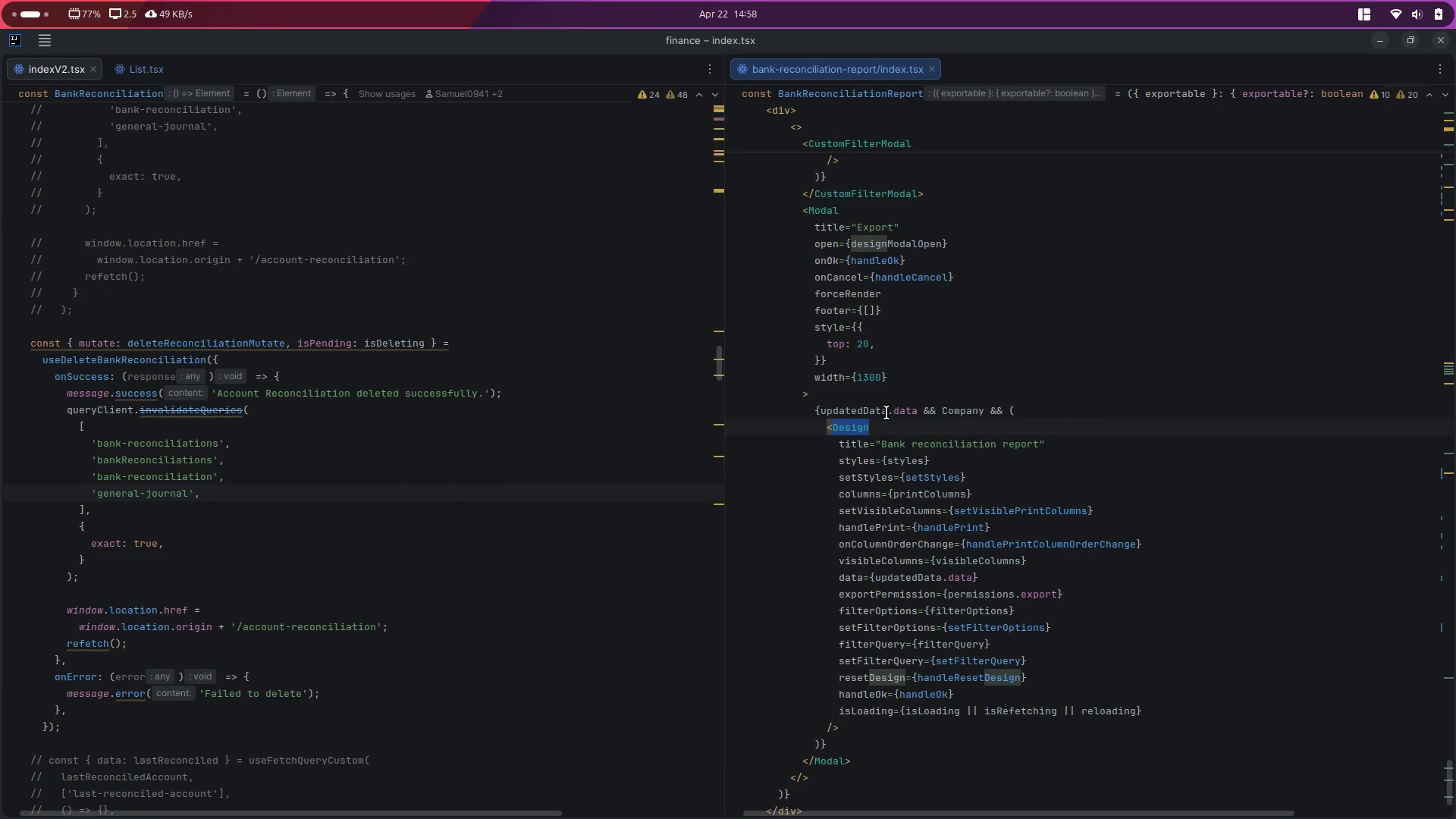 
scroll: coordinate [877, 421], scroll_direction: up, amount: 15.0
 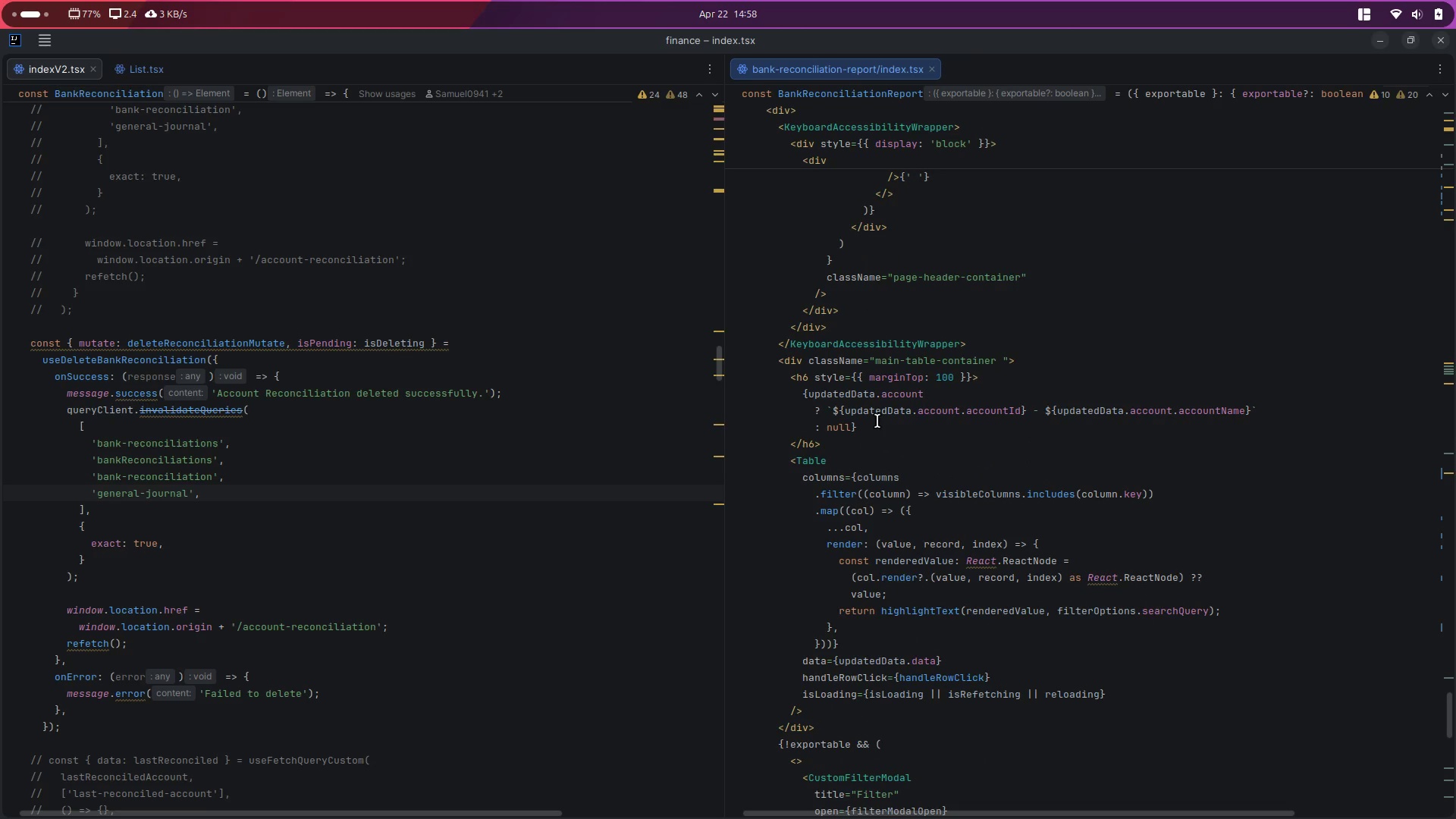 
key(Alt+Control+ArrowLeft)
 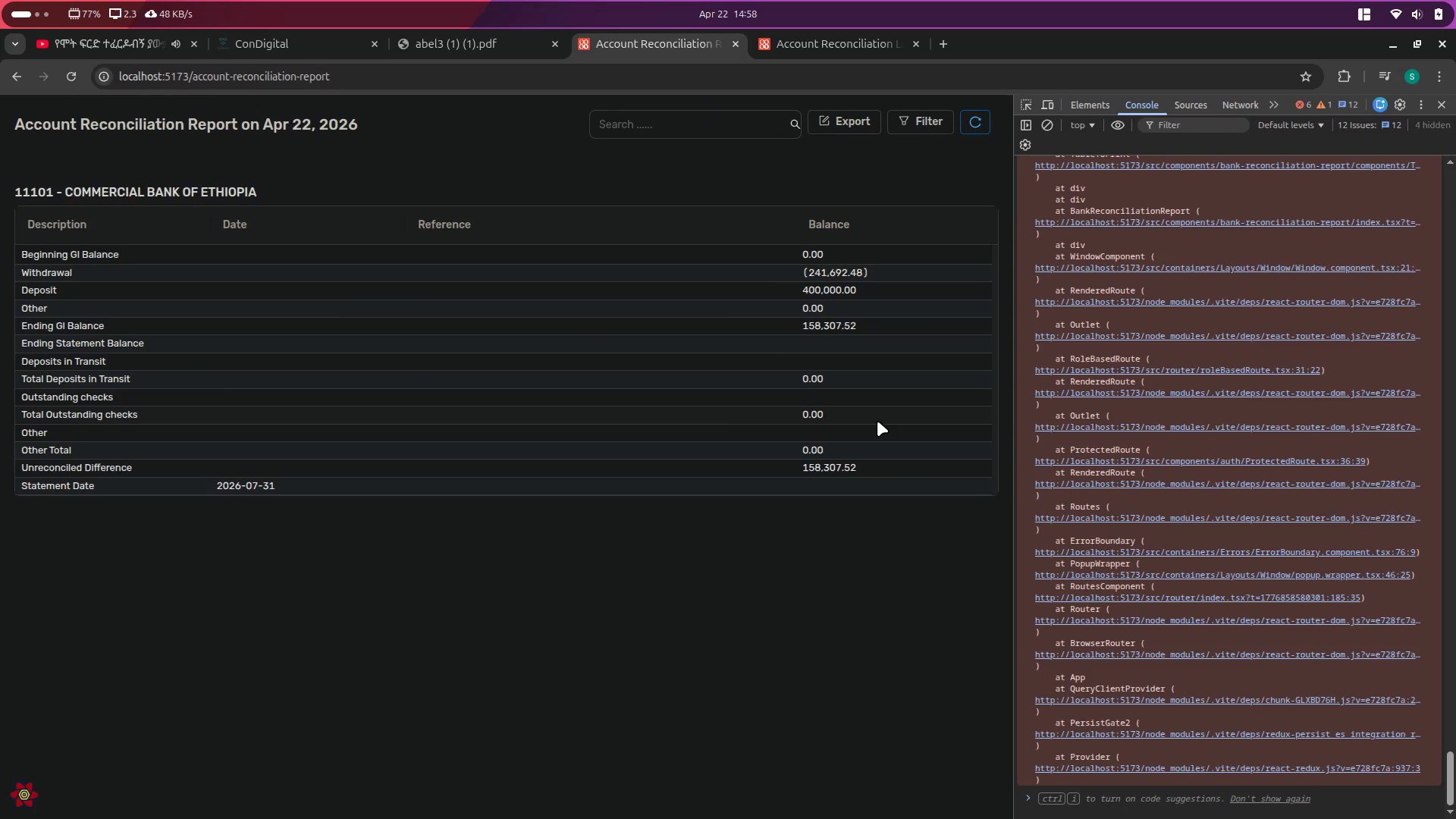 
key(Alt+Control+ArrowRight)
 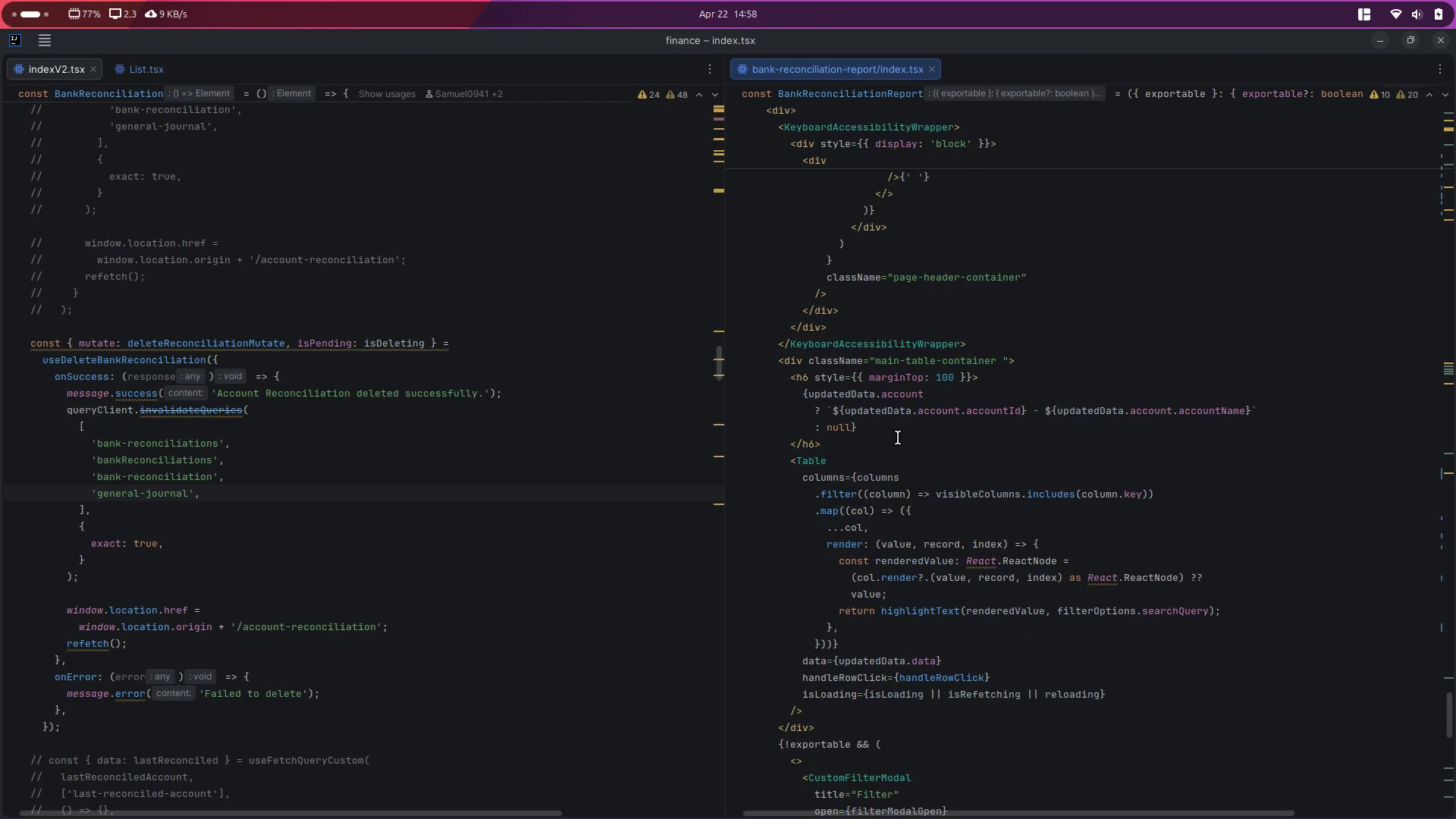 
scroll: coordinate [898, 438], scroll_direction: down, amount: 1.0
 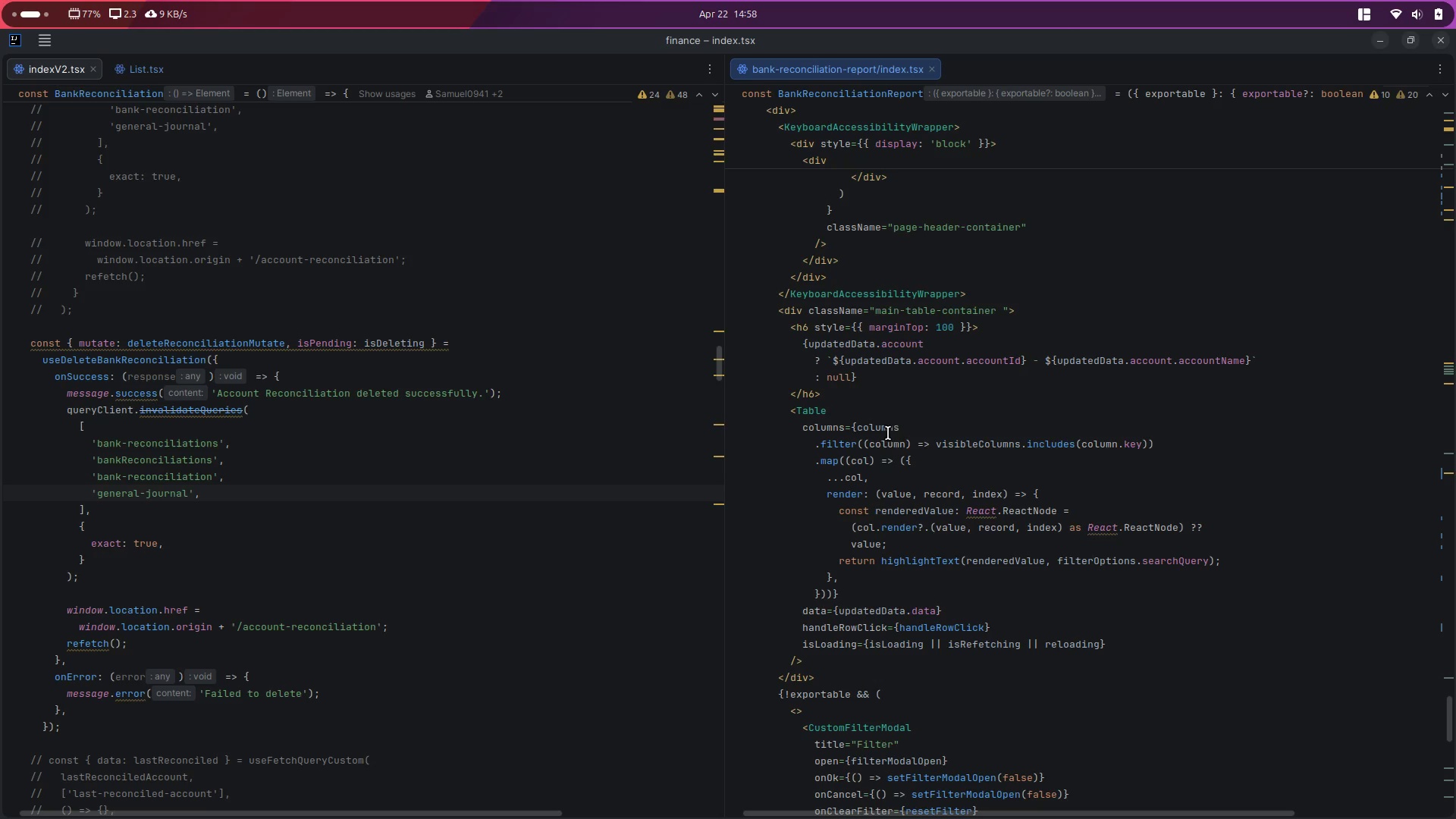 
double_click([880, 431])
 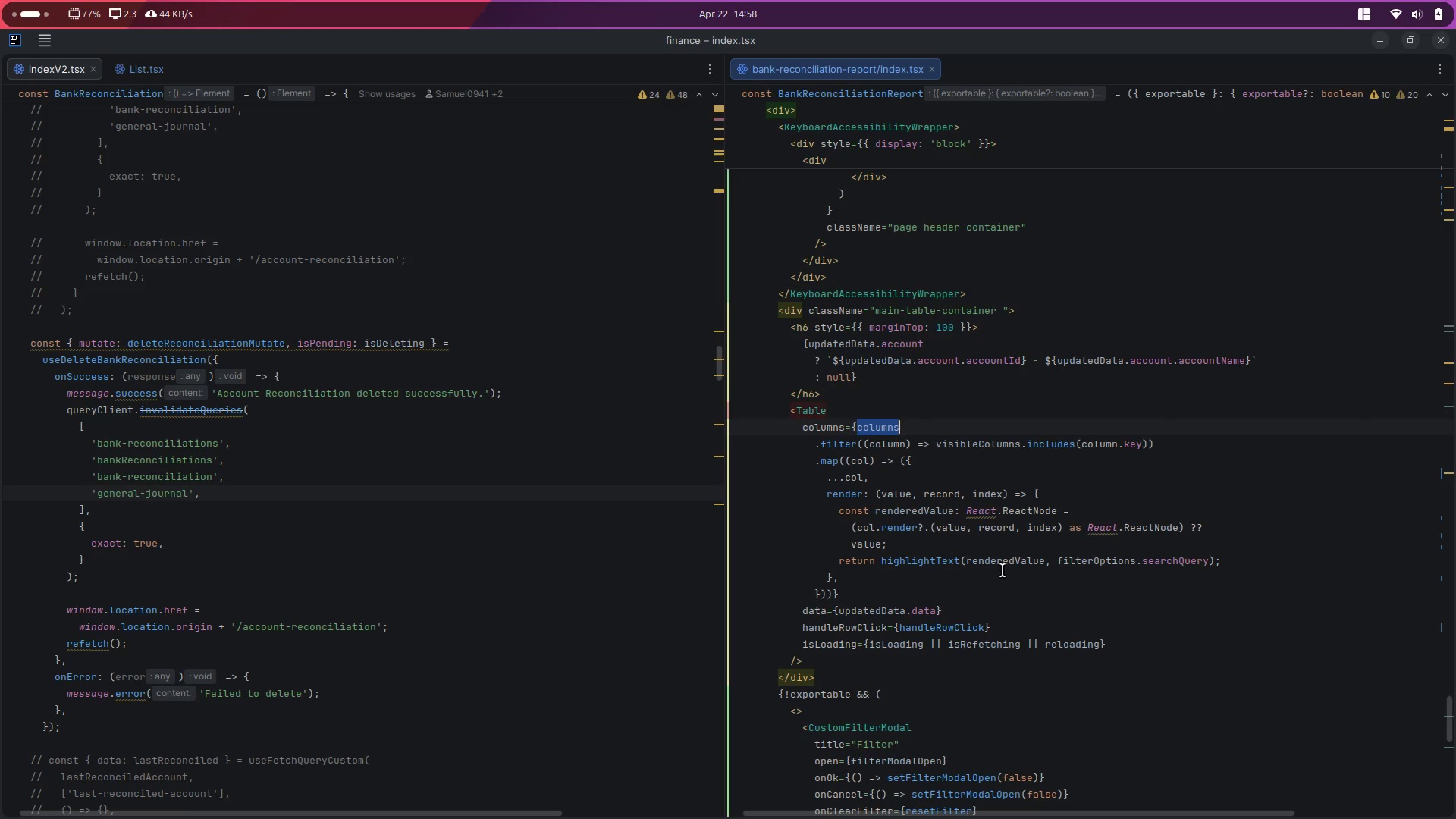 
left_click([853, 572])
 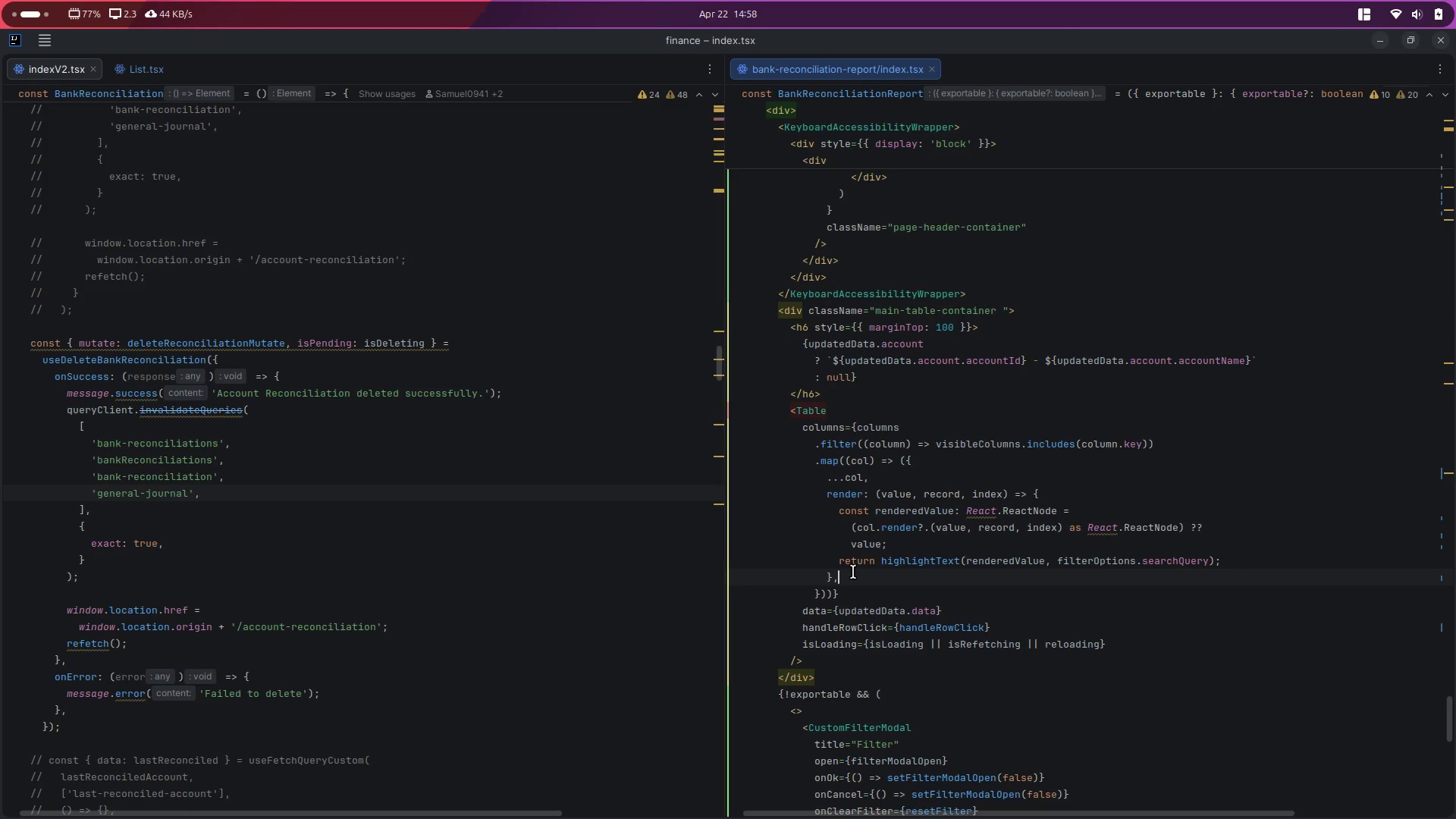 
key(Enter)
 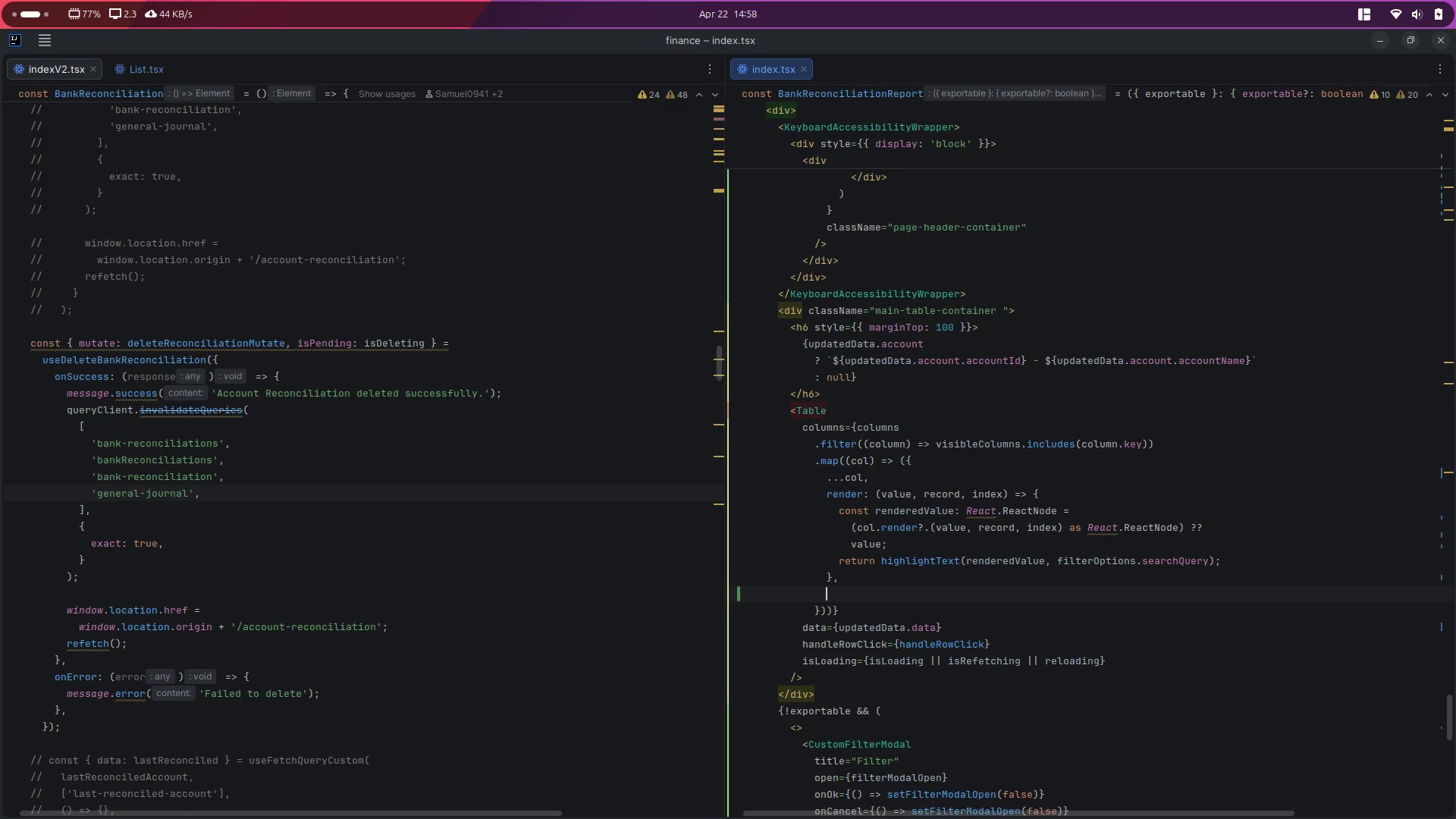 
key(Control+Space)
 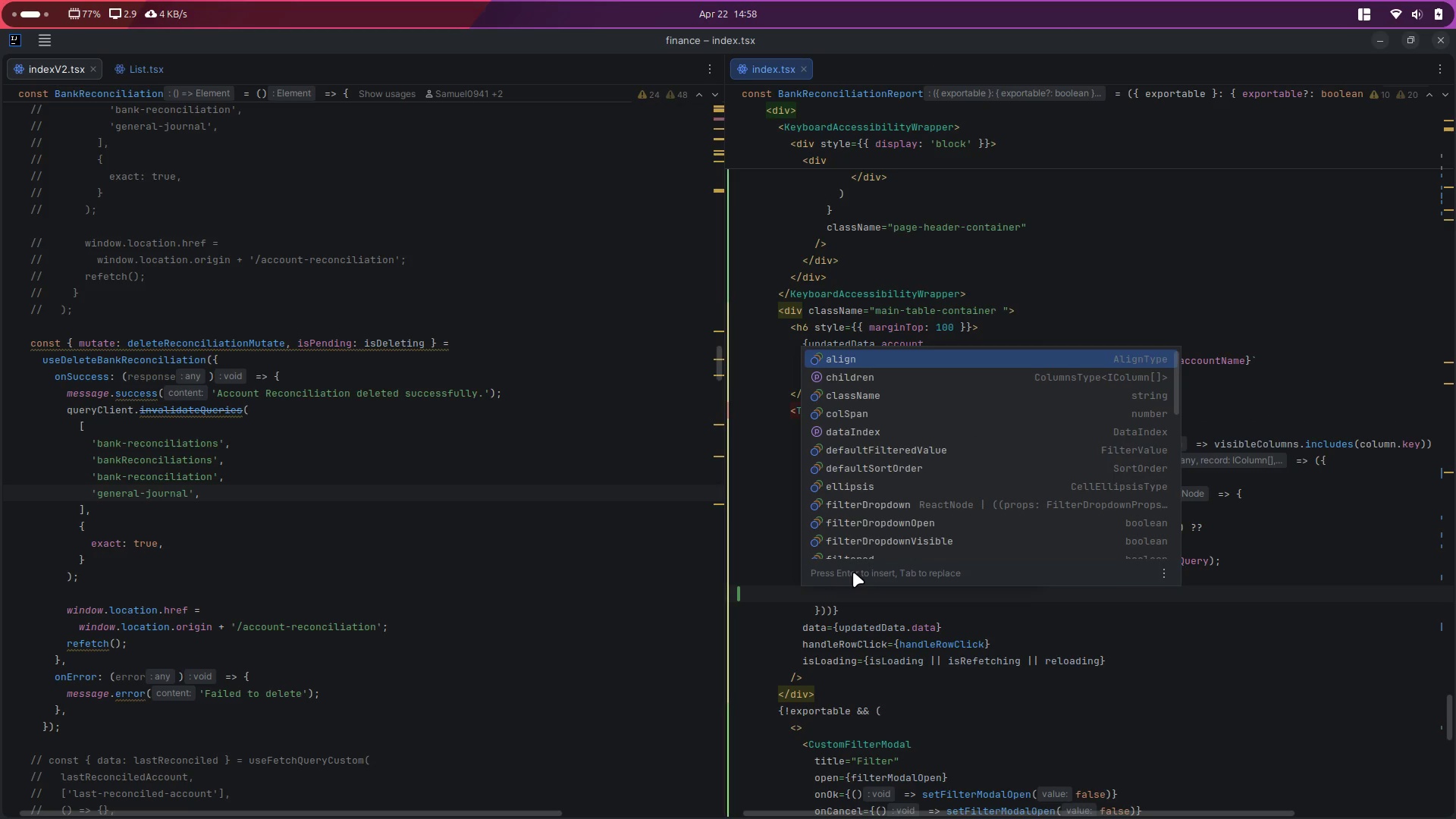 
key(Escape)
type(on)
 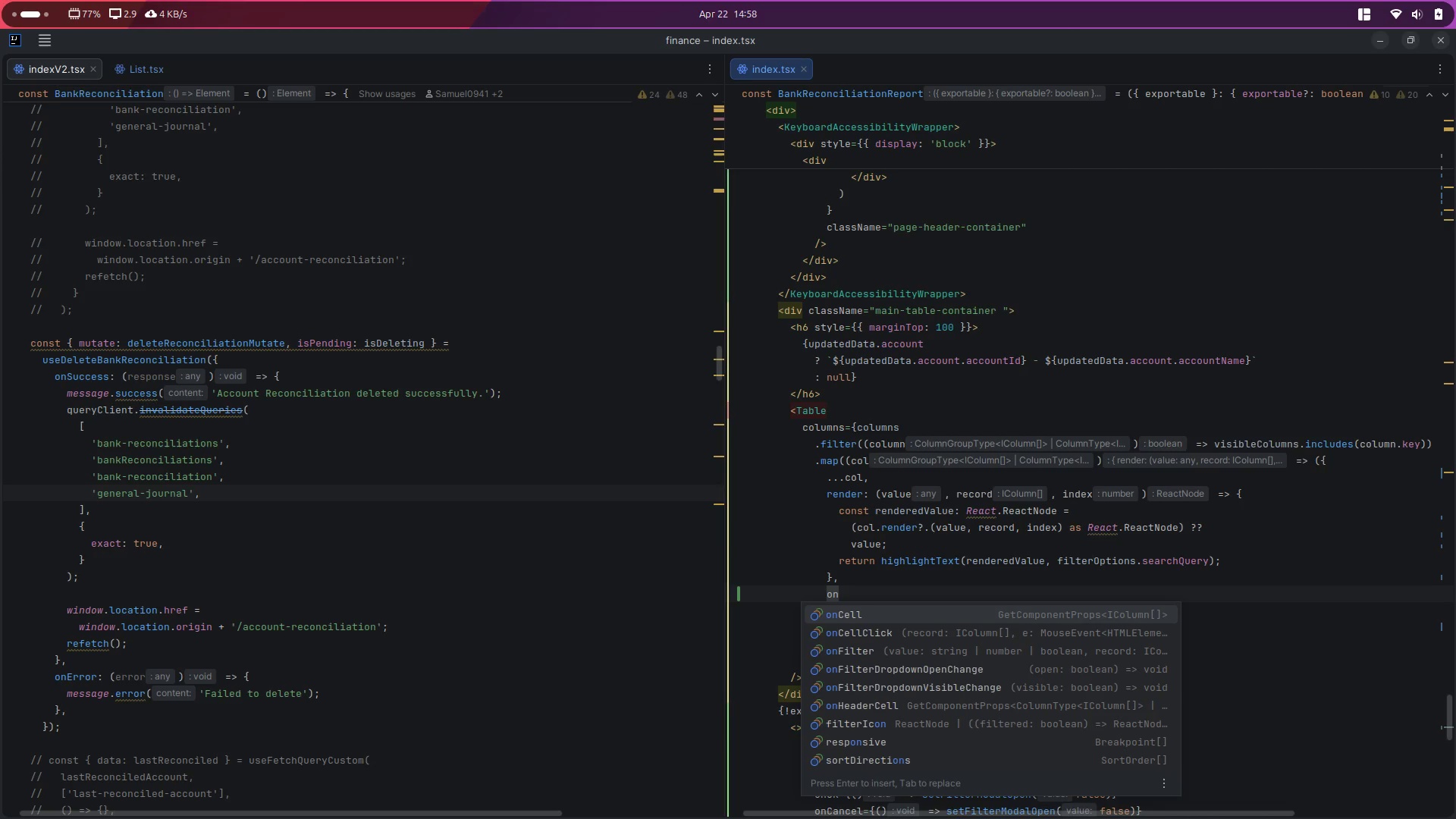 
key(Enter)
 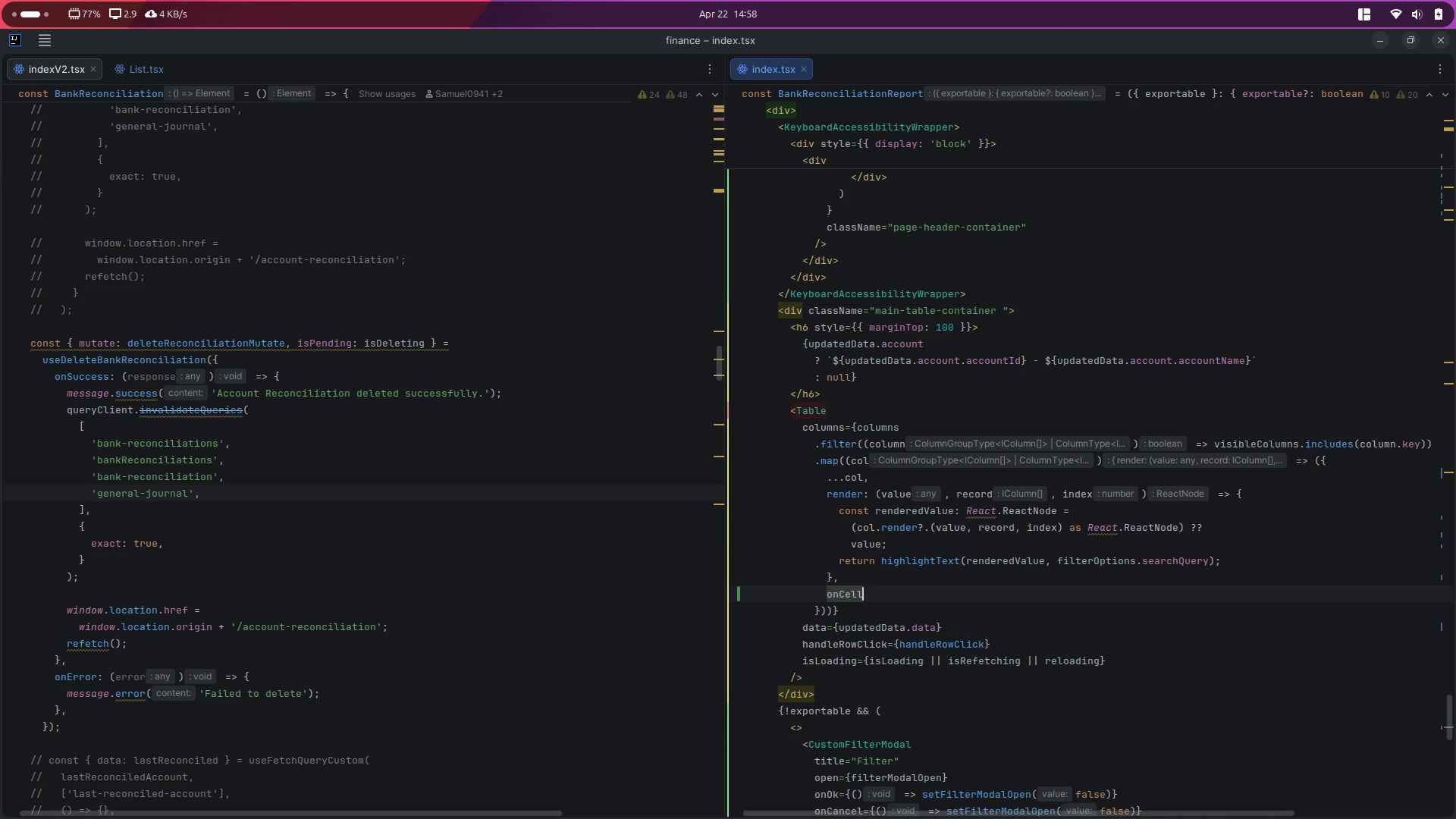 
key(Shift+BracketLeft)
 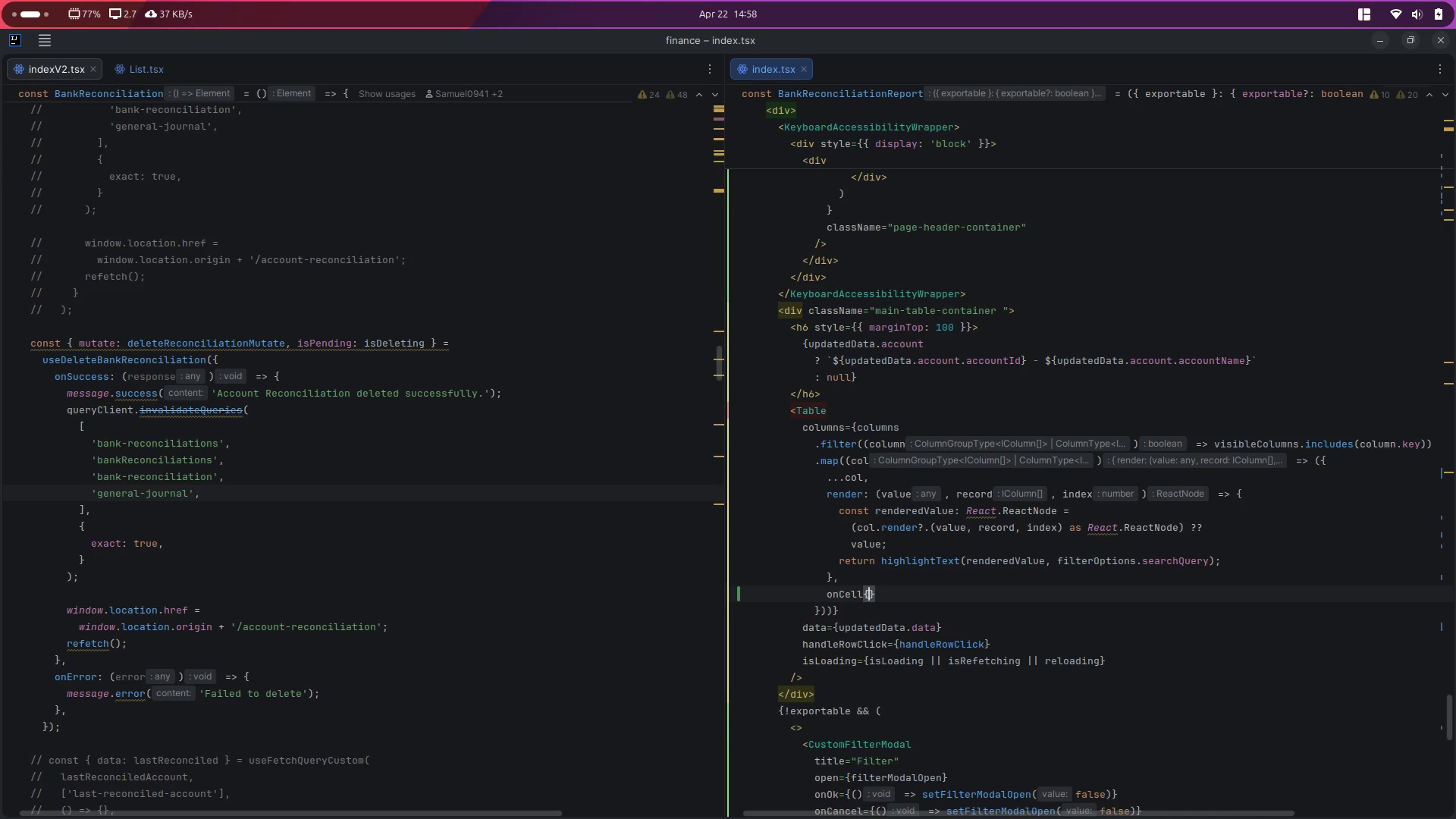 
key(Shift+Backspace)
 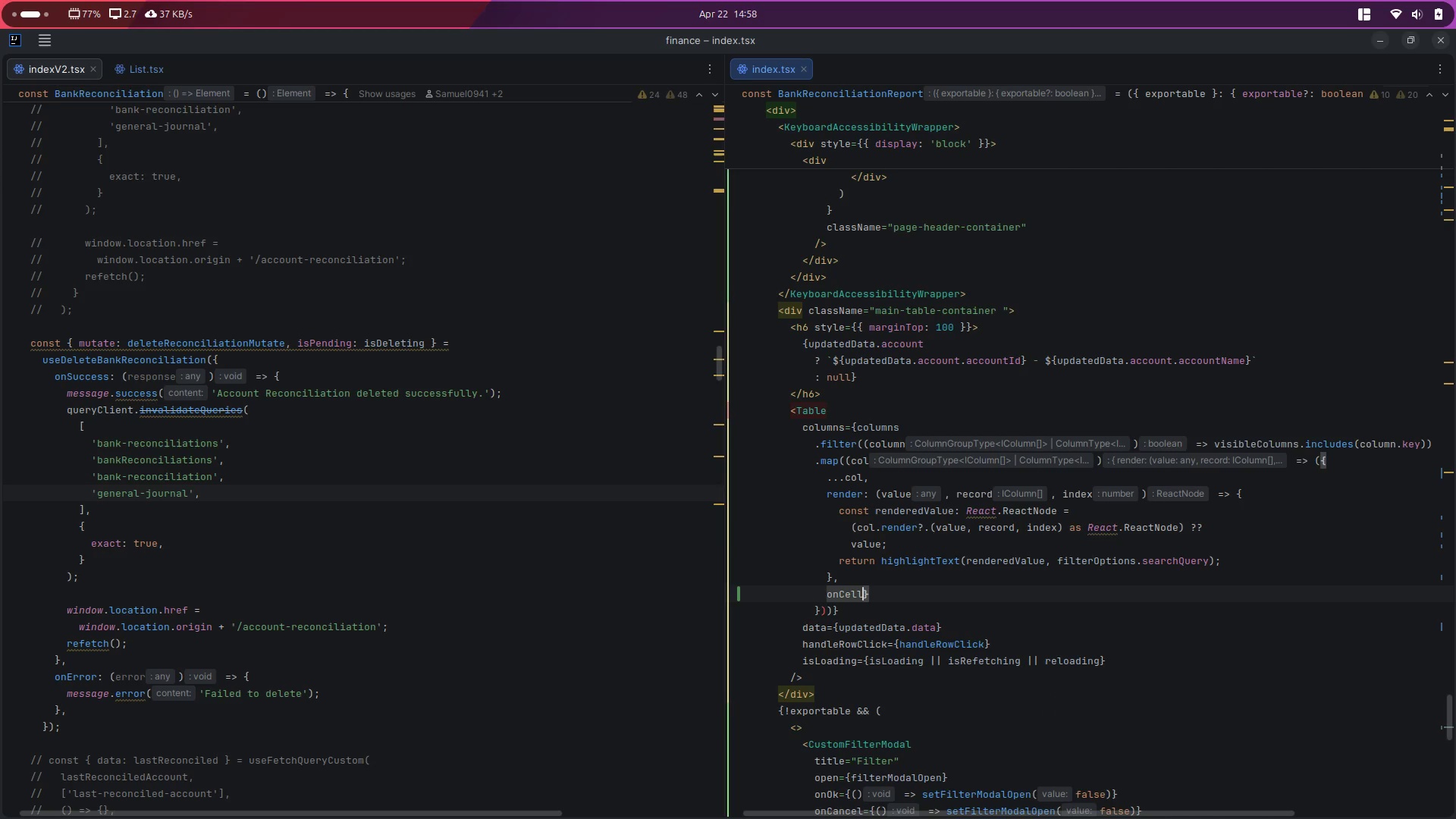 
key(Shift+Semicolon)
 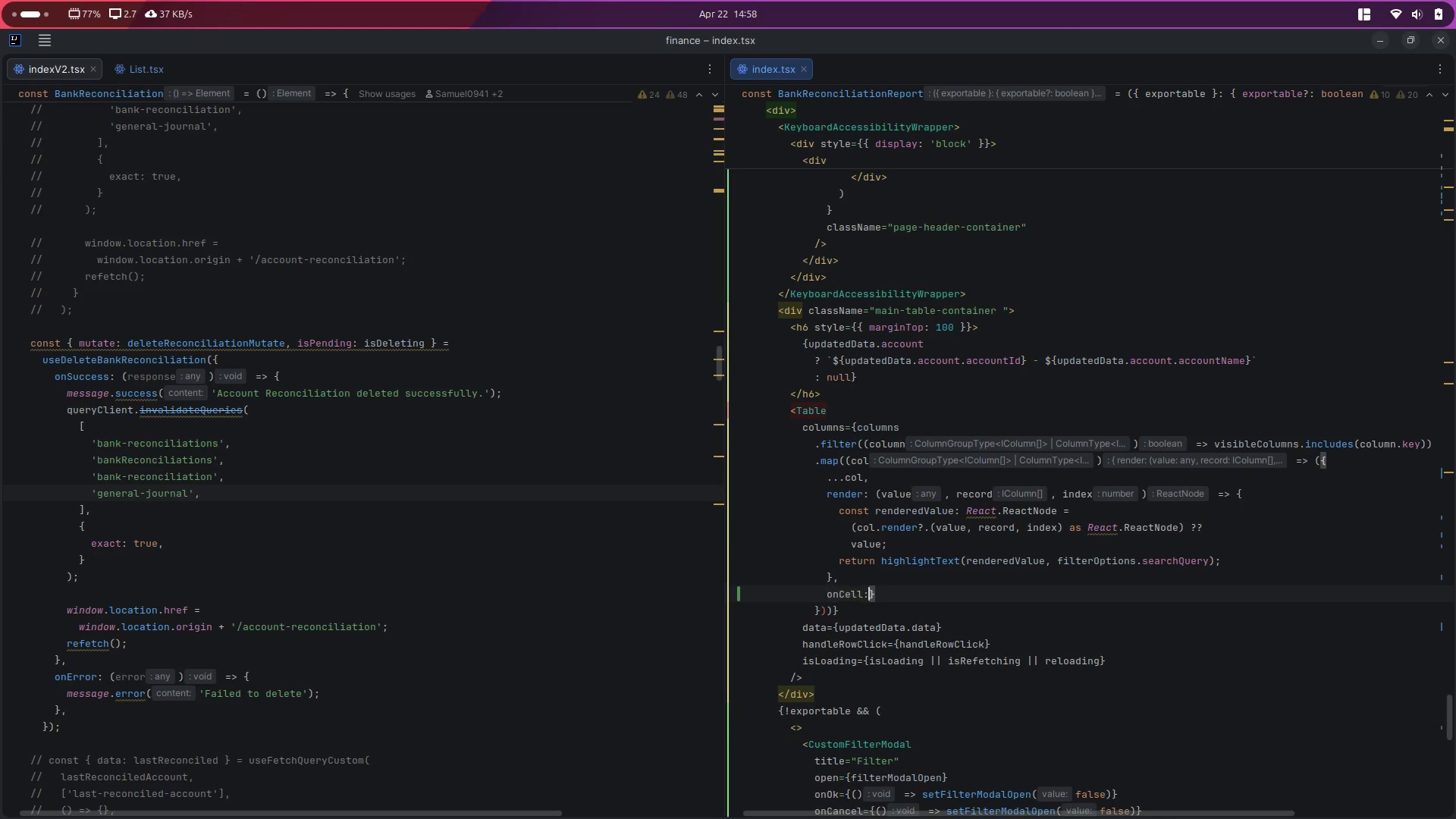 
key(Shift+Space)
 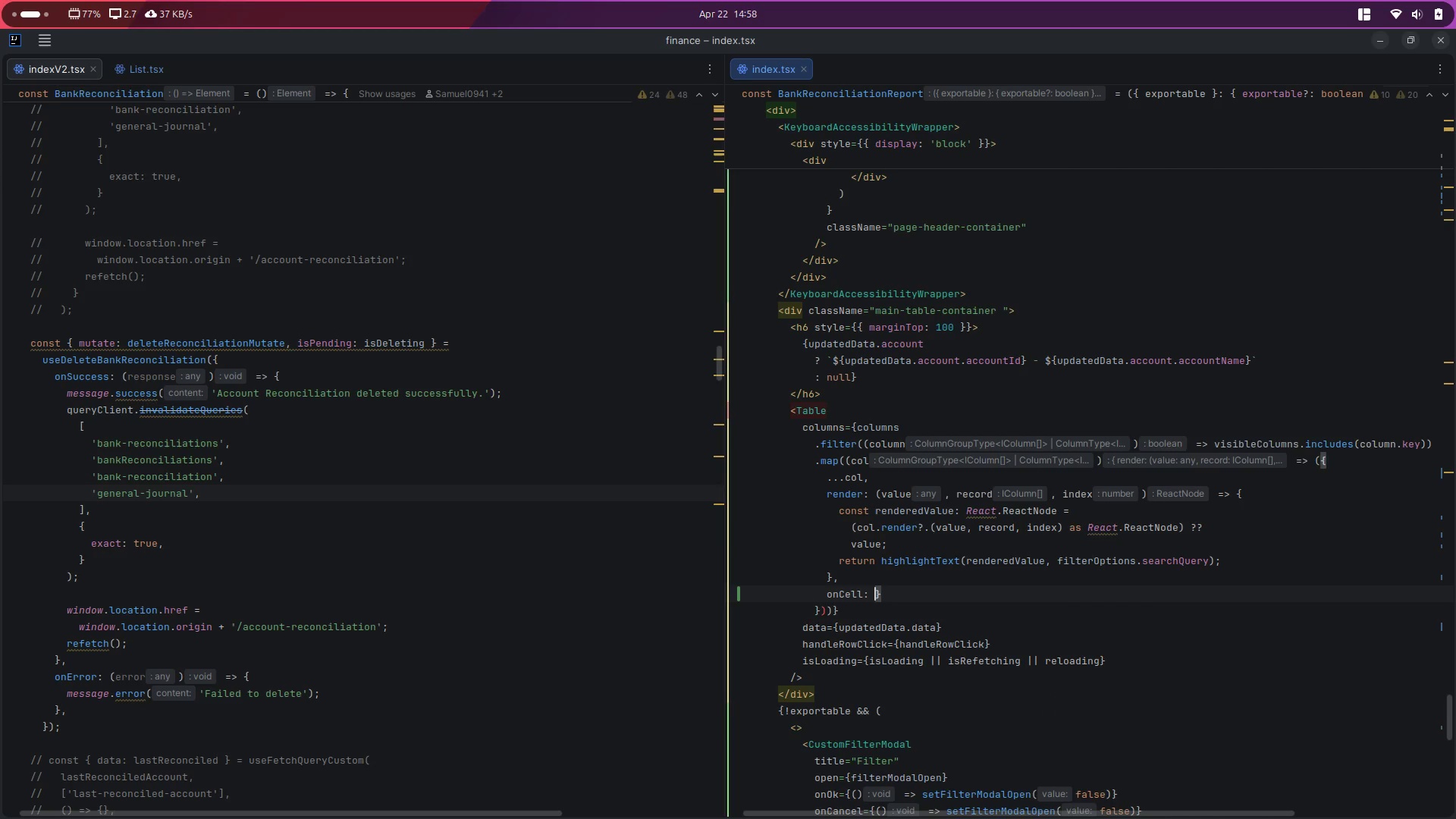 
key(Shift+9)
 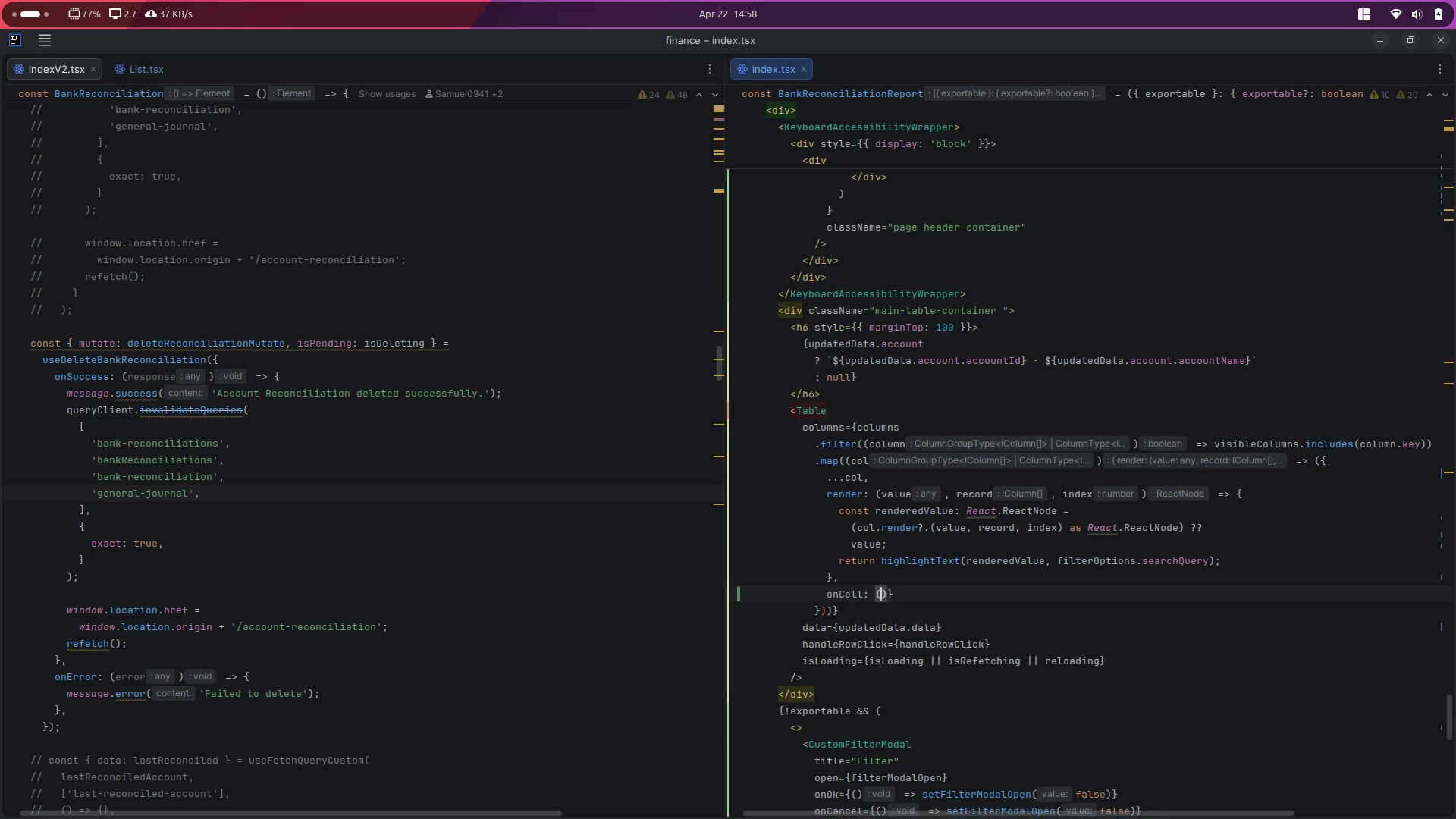 
key(ArrowRight)
 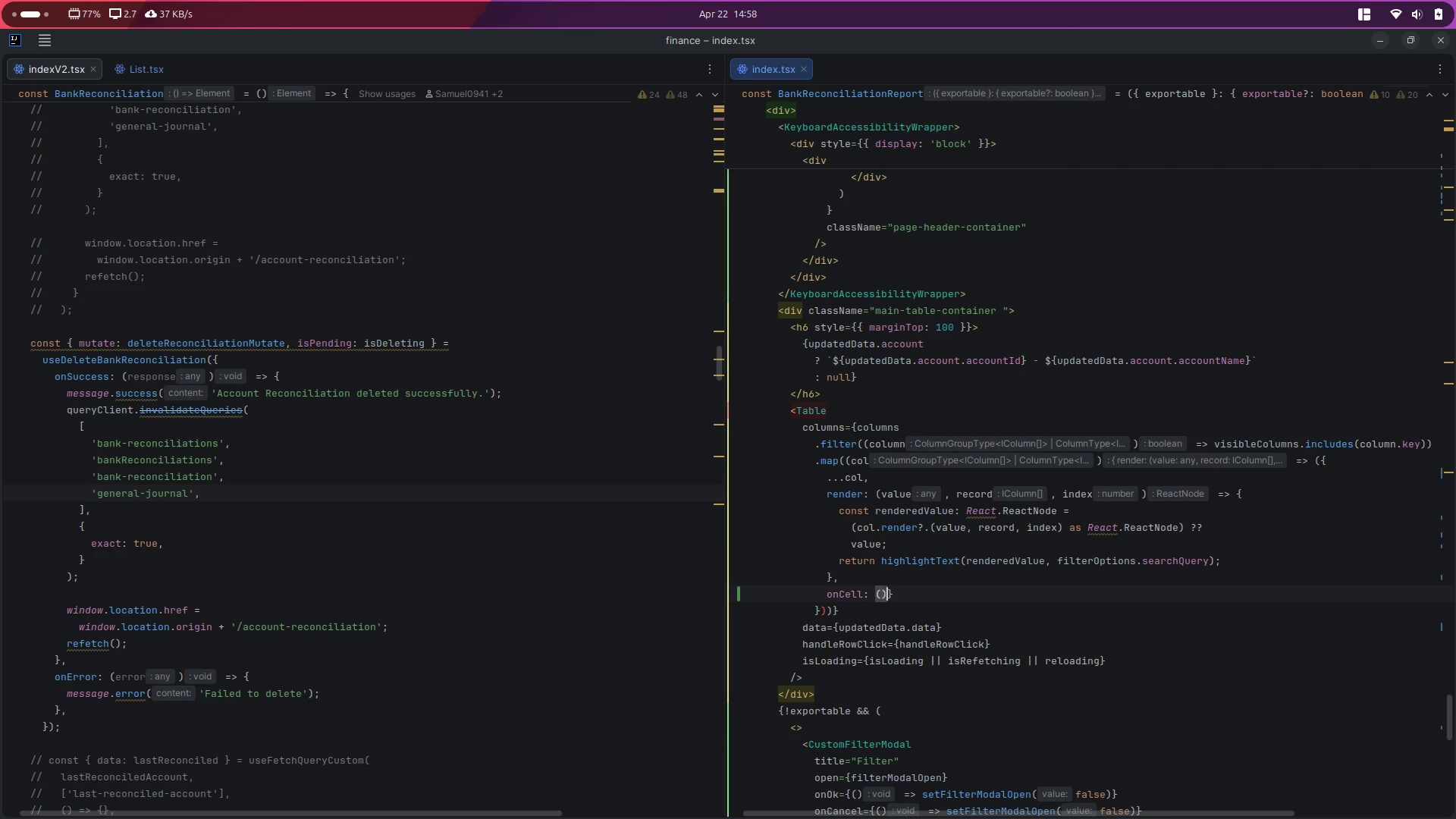 
key(ArrowRight)
 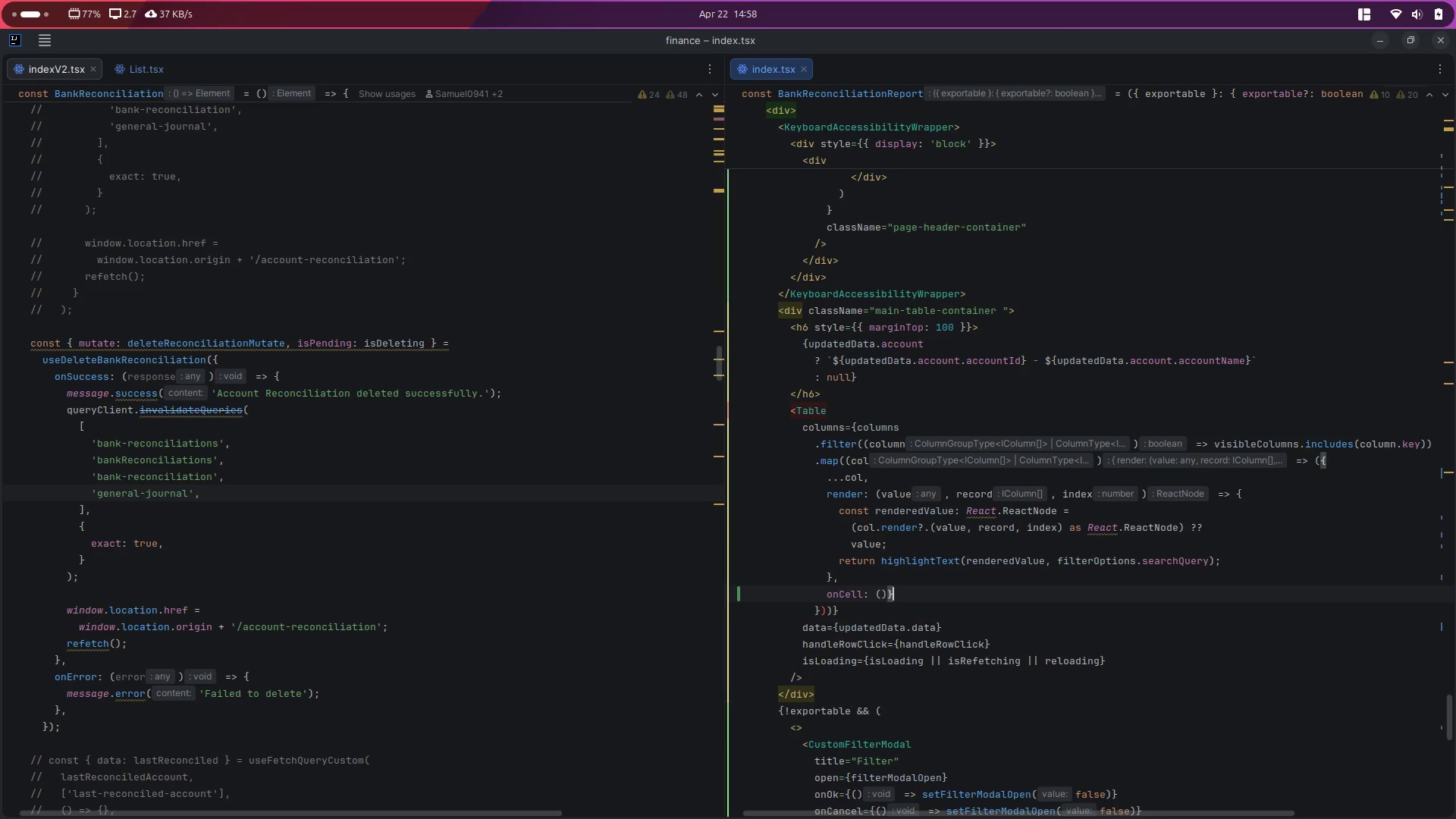 
key(Backspace)
 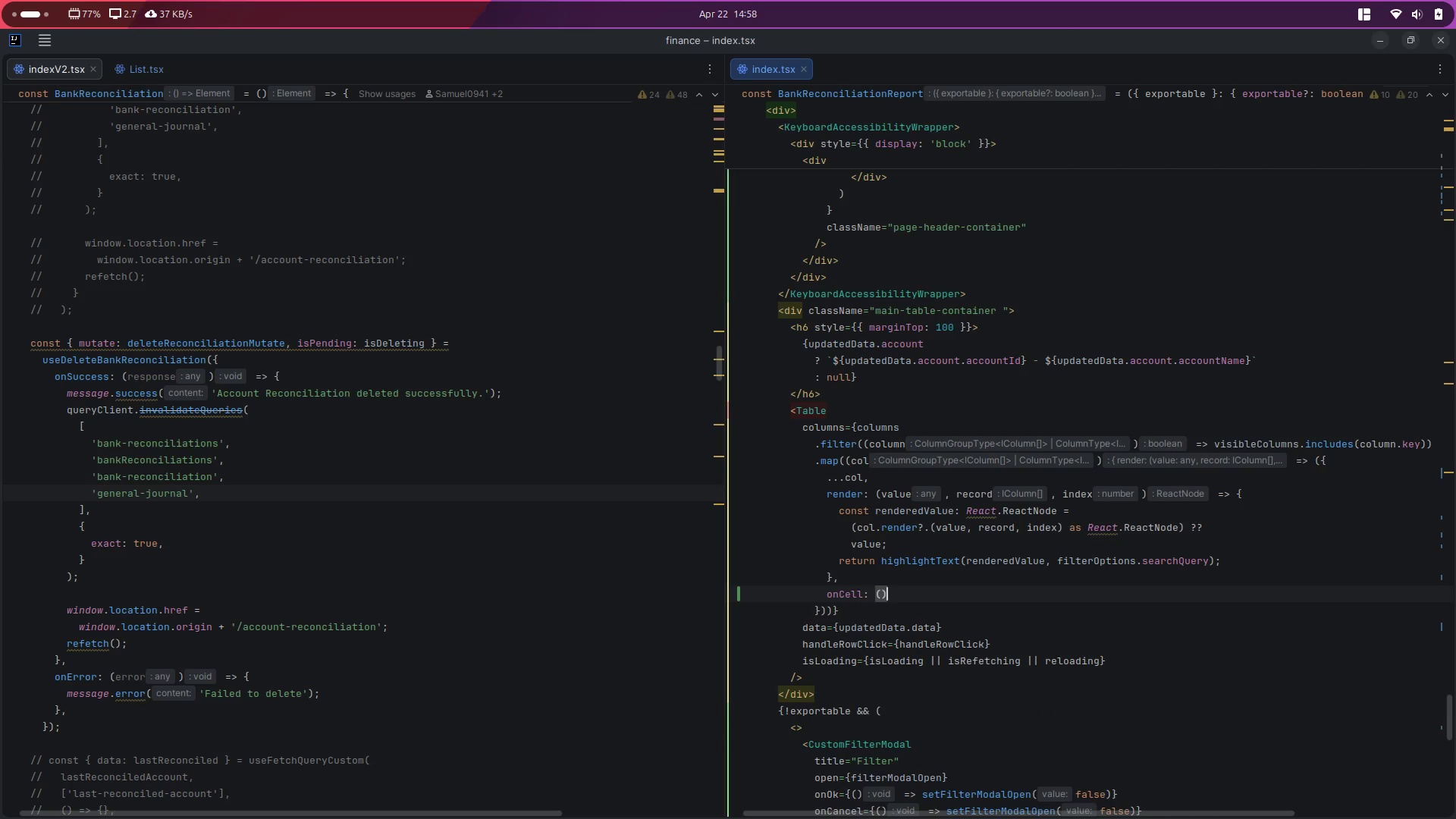 
key(Backspace)
 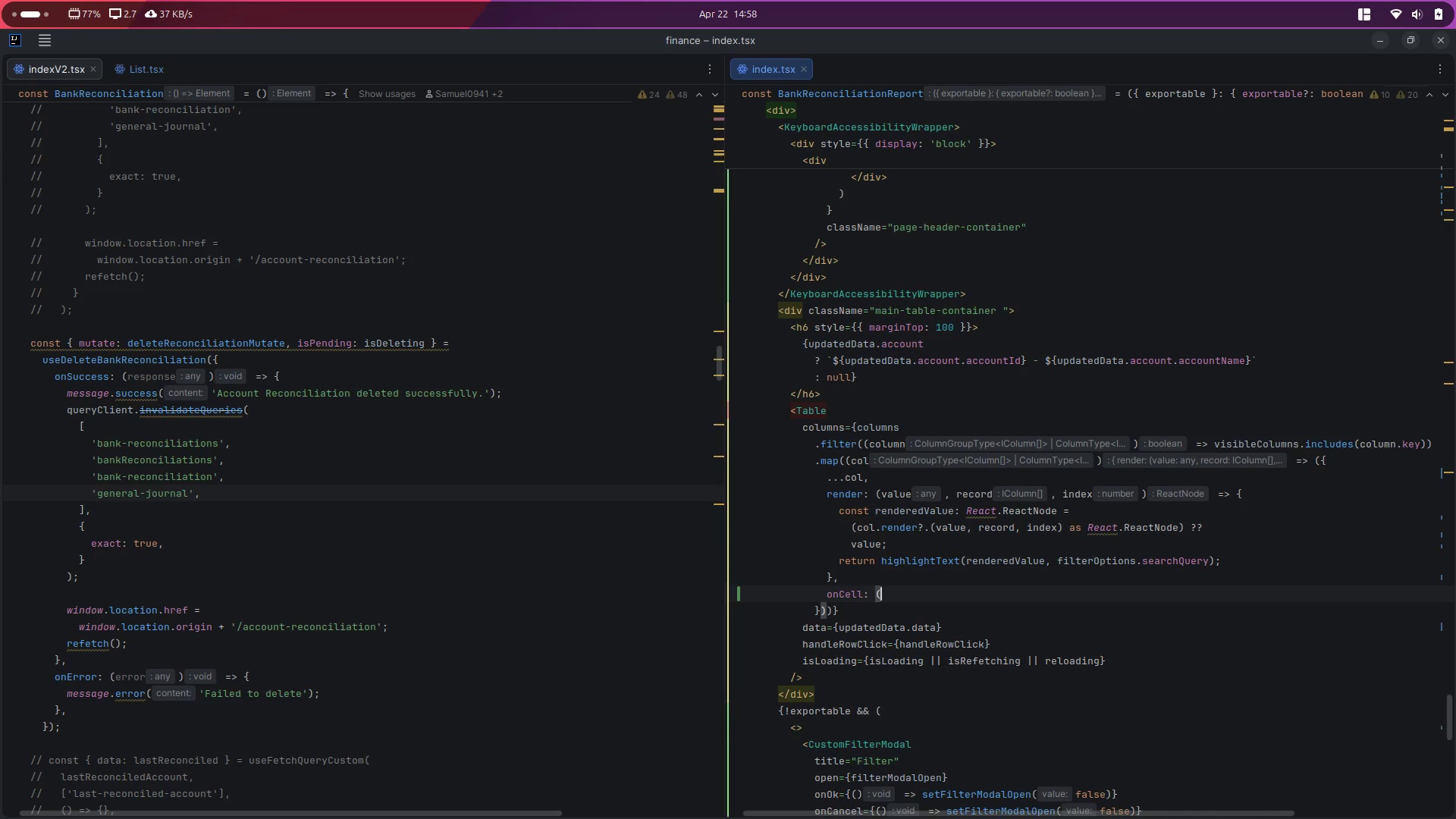 
key(Backspace)
 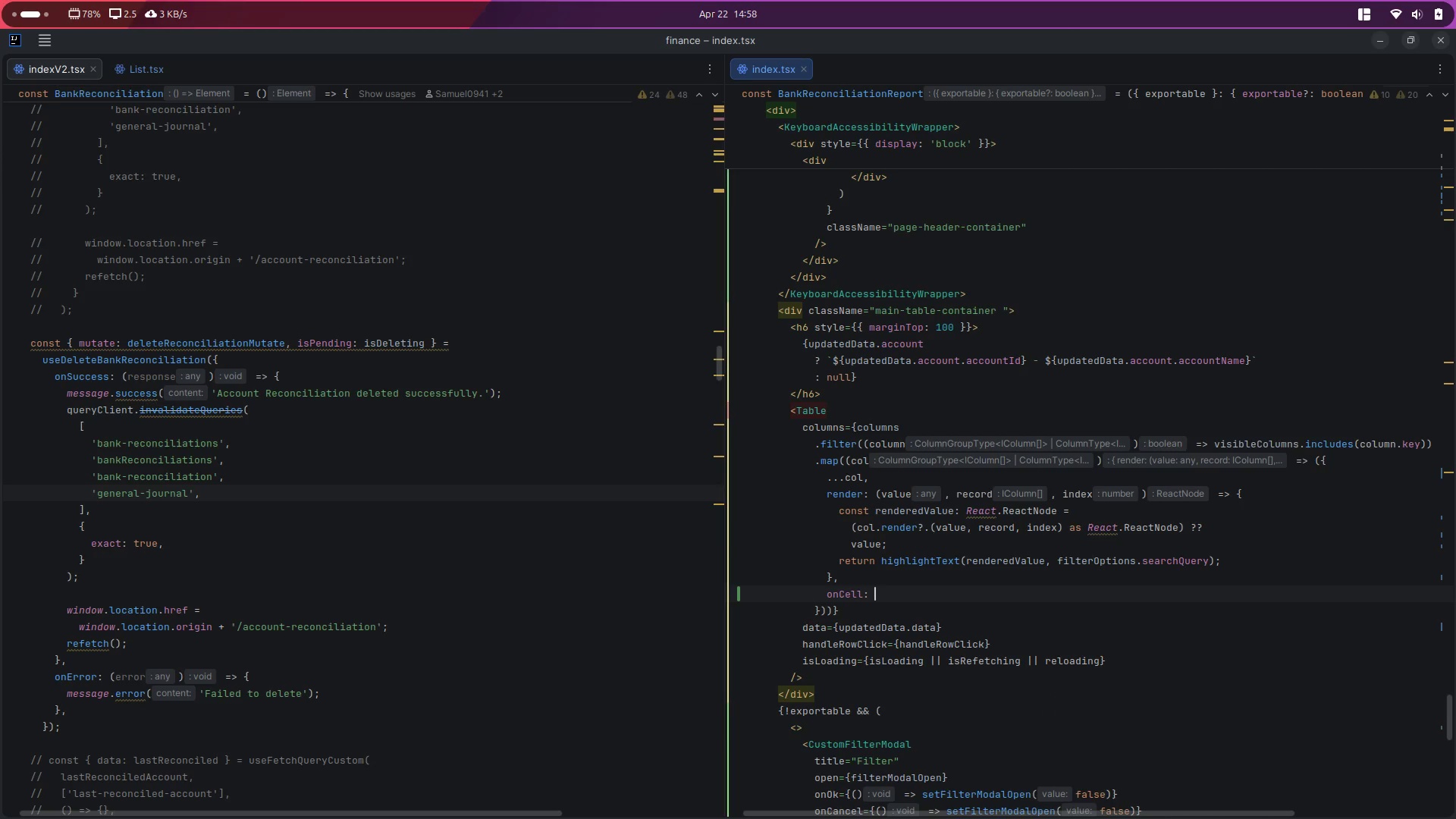 
key(Shift+BracketLeft)
 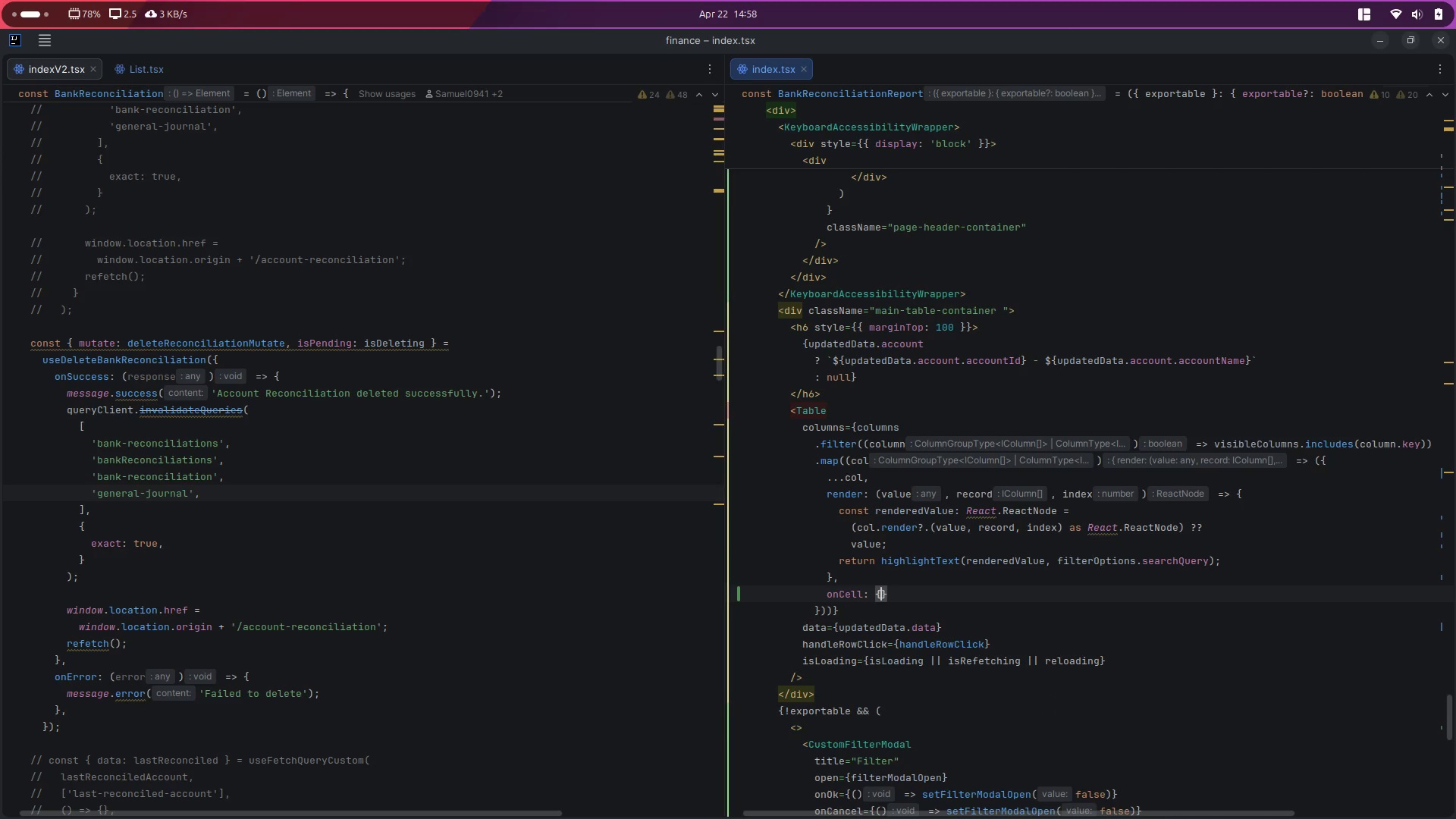 
key(Shift+Enter)
 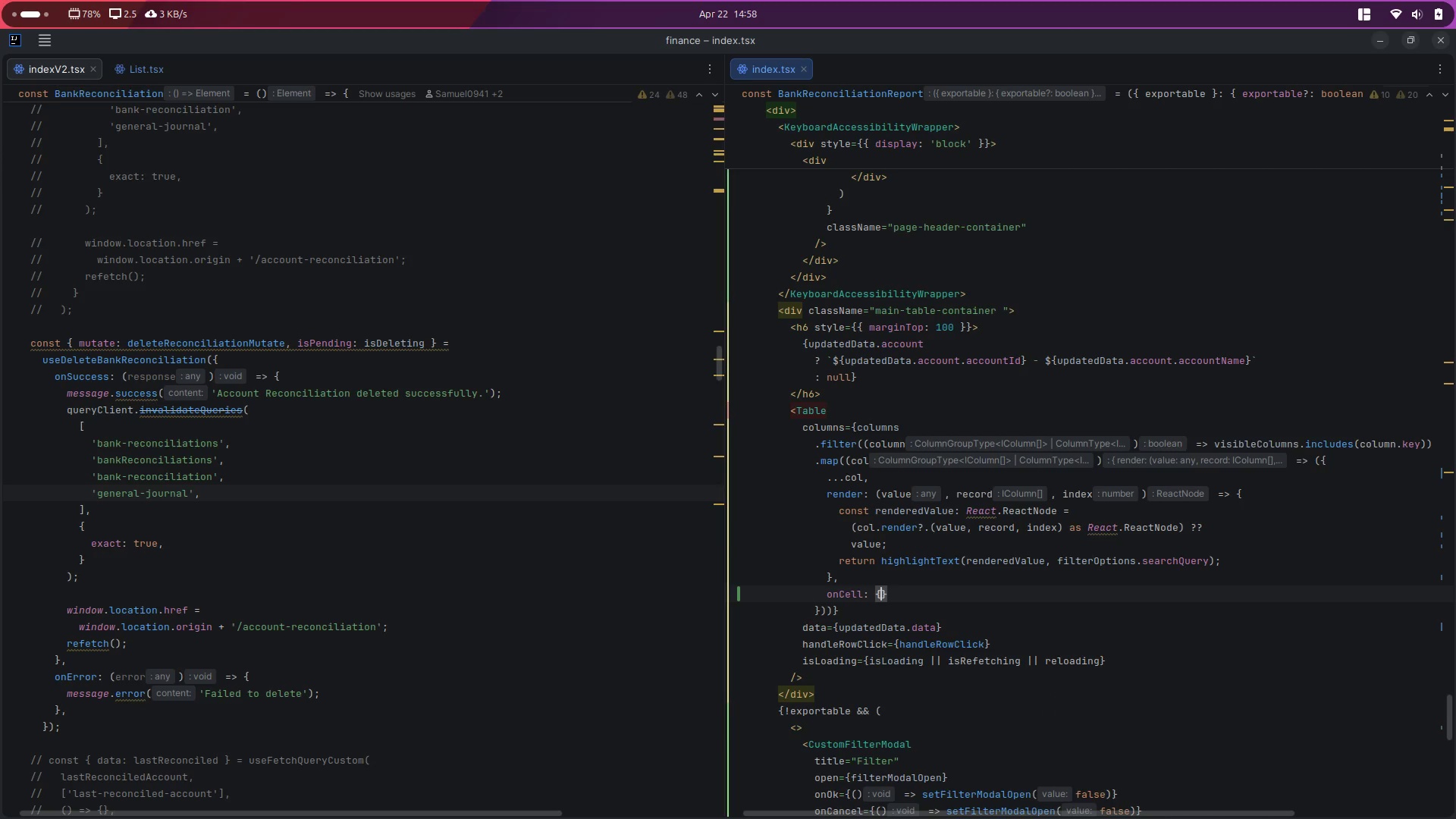 
key(Control+Space)
 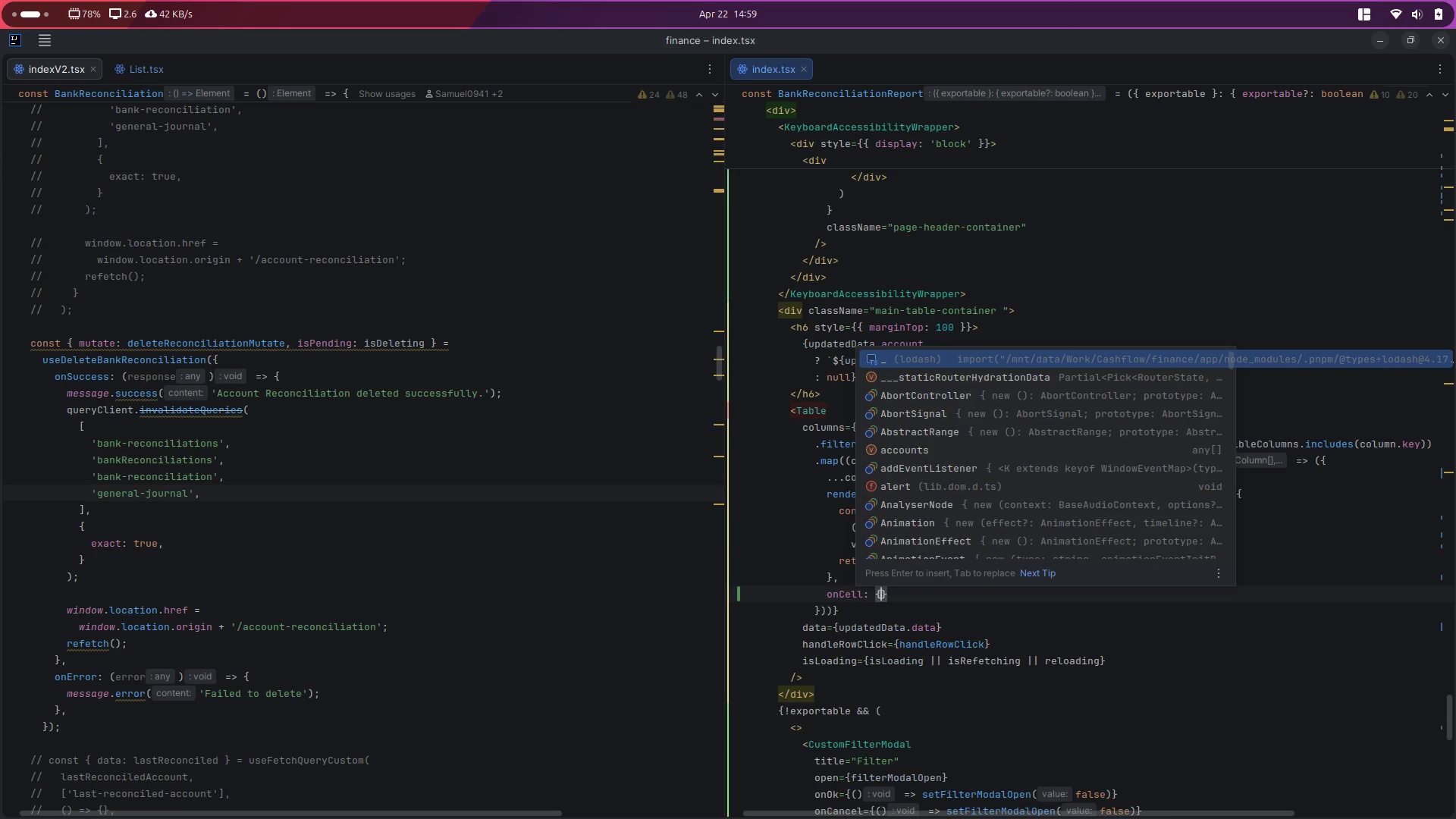 
wait(6.31)
 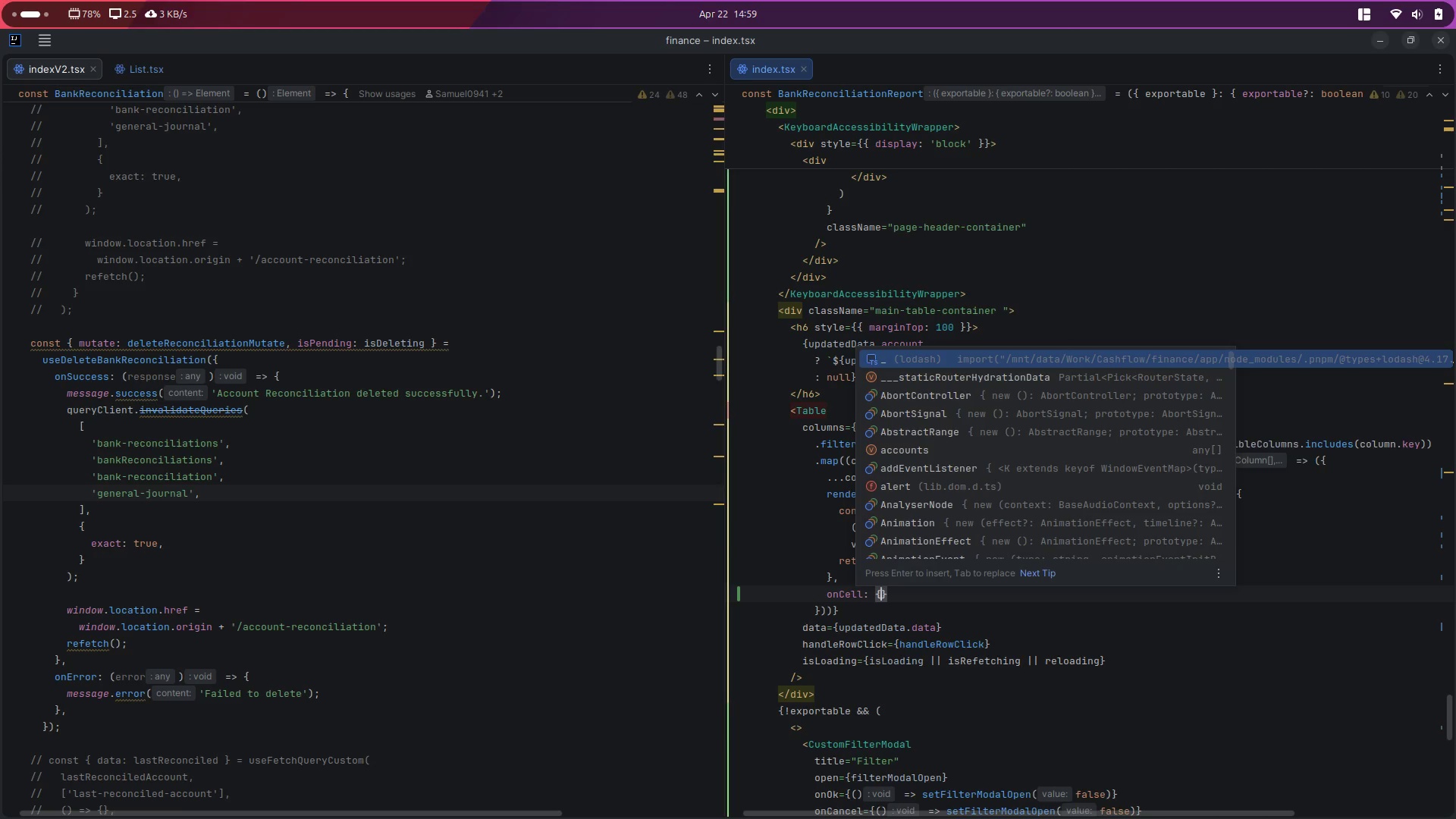 
scroll: coordinate [921, 479], scroll_direction: down, amount: 4.0
 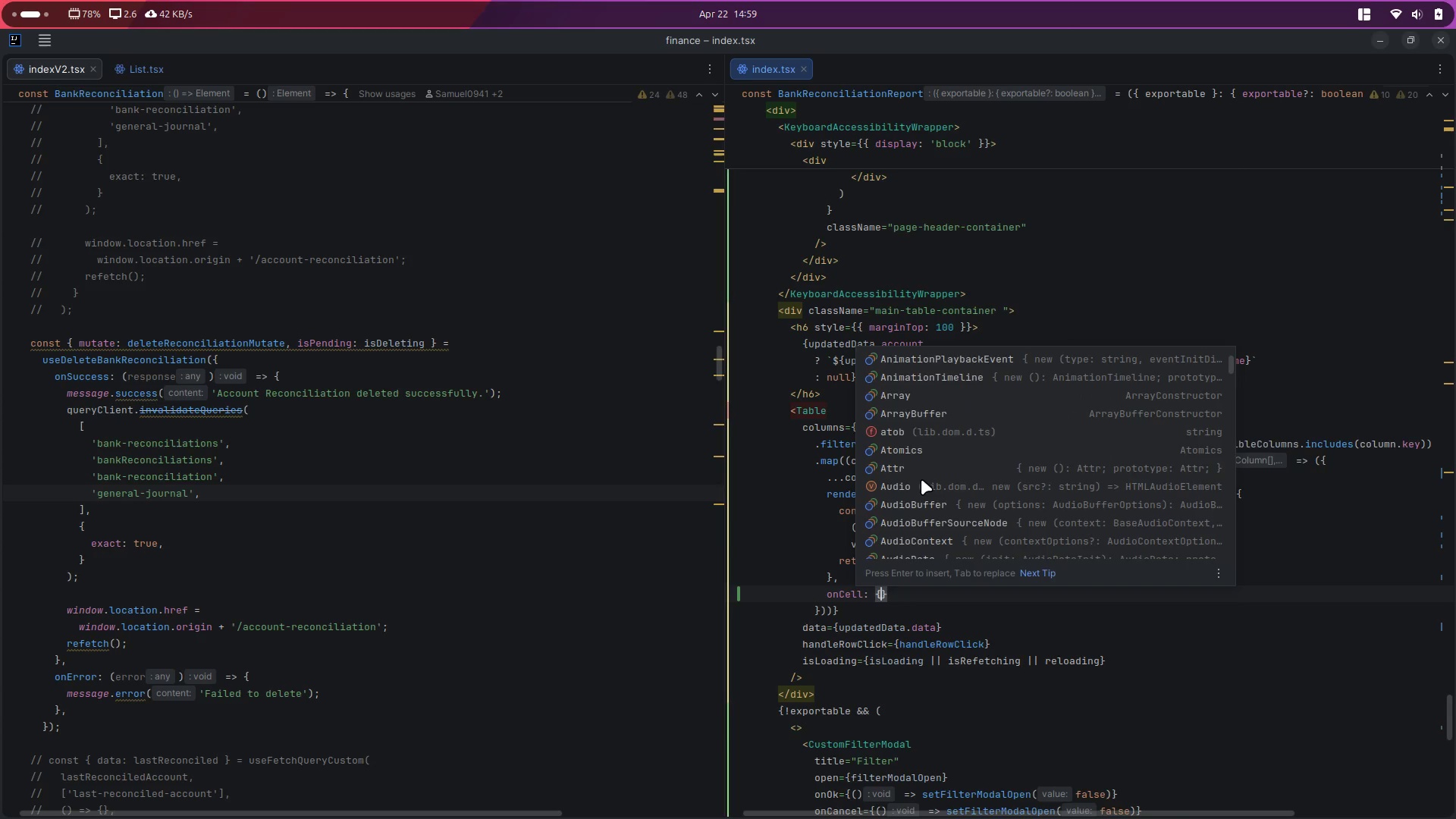 
key(Escape)
 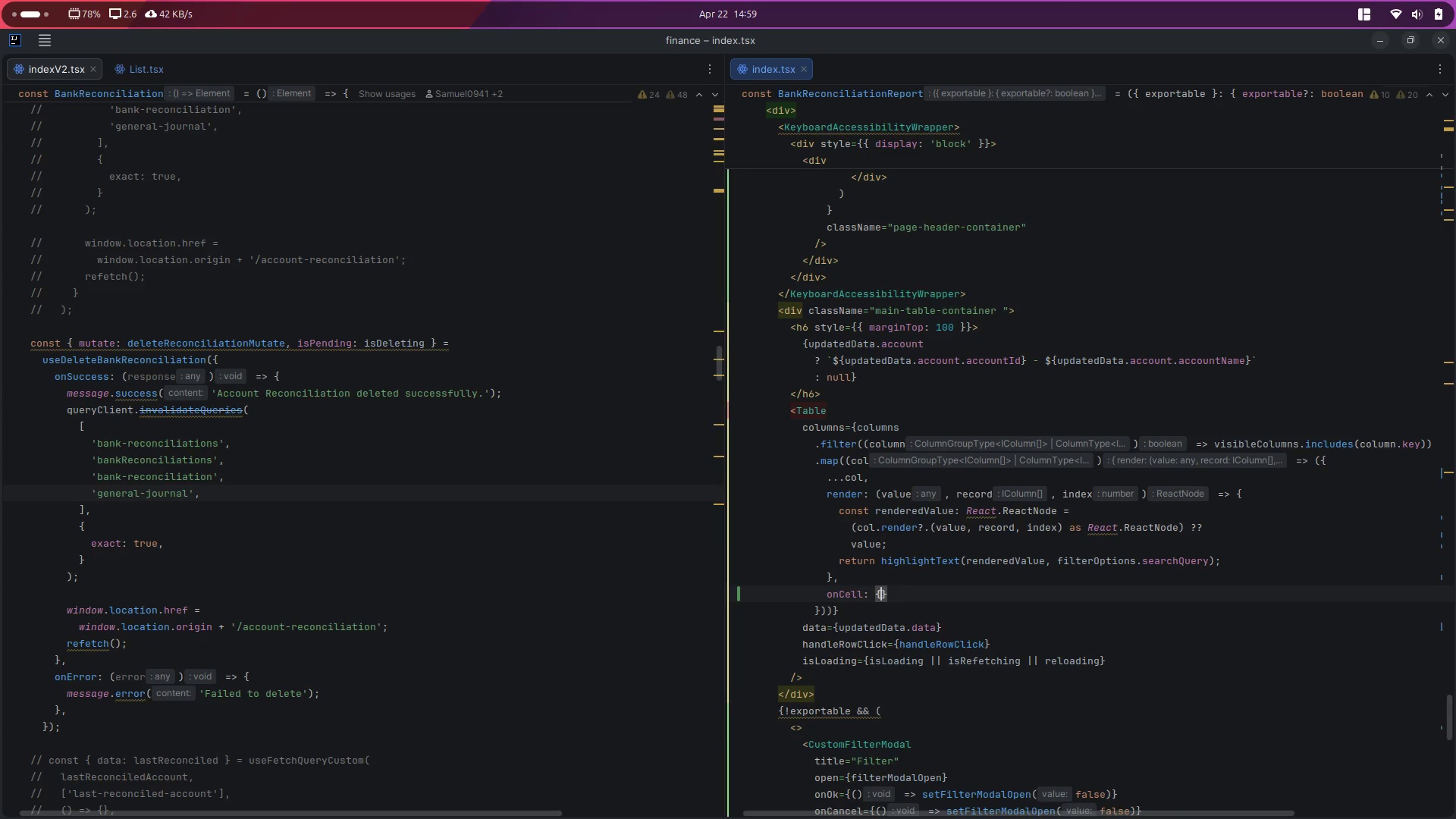 
key(Enter)
 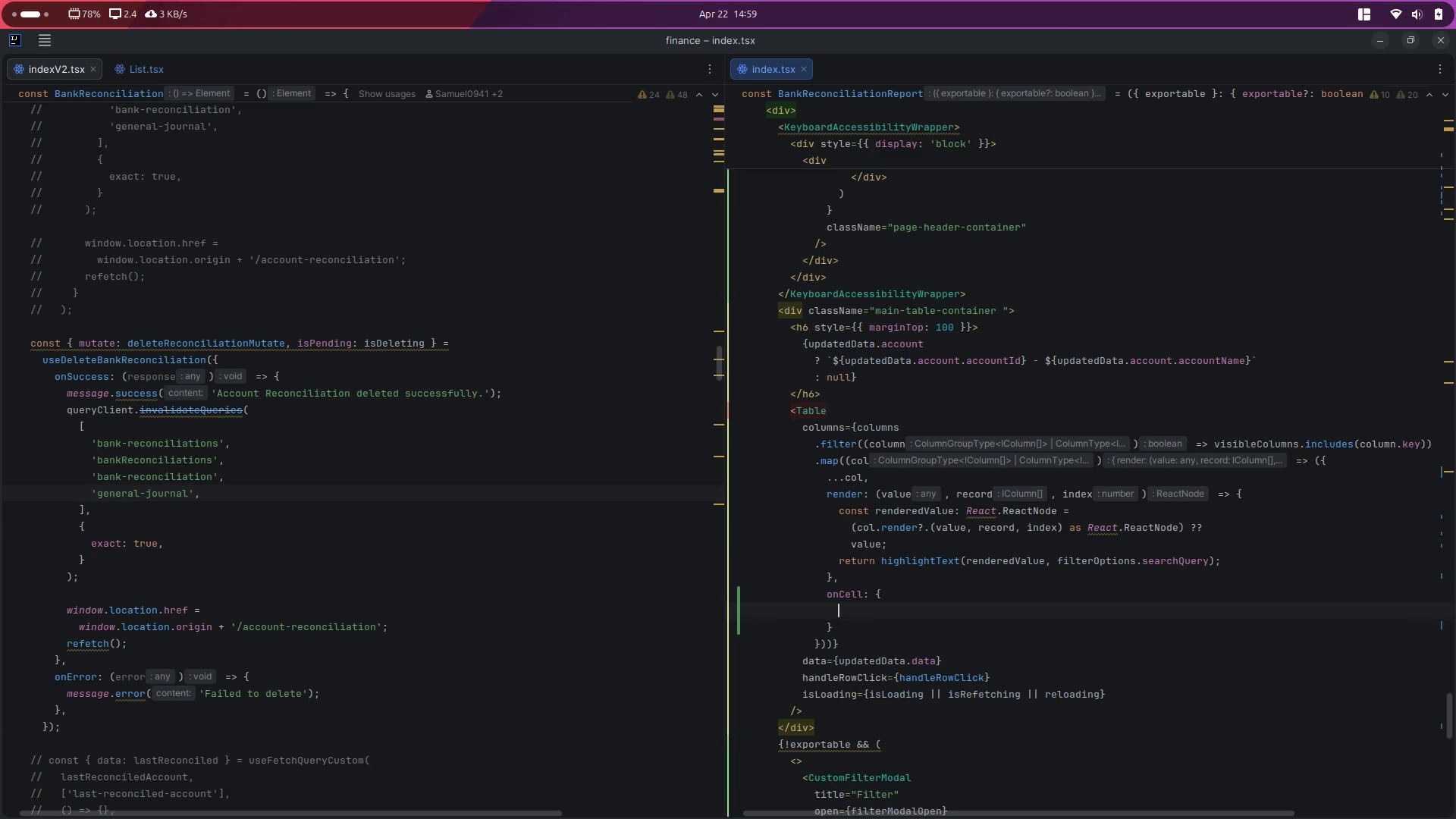 
key(Control+Space)
 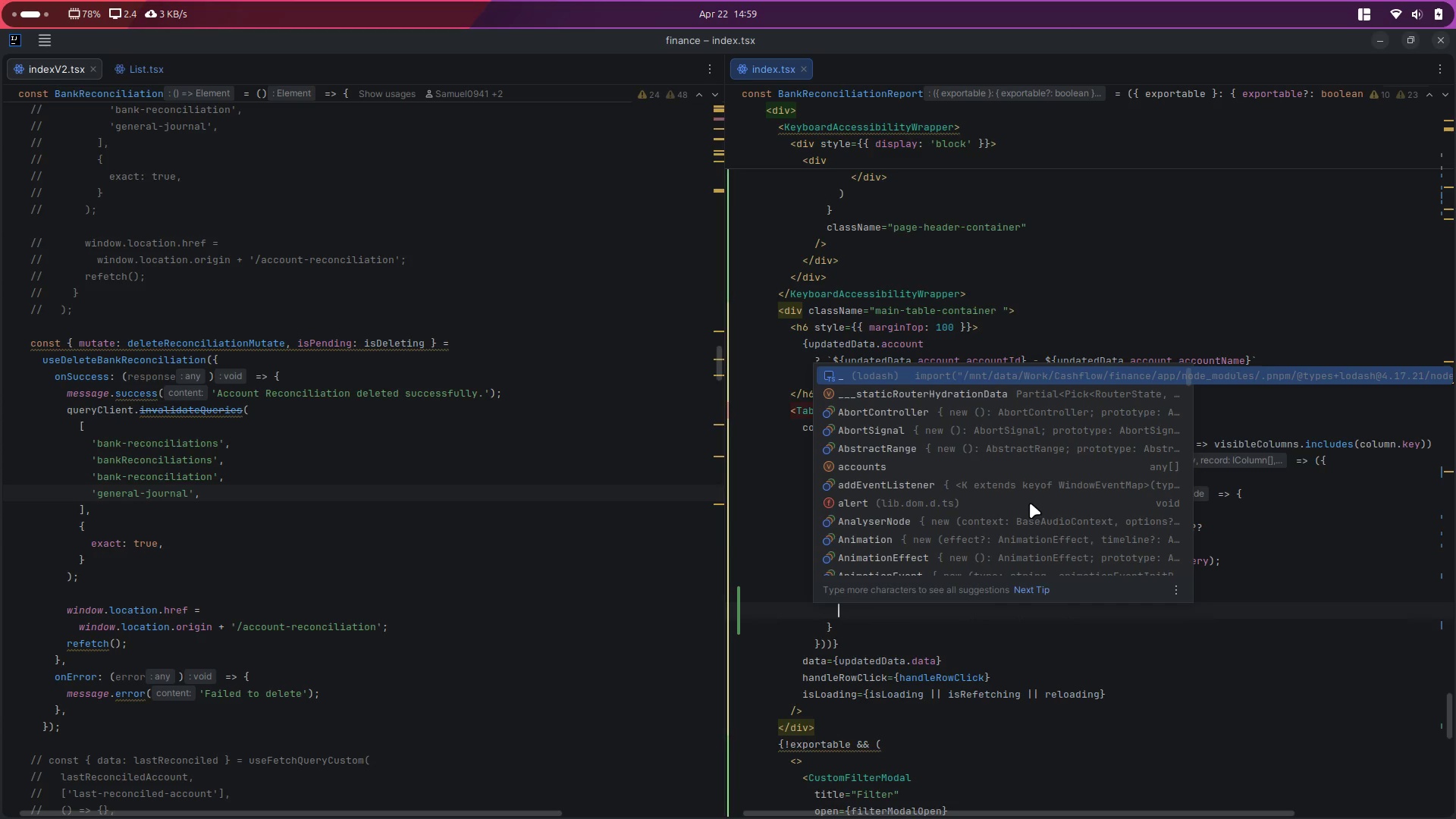 
key(Escape)
 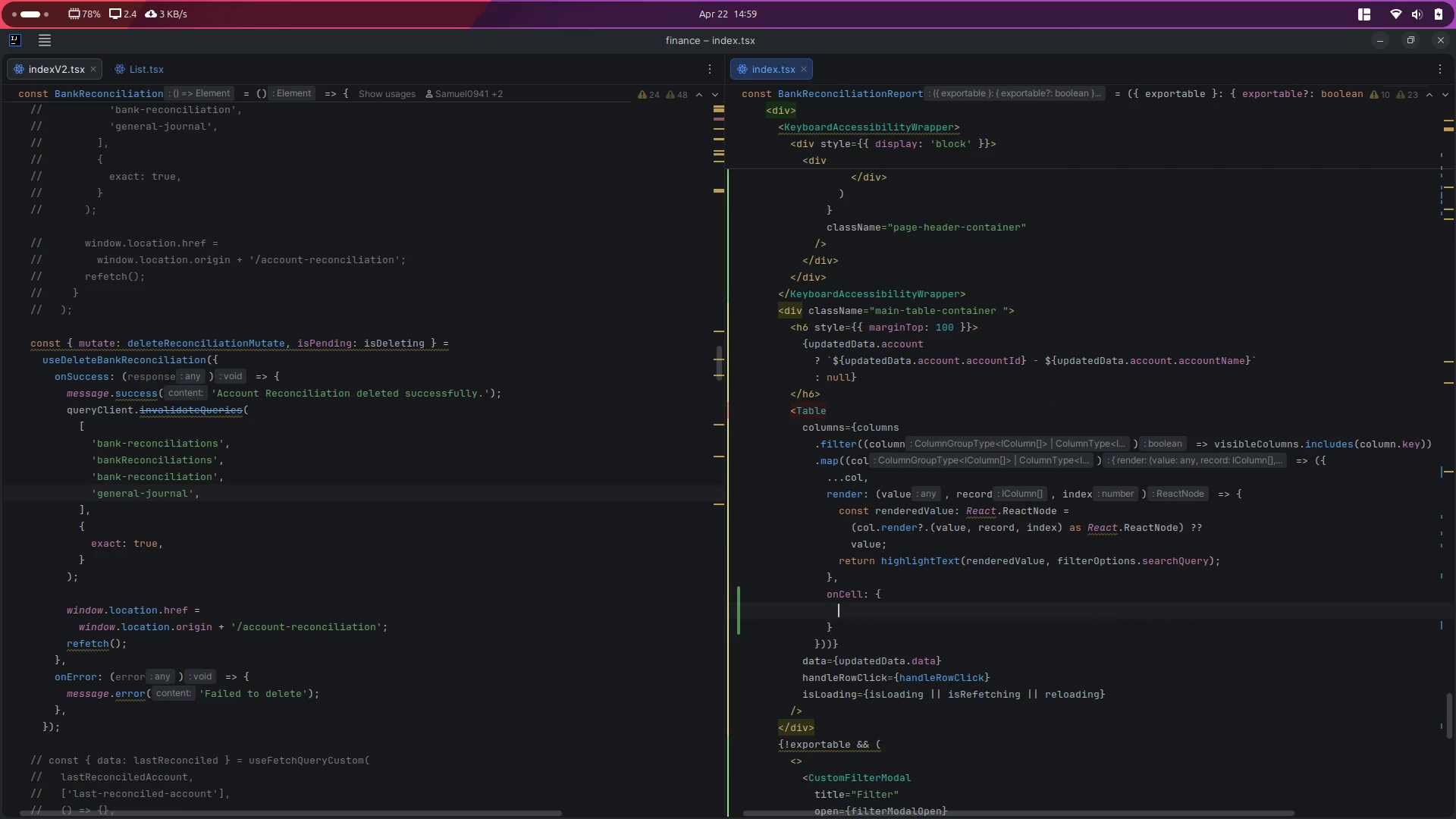 
key(Control+Z)
 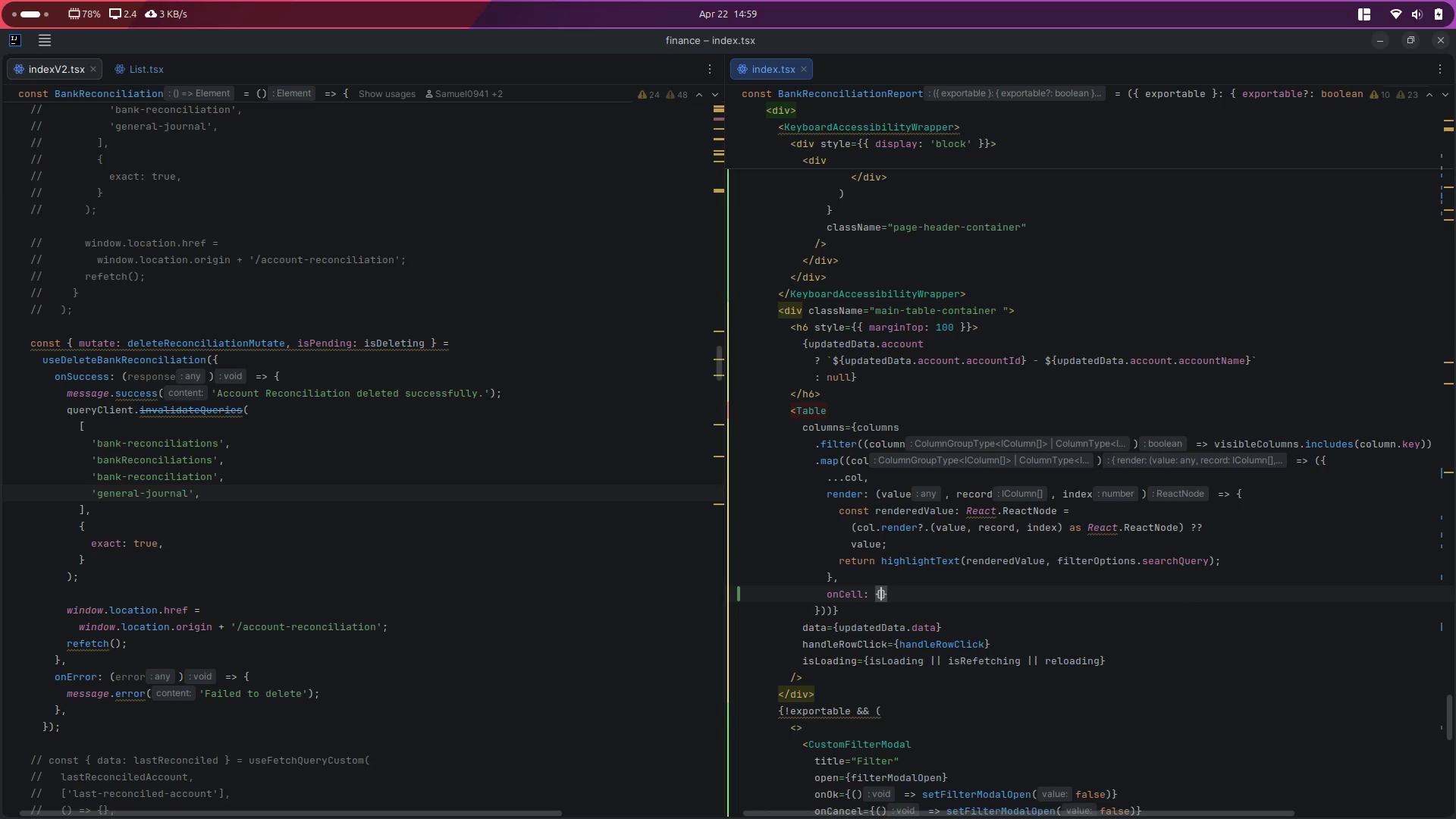 
key(Control+Z)
 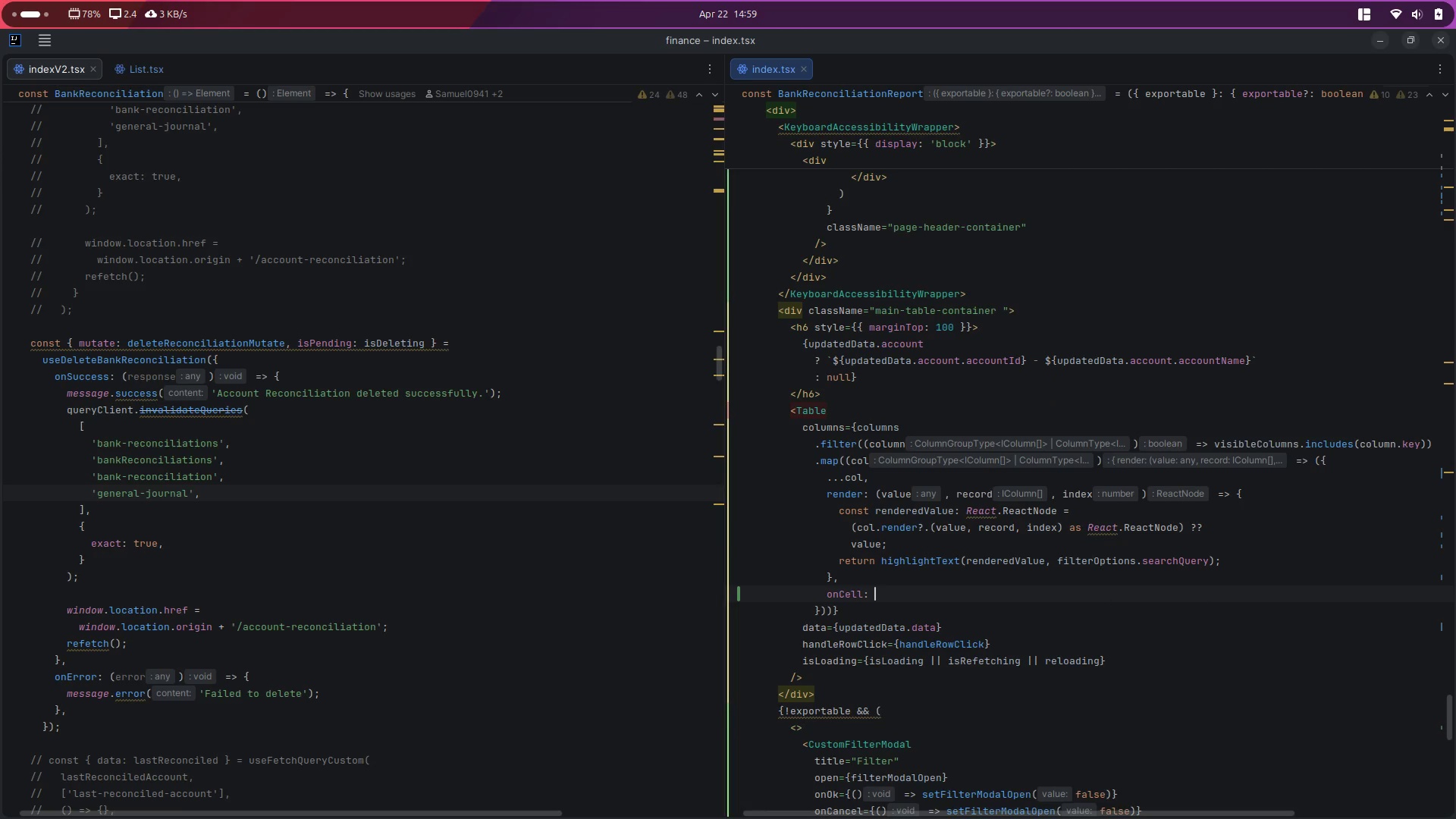 
key(Shift+9)
 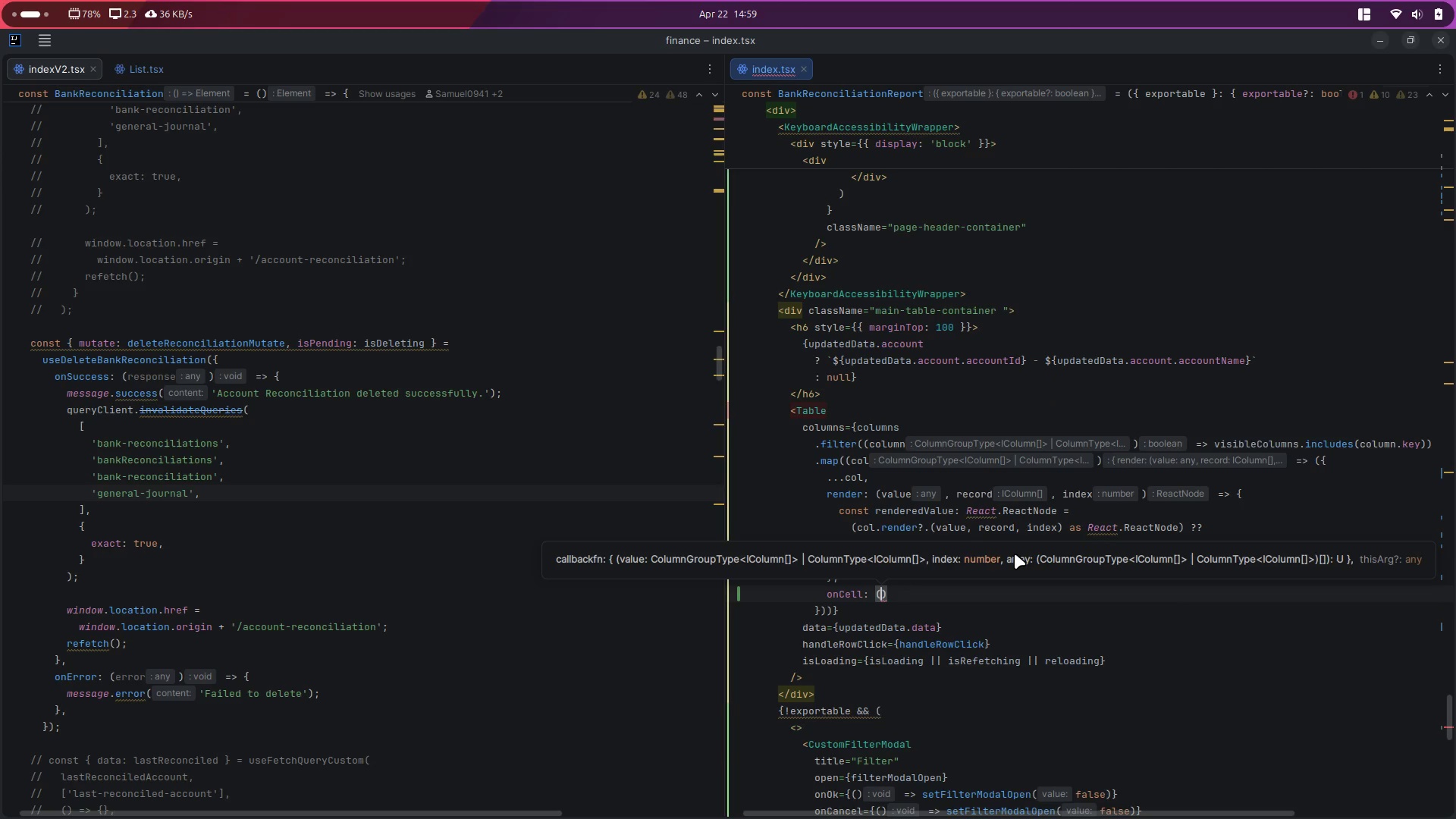 
type(value,)
key(Backspace)
type(:any, record, index)
 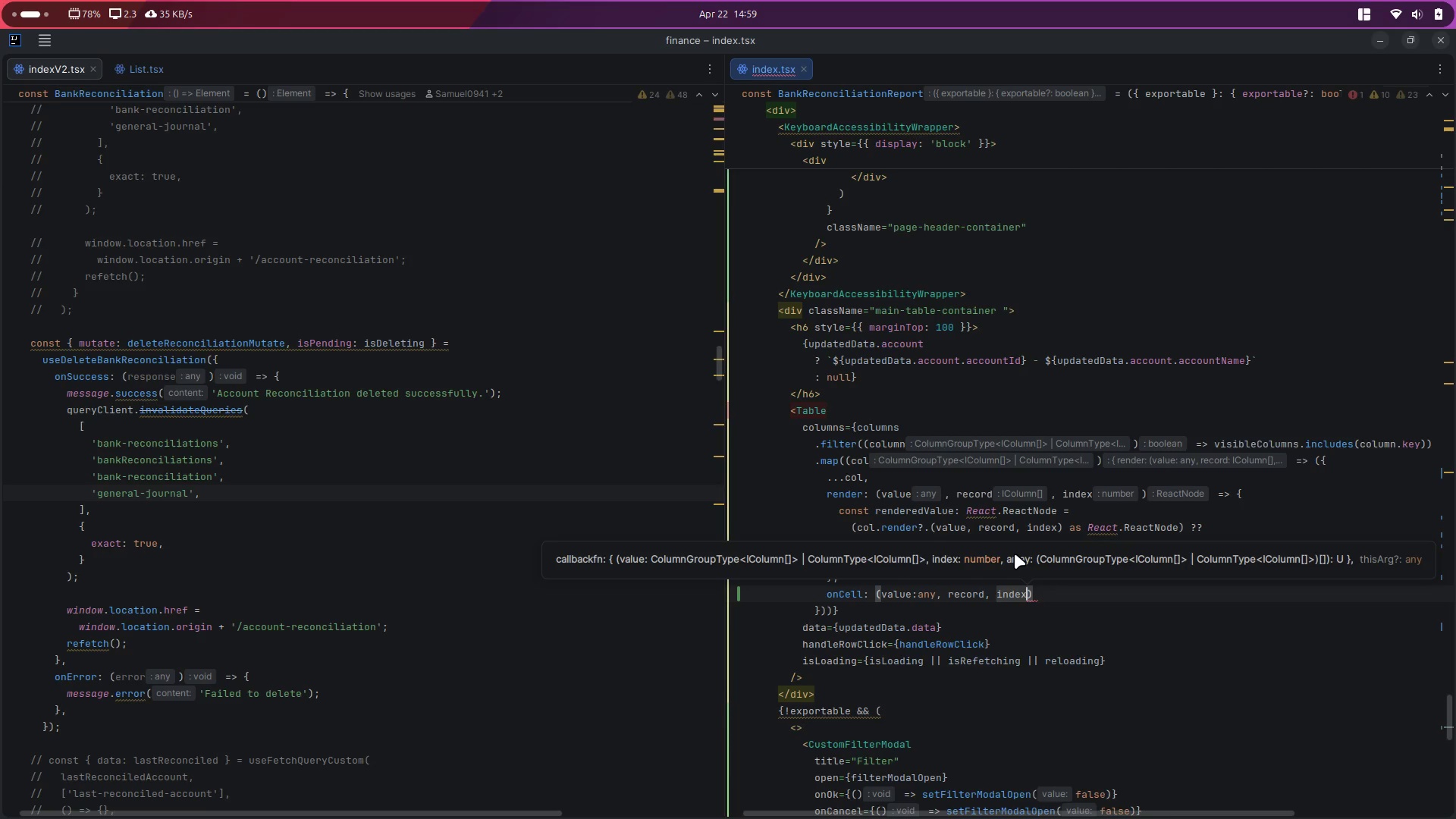 
 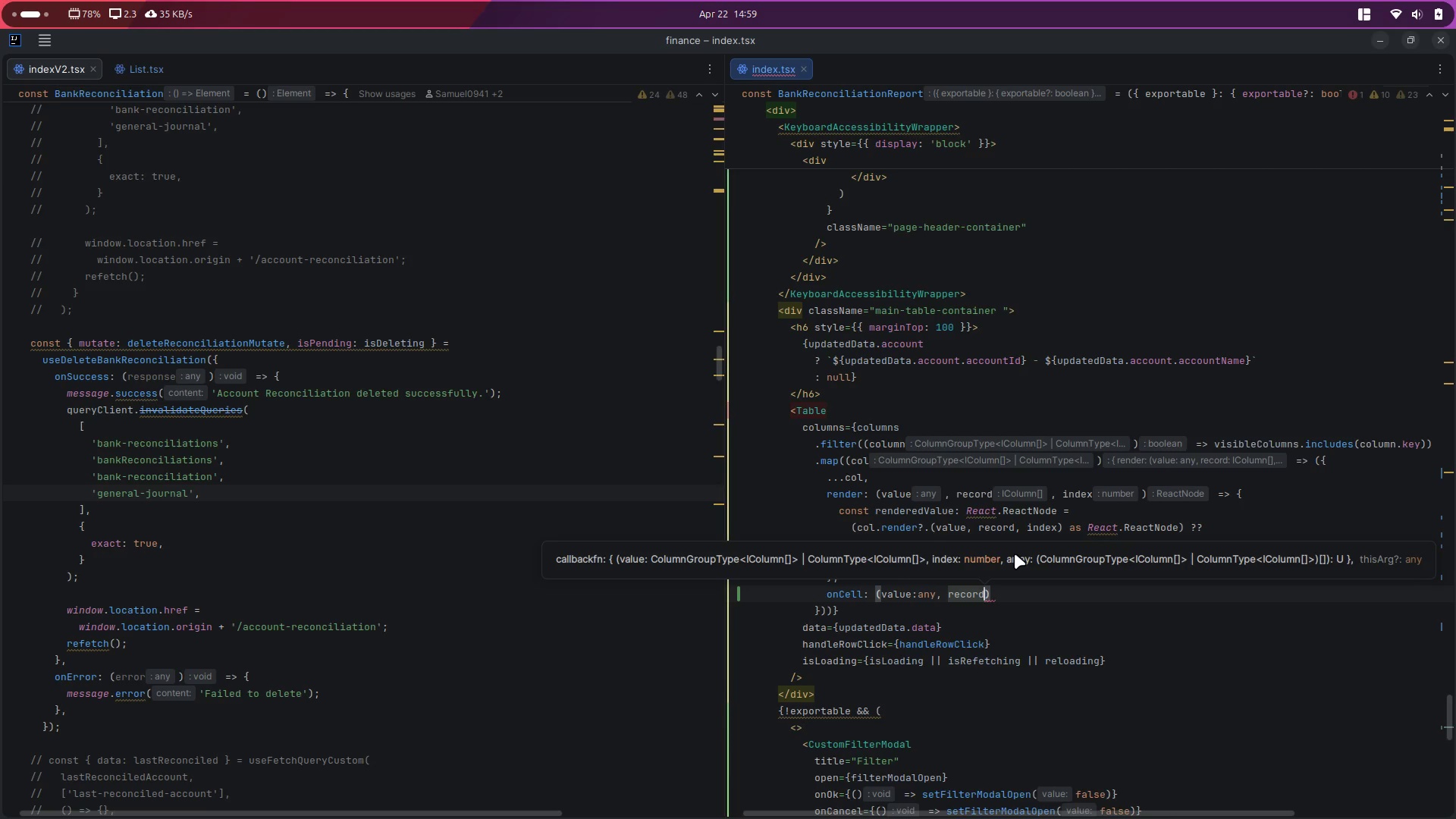 
key(ArrowRight)
 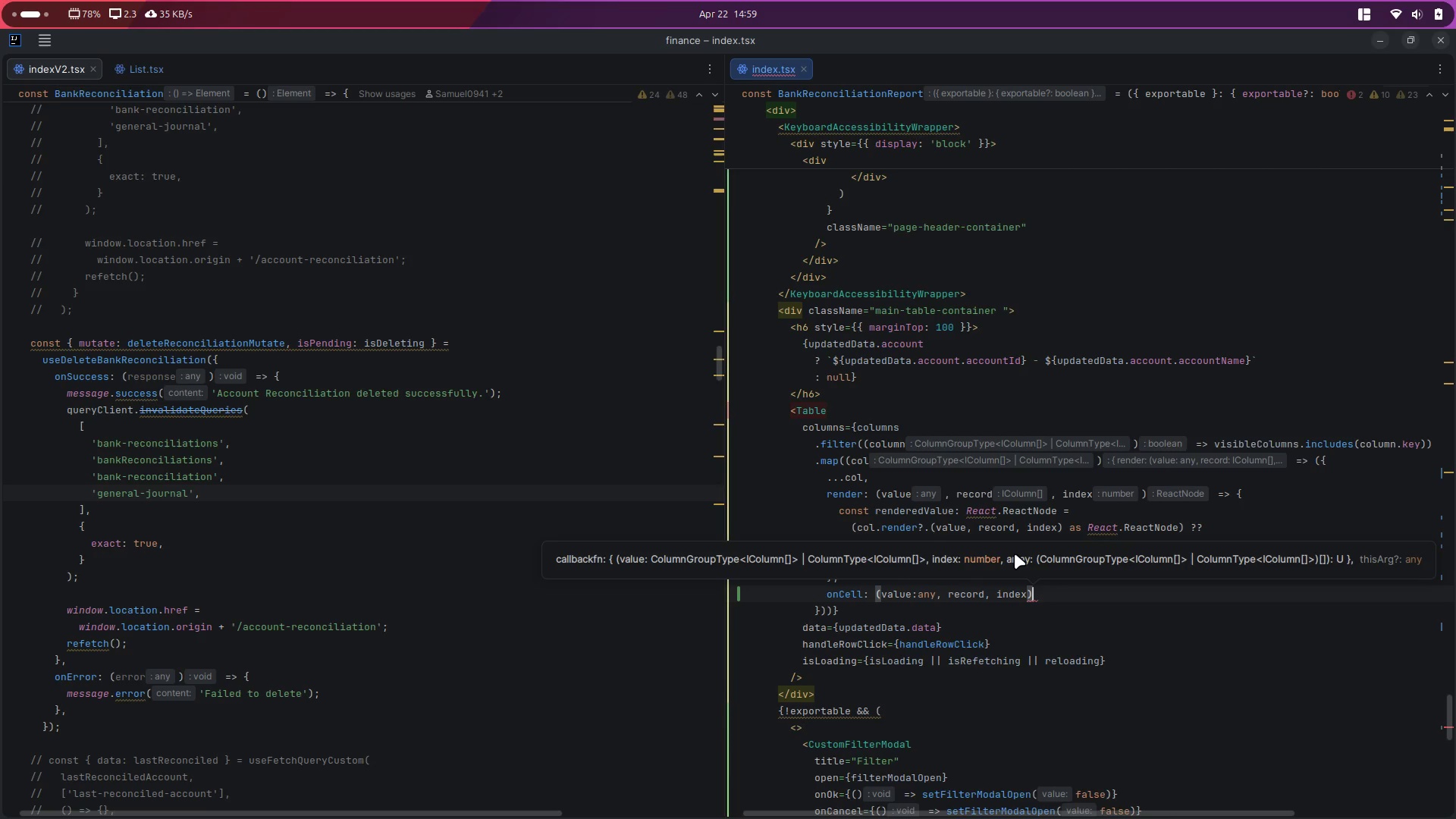 
key(Space)
 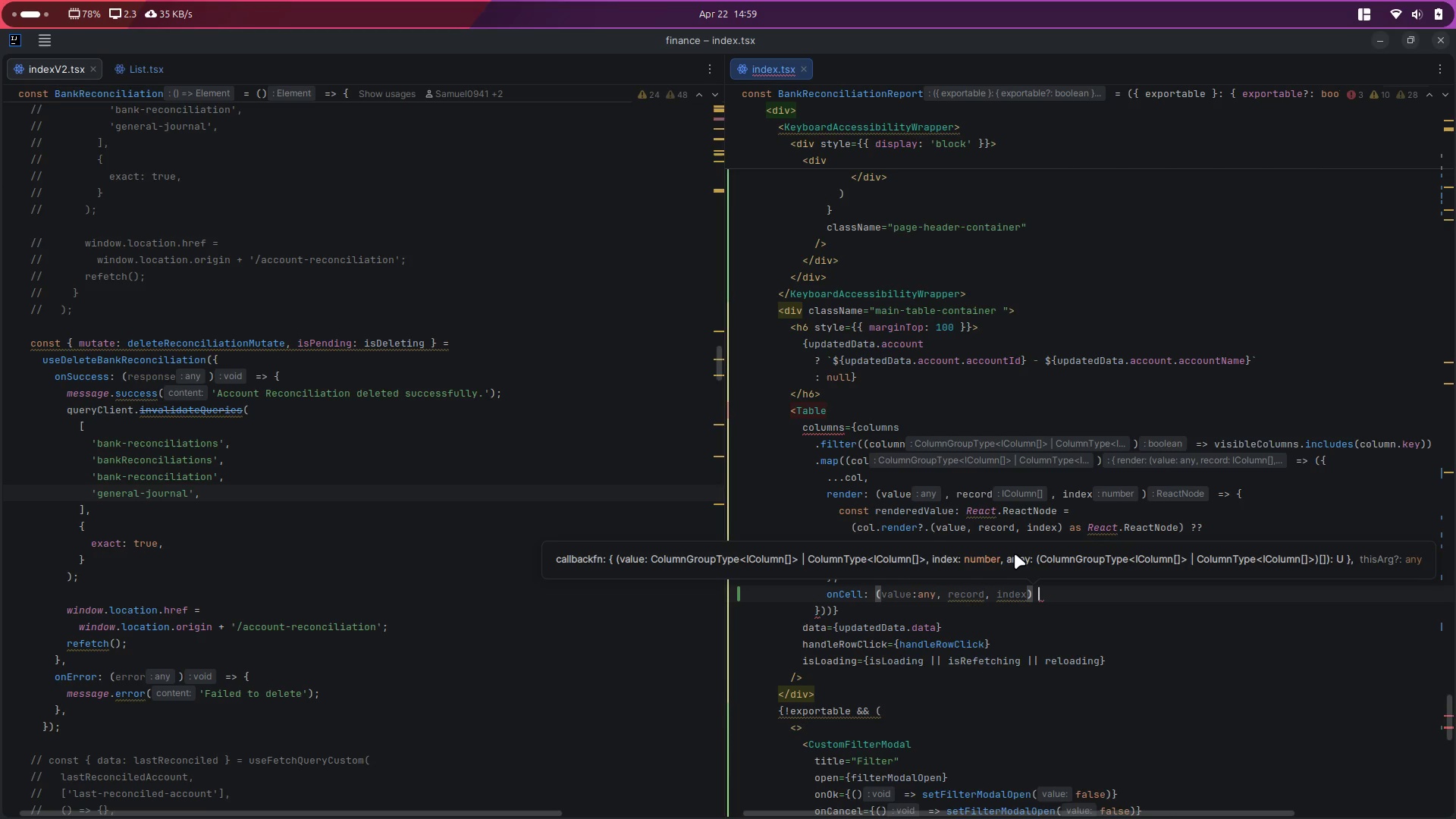 
key(Equal)
 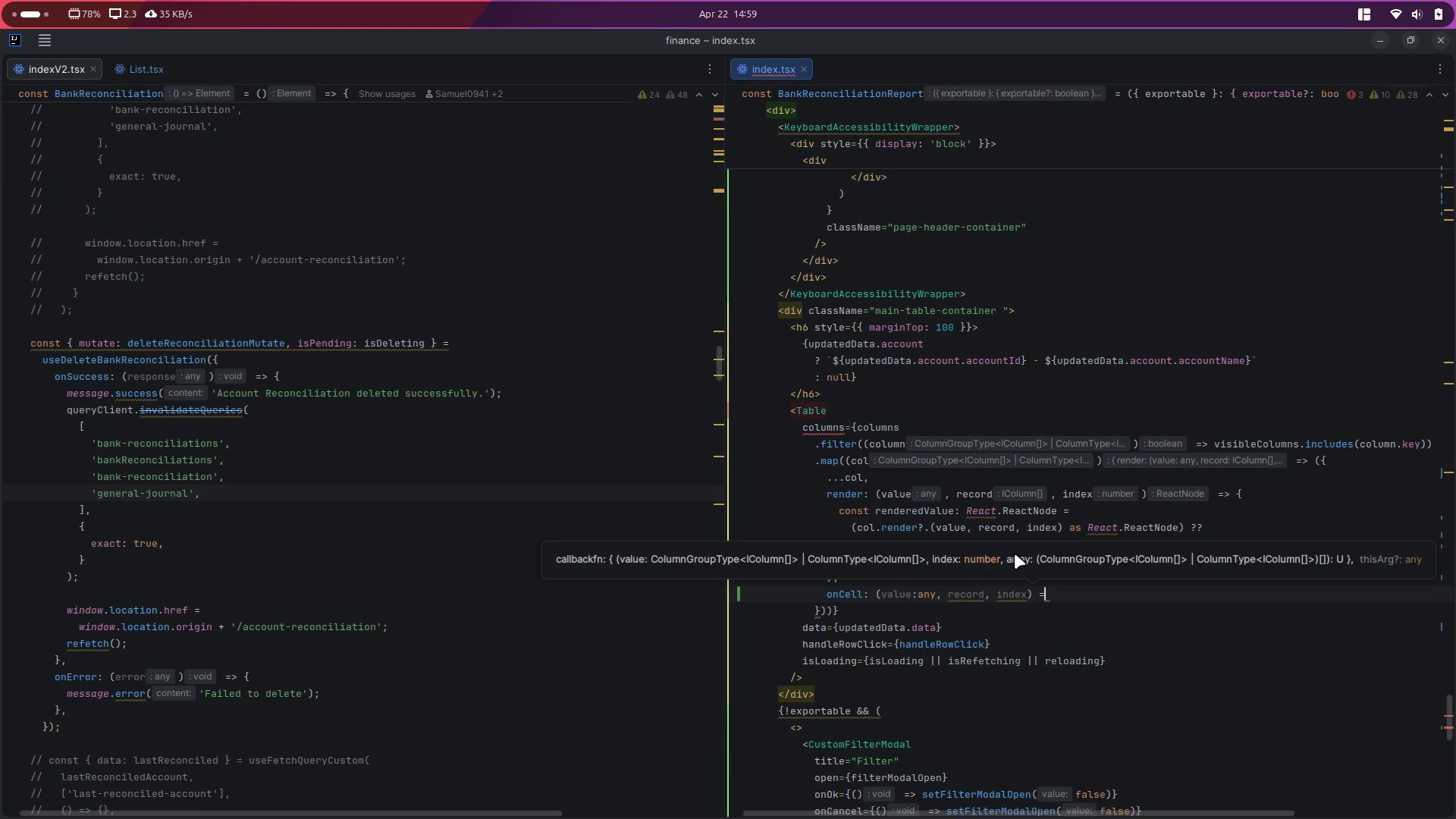 
key(Shift+Period)
 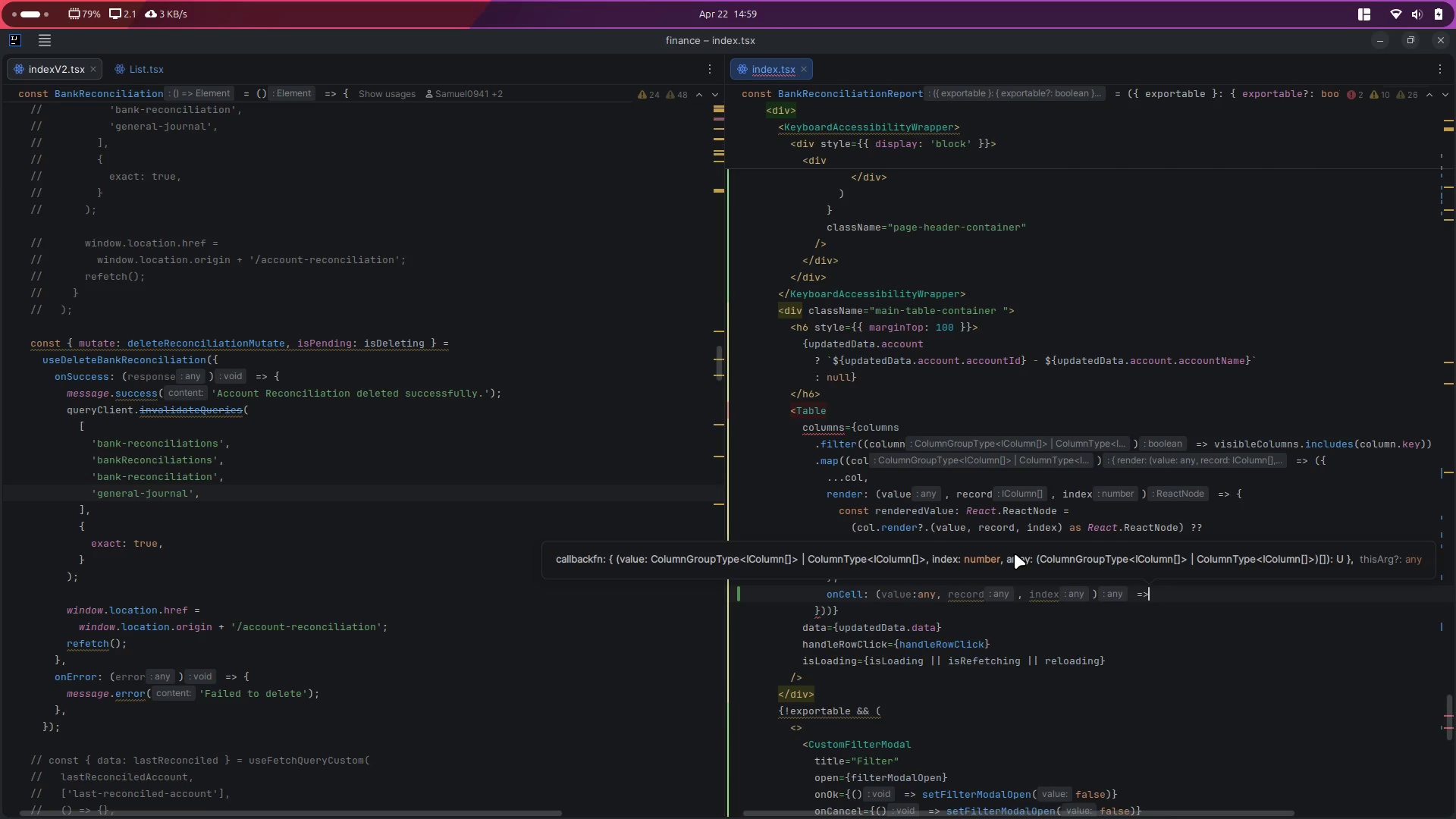 
key(Tab)
 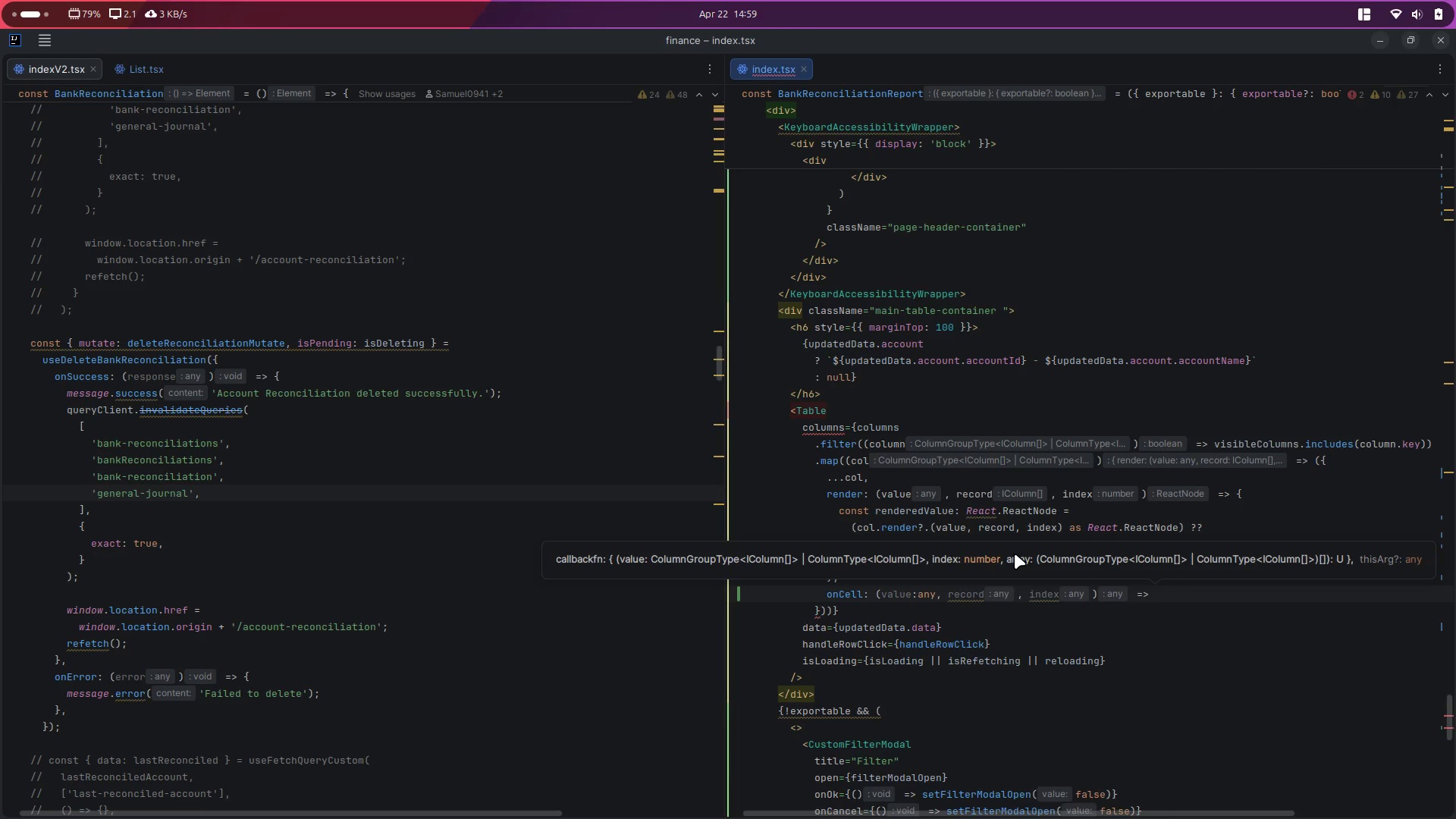 
key(Shift+BracketLeft)
 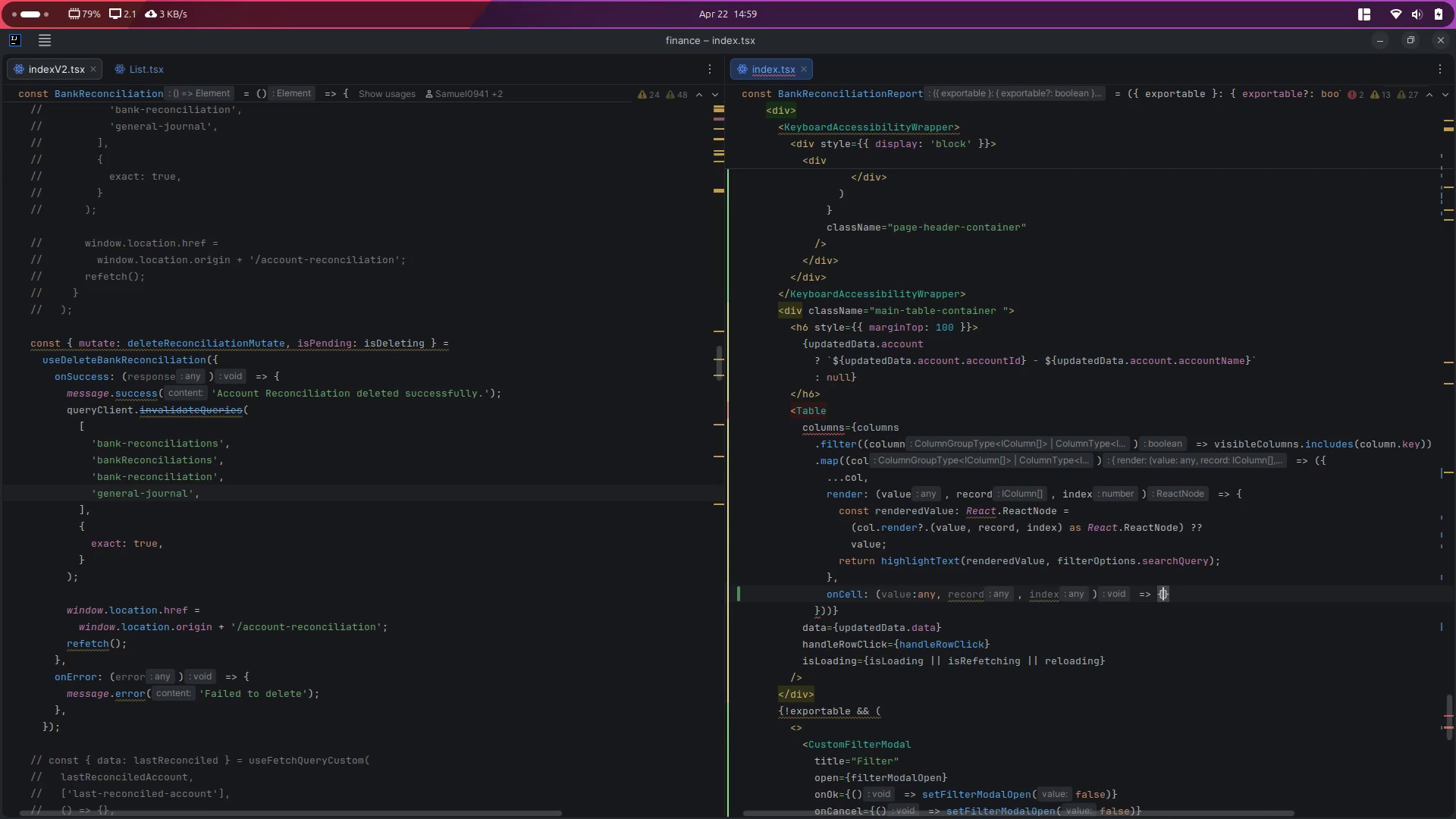 
key(Enter)
 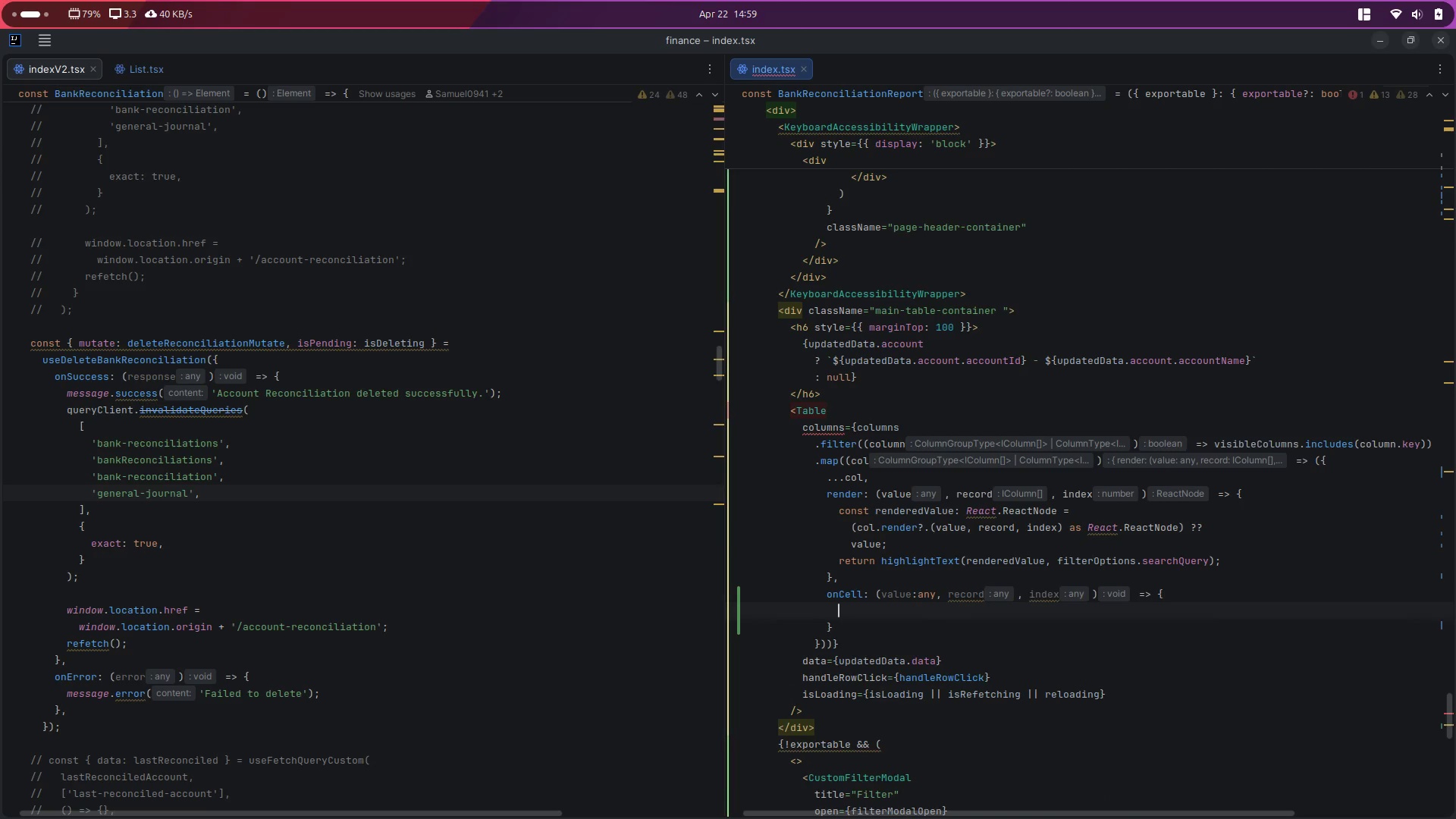 
key(Control+Space)
 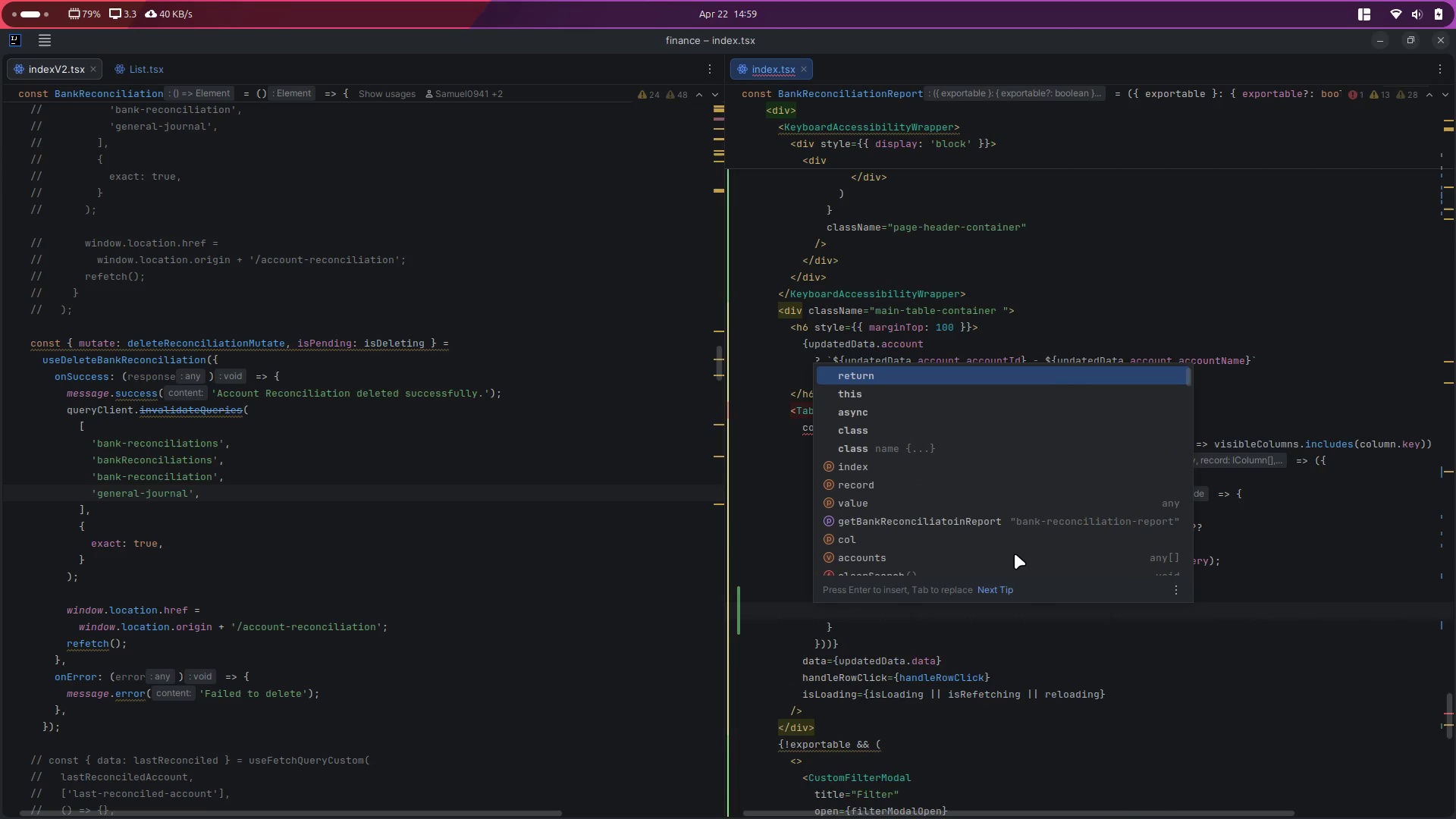 
key(Escape)
 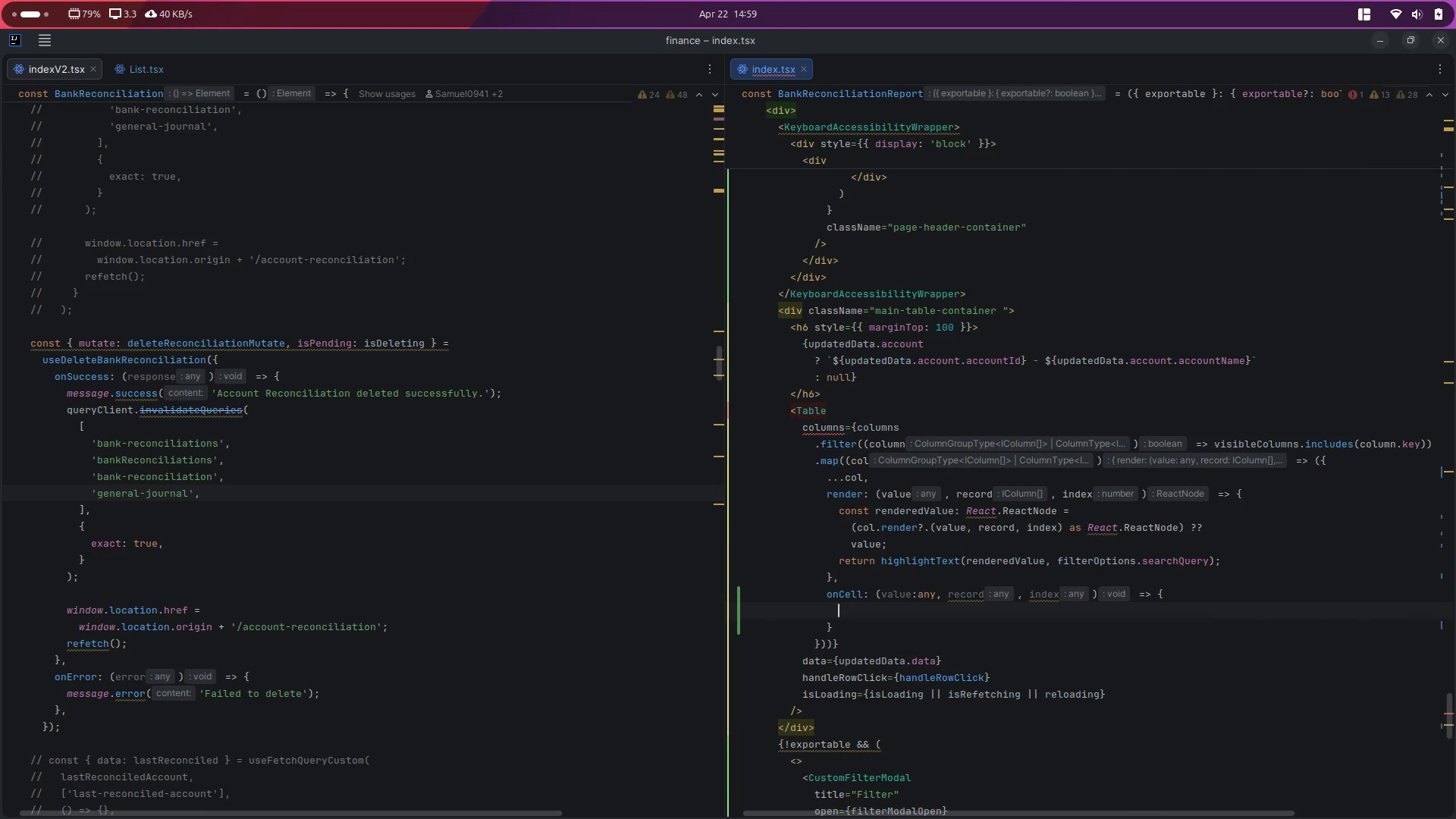 
key(Control+Z)
 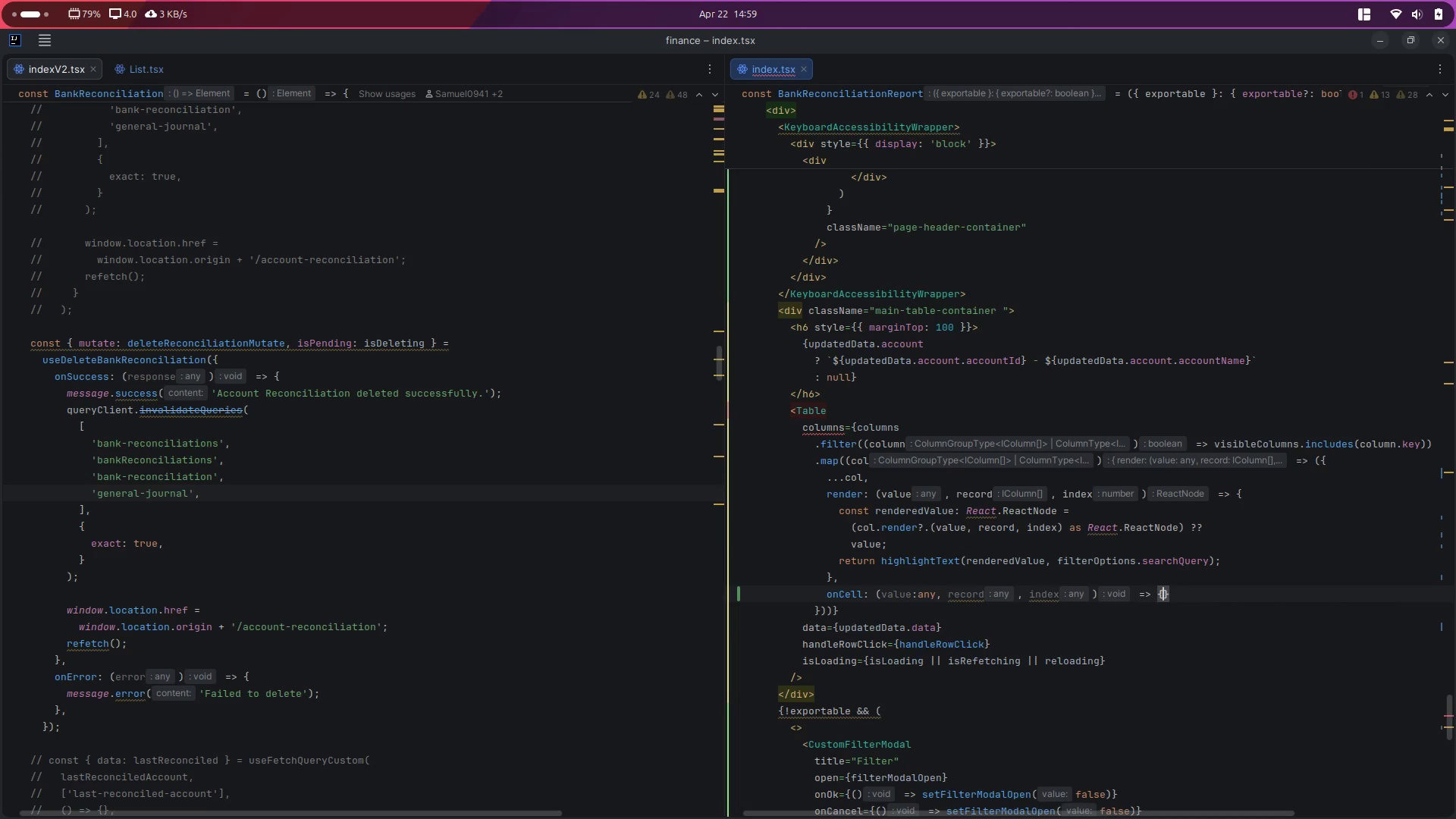 
key(Control+Z)
 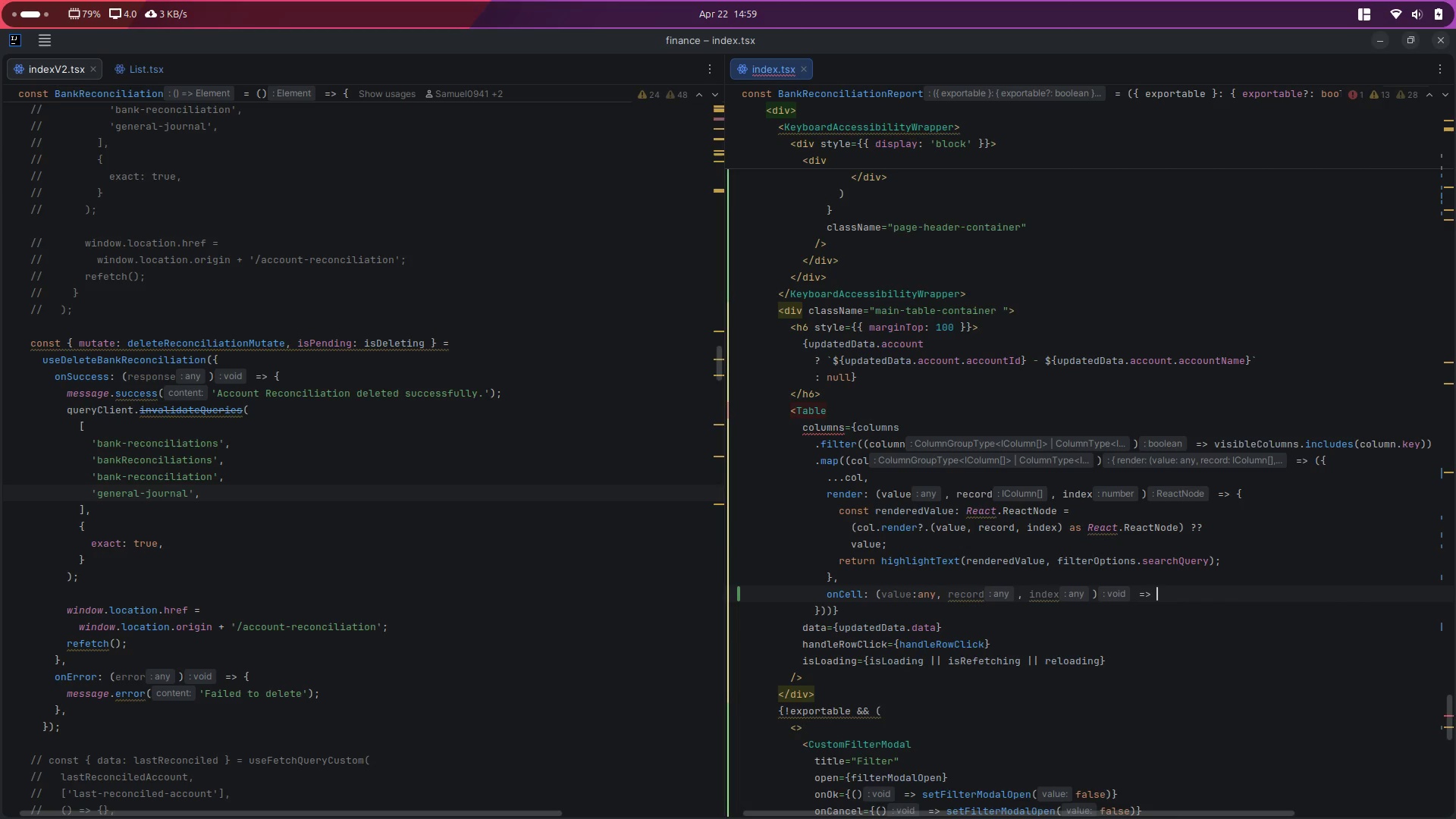 
key(Shift+9)
 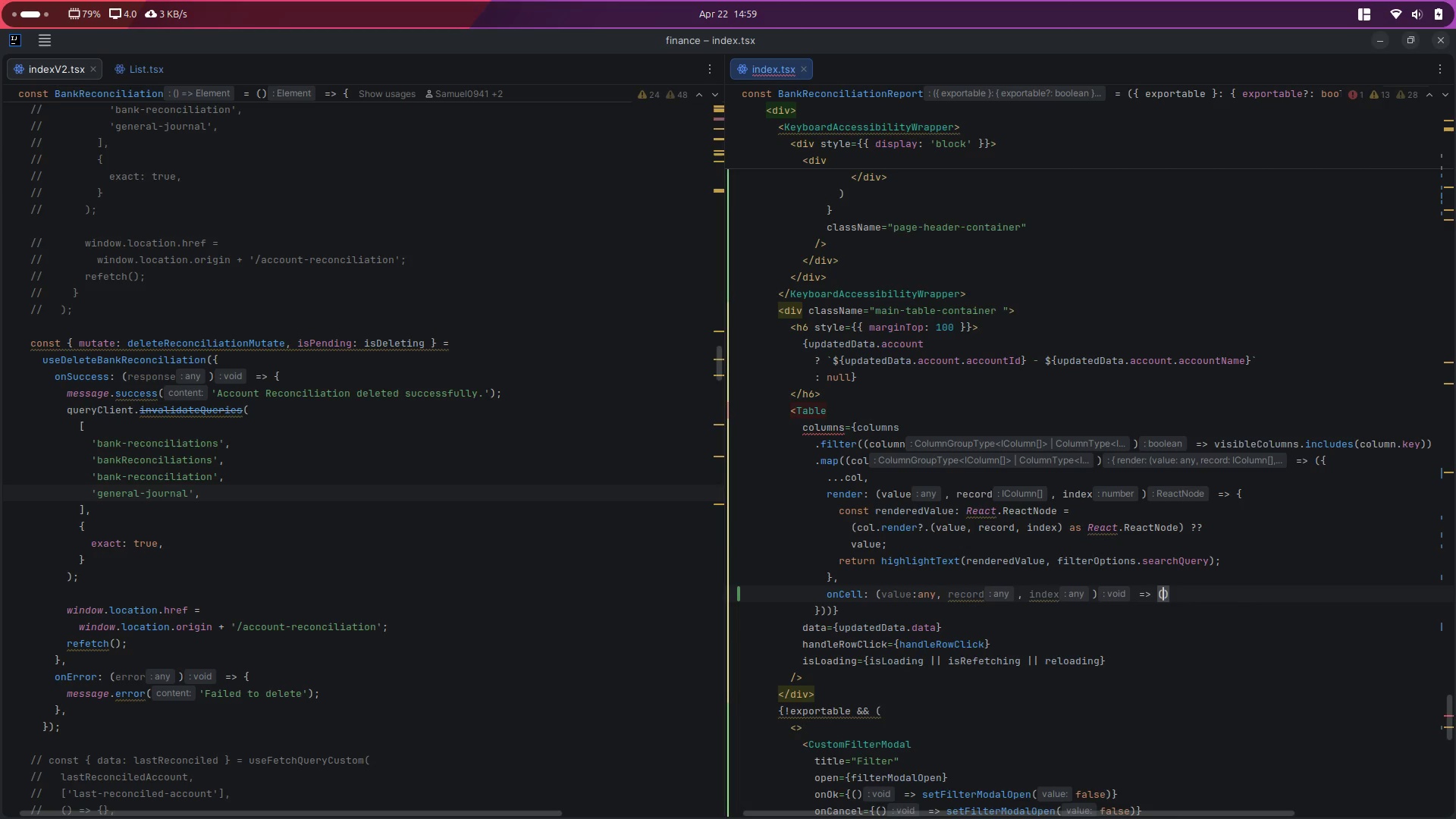 
key(Shift+BracketLeft)
 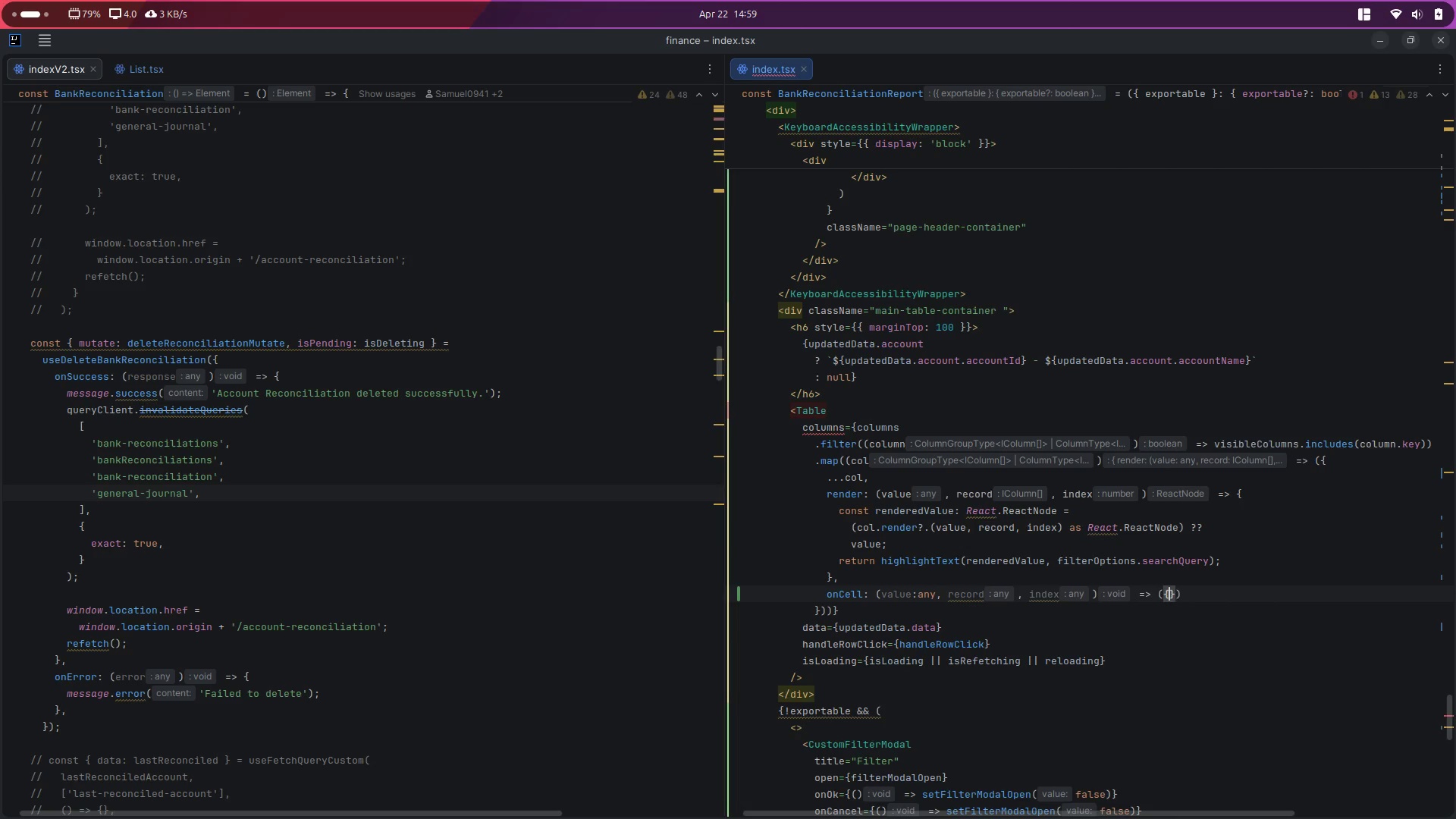 
key(Enter)
 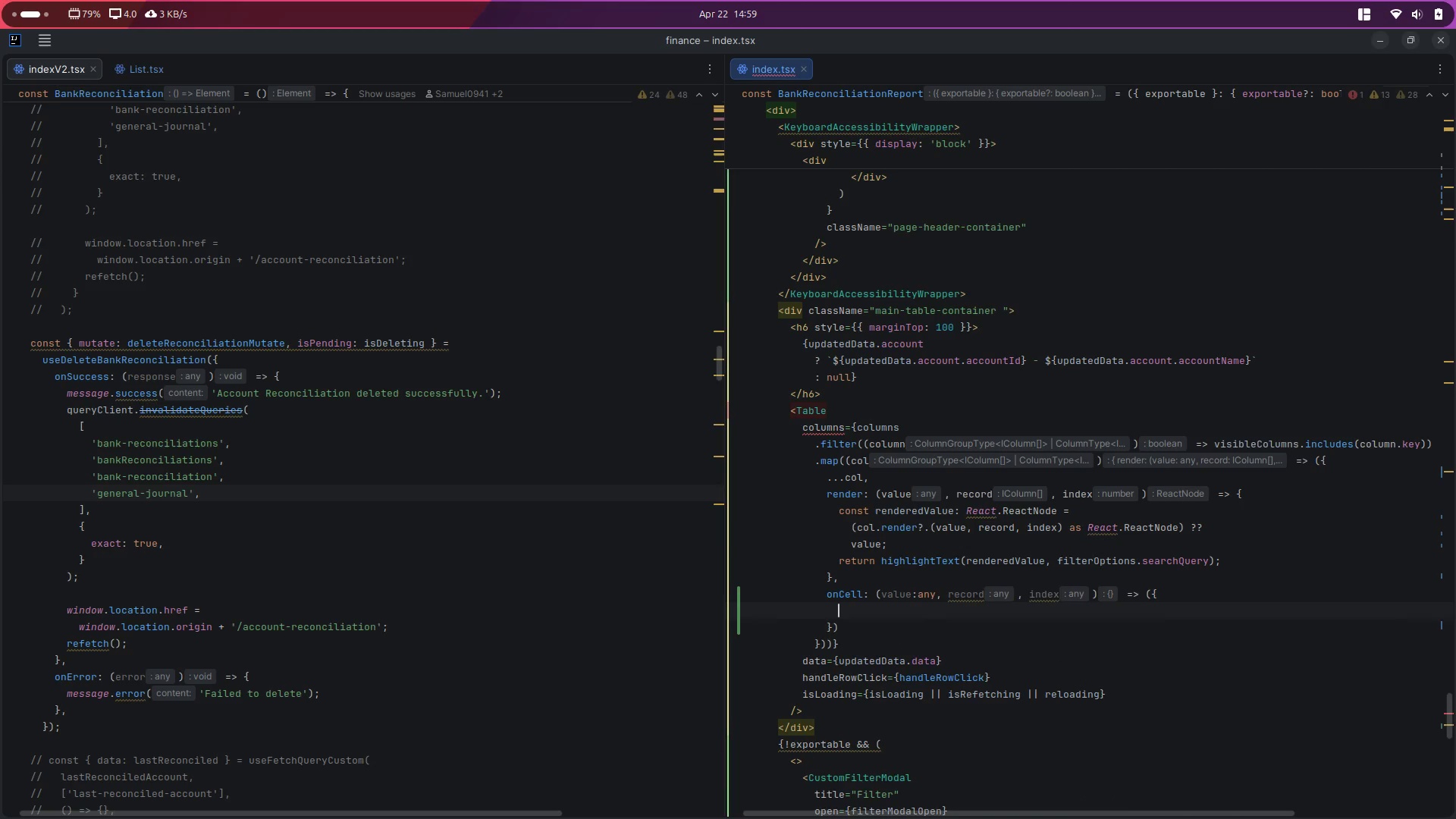 
key(Control+Space)
 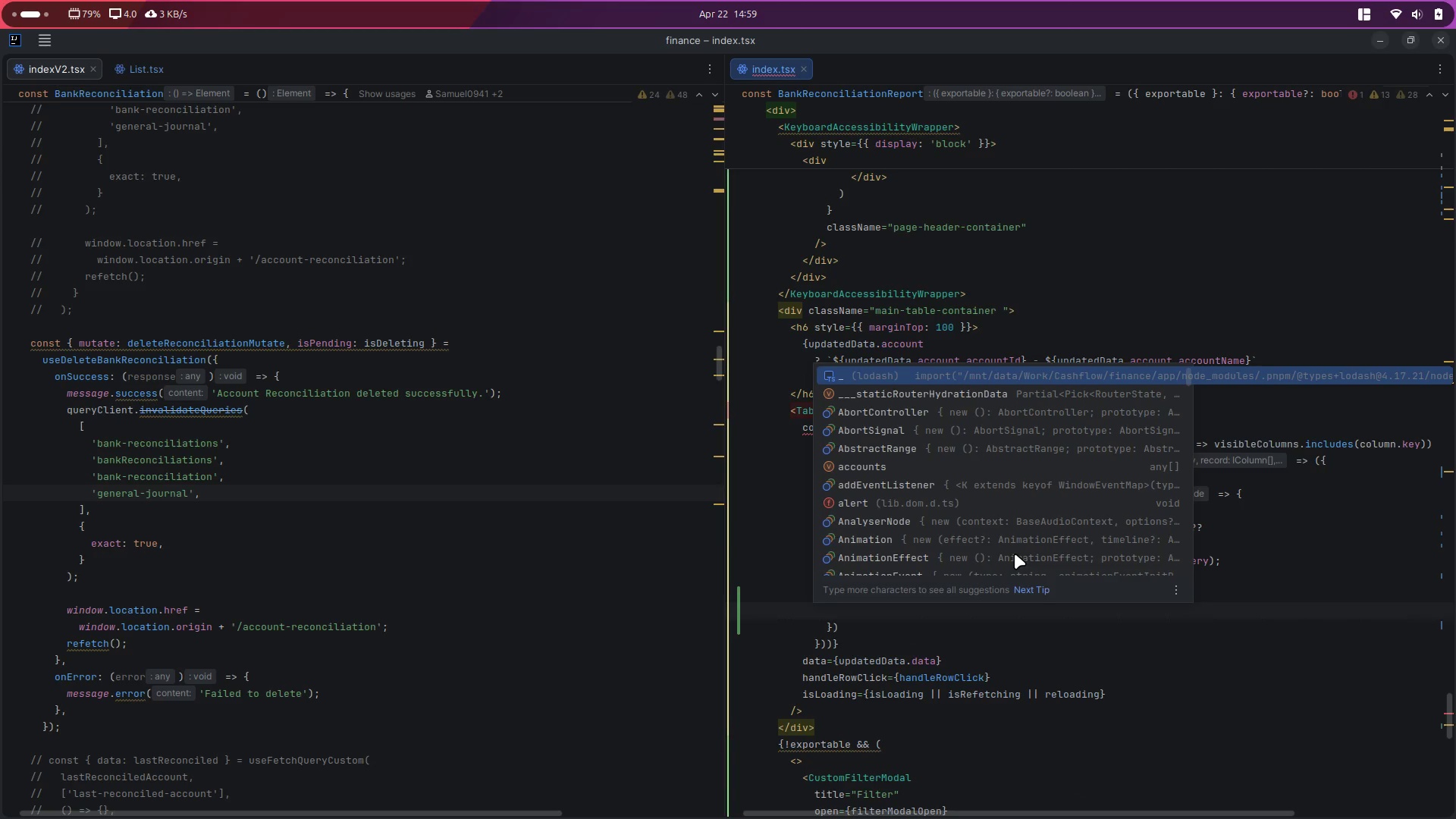 
type(cl)
key(Backspace)
key(Backspace)
type(hovr)
key(Backspace)
type(er)
 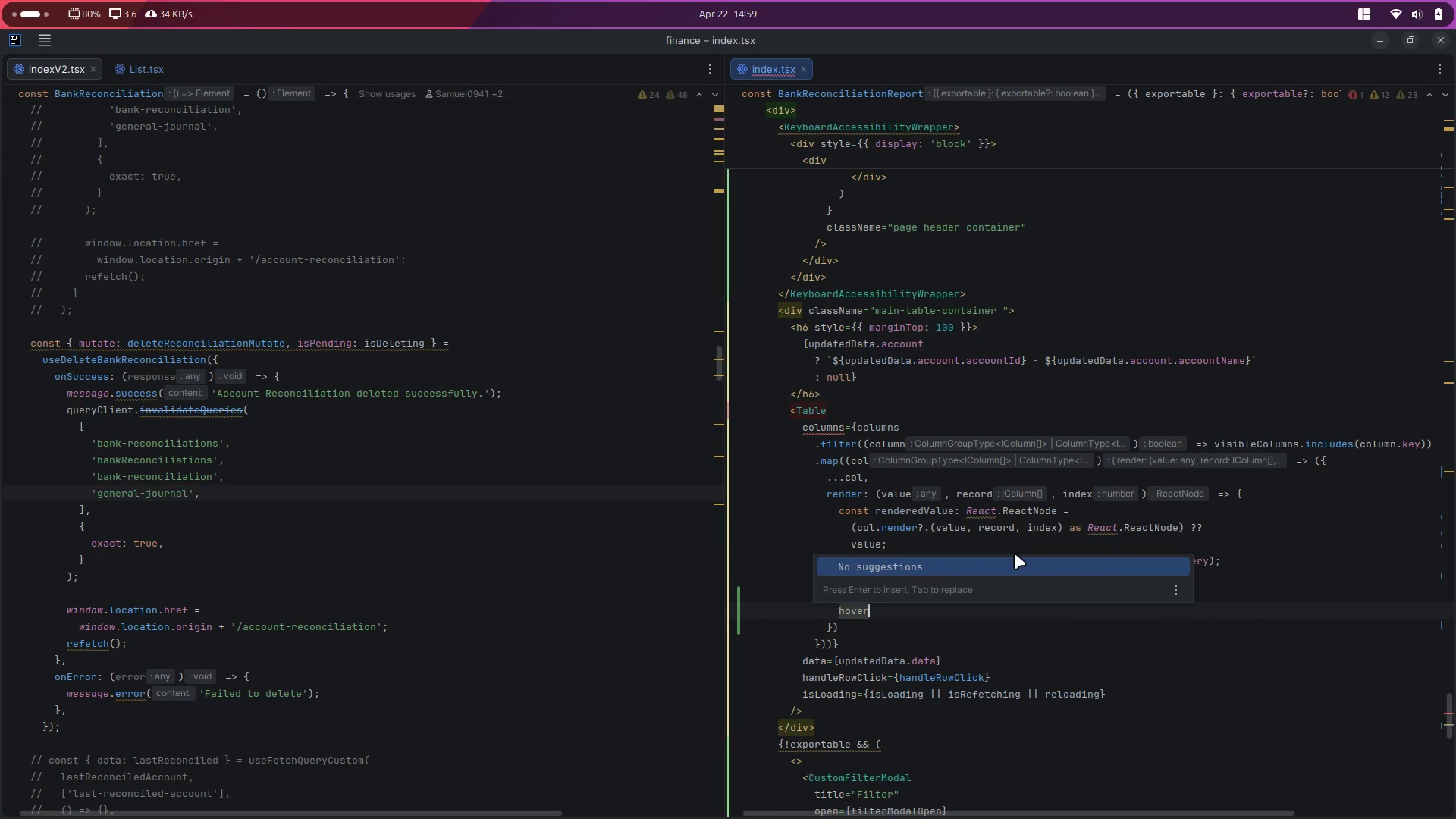 
key(Control+ControlLeft)
 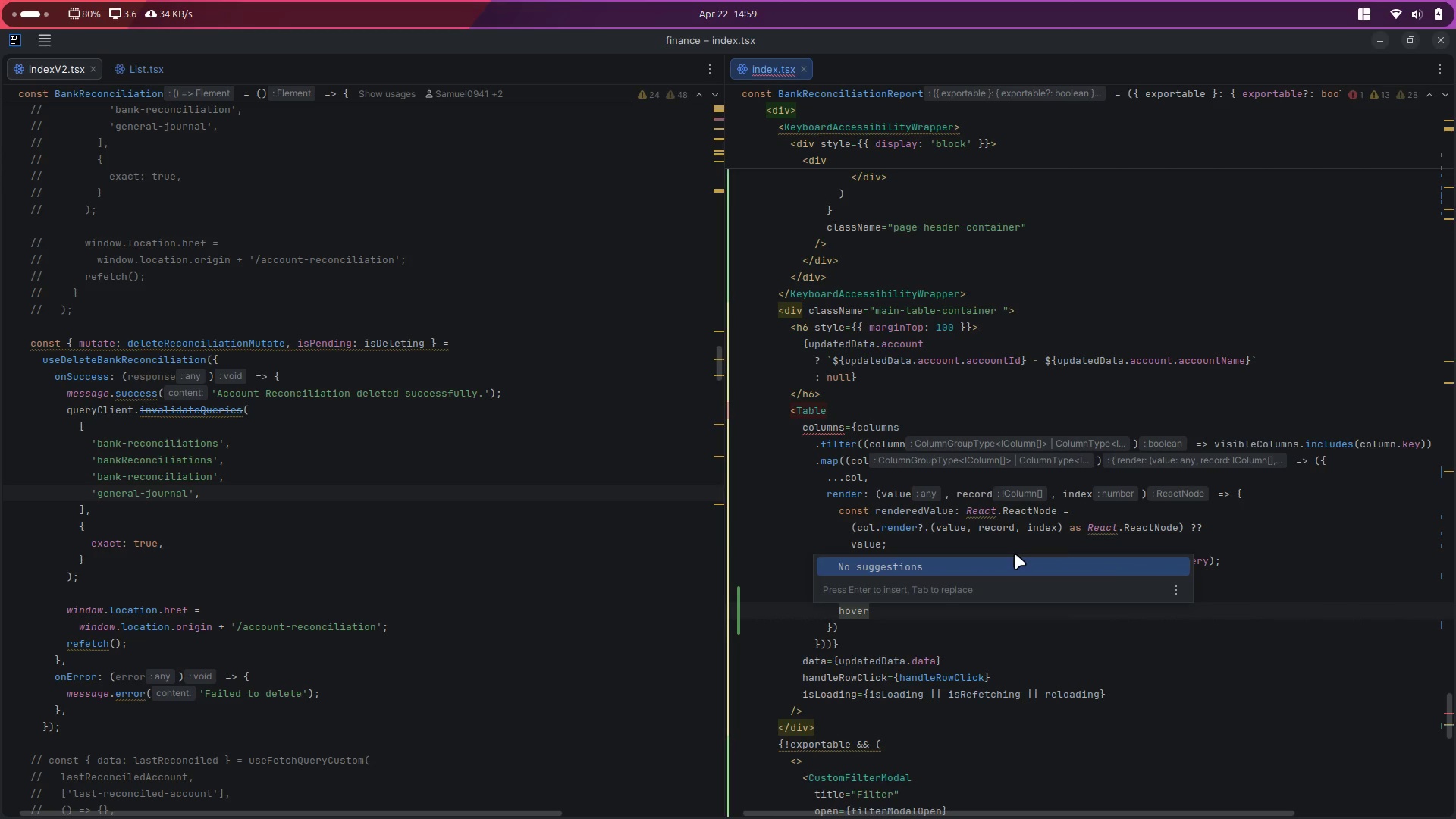 
key(Alt+Control+ArrowLeft)
 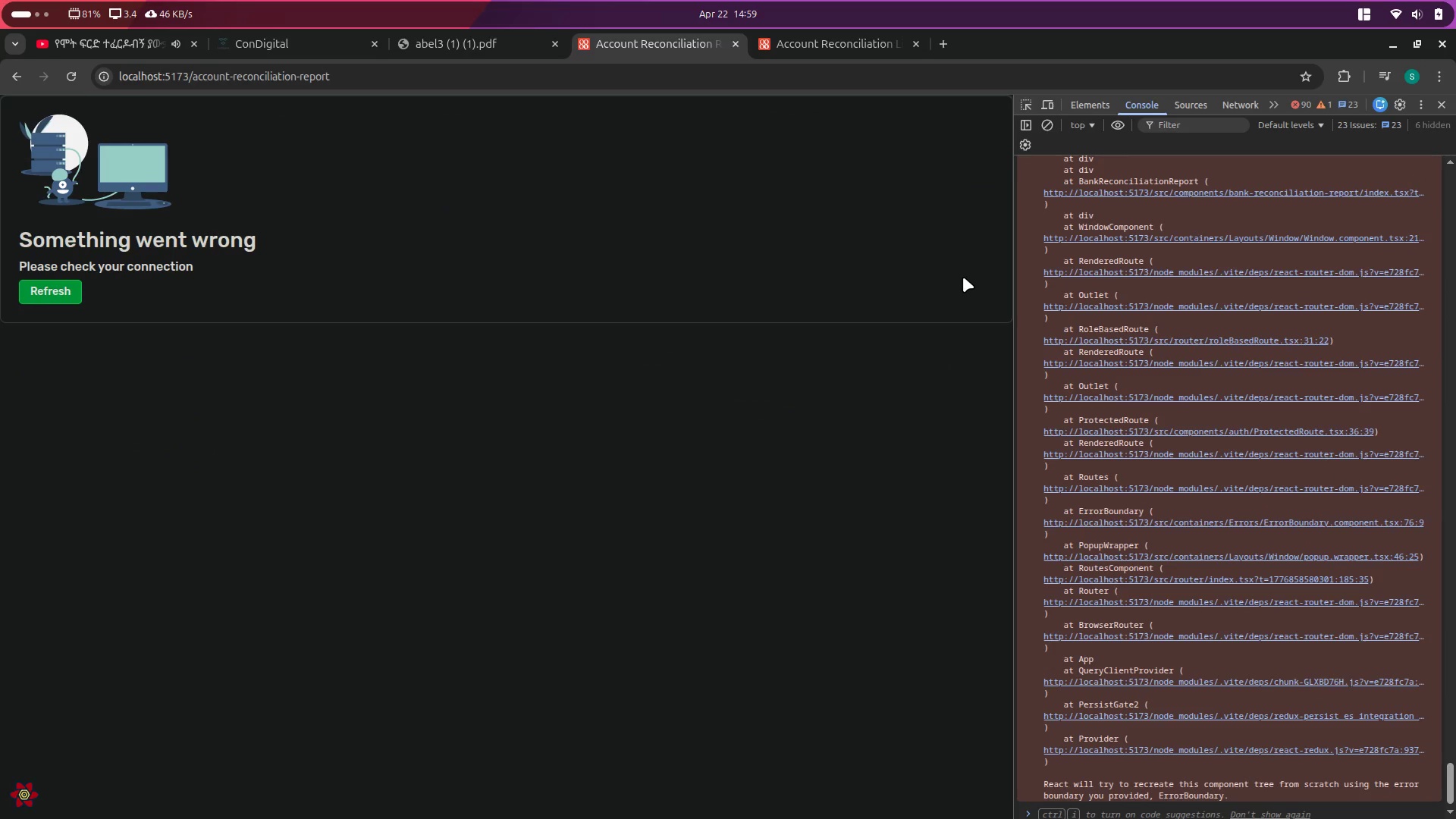 
key(Alt+Control+ArrowRight)
 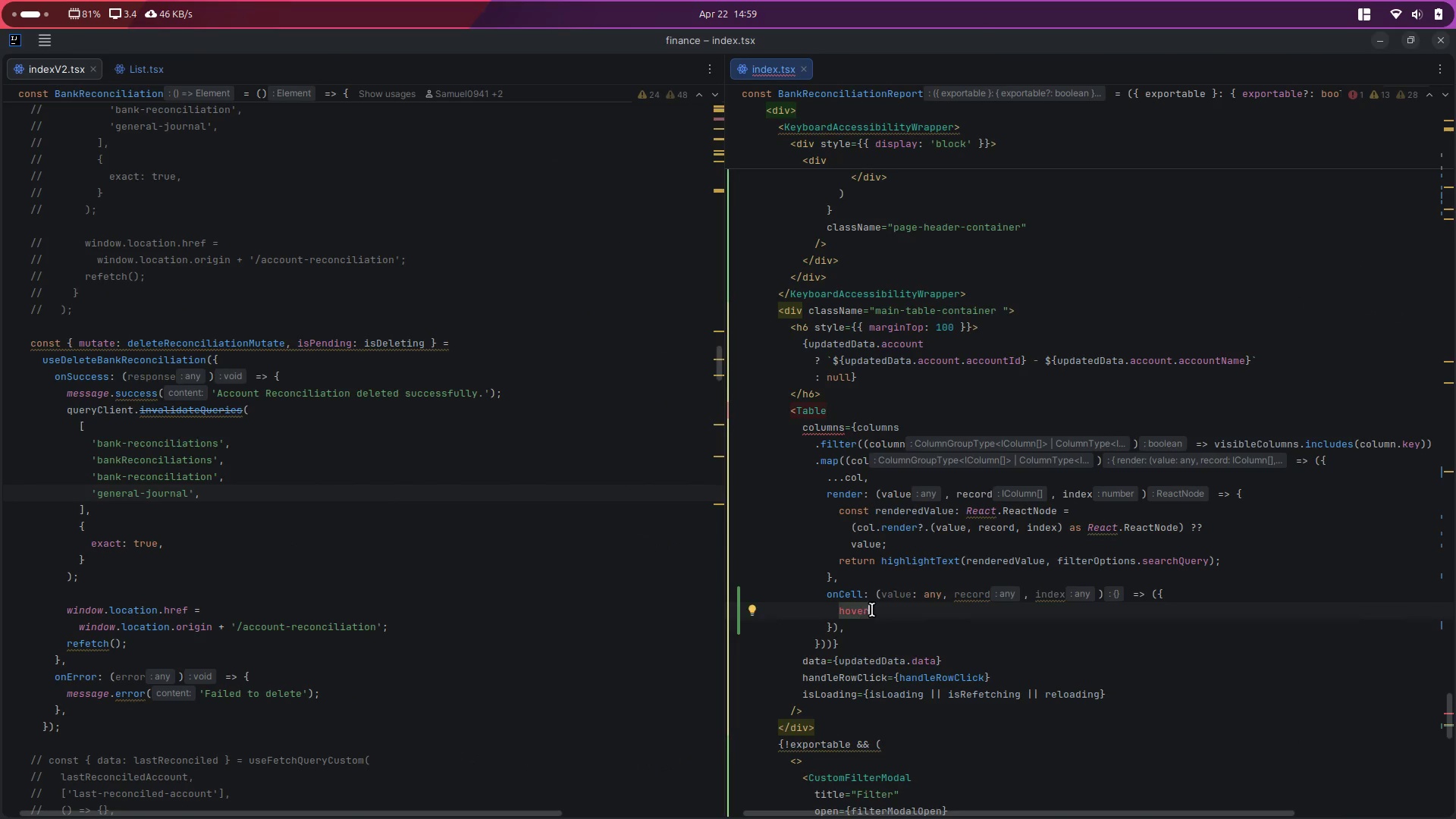 
left_click([899, 610])
 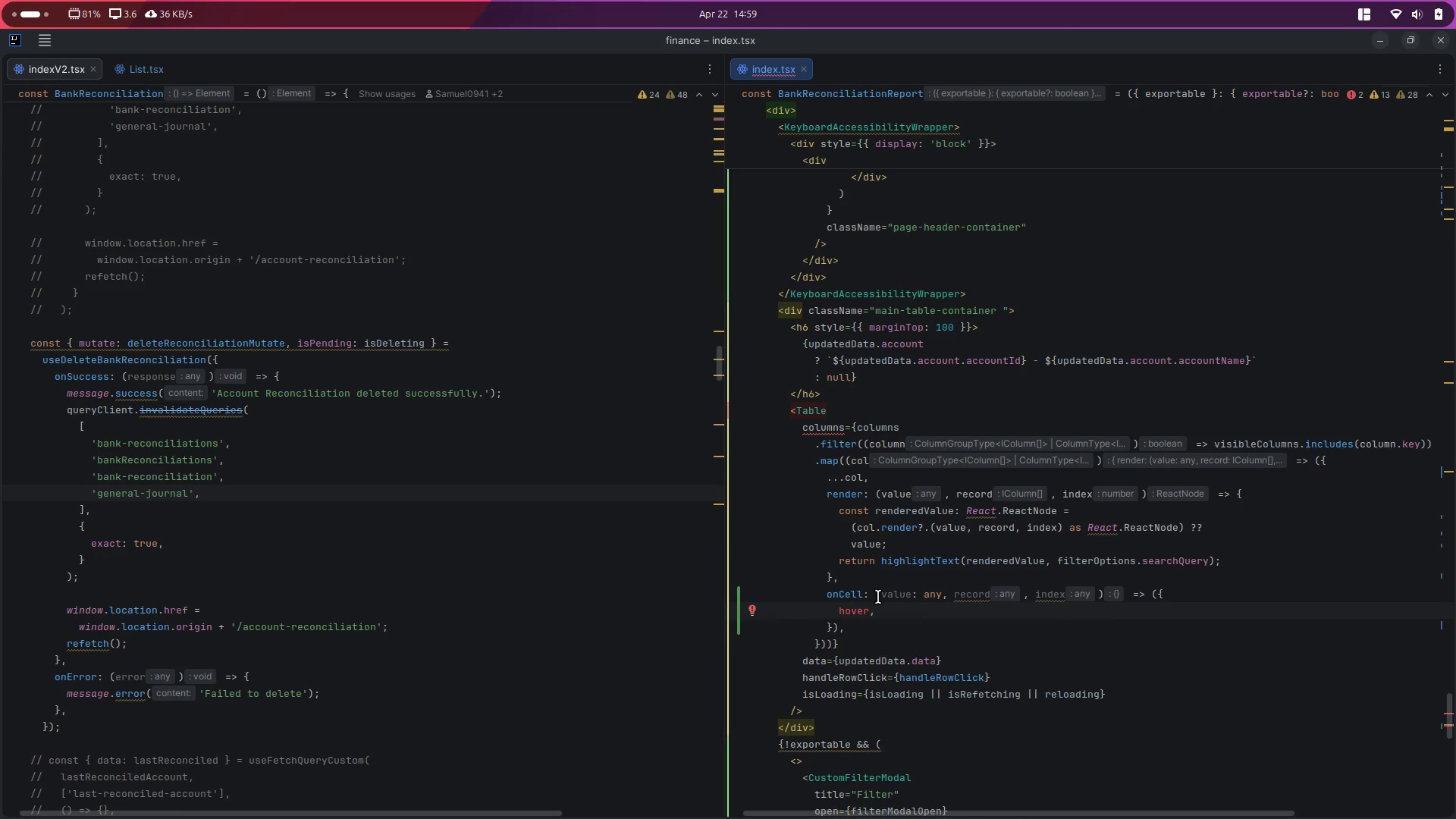 
left_click_drag(start_coordinate=[878, 597], to_coordinate=[878, 625])
 